 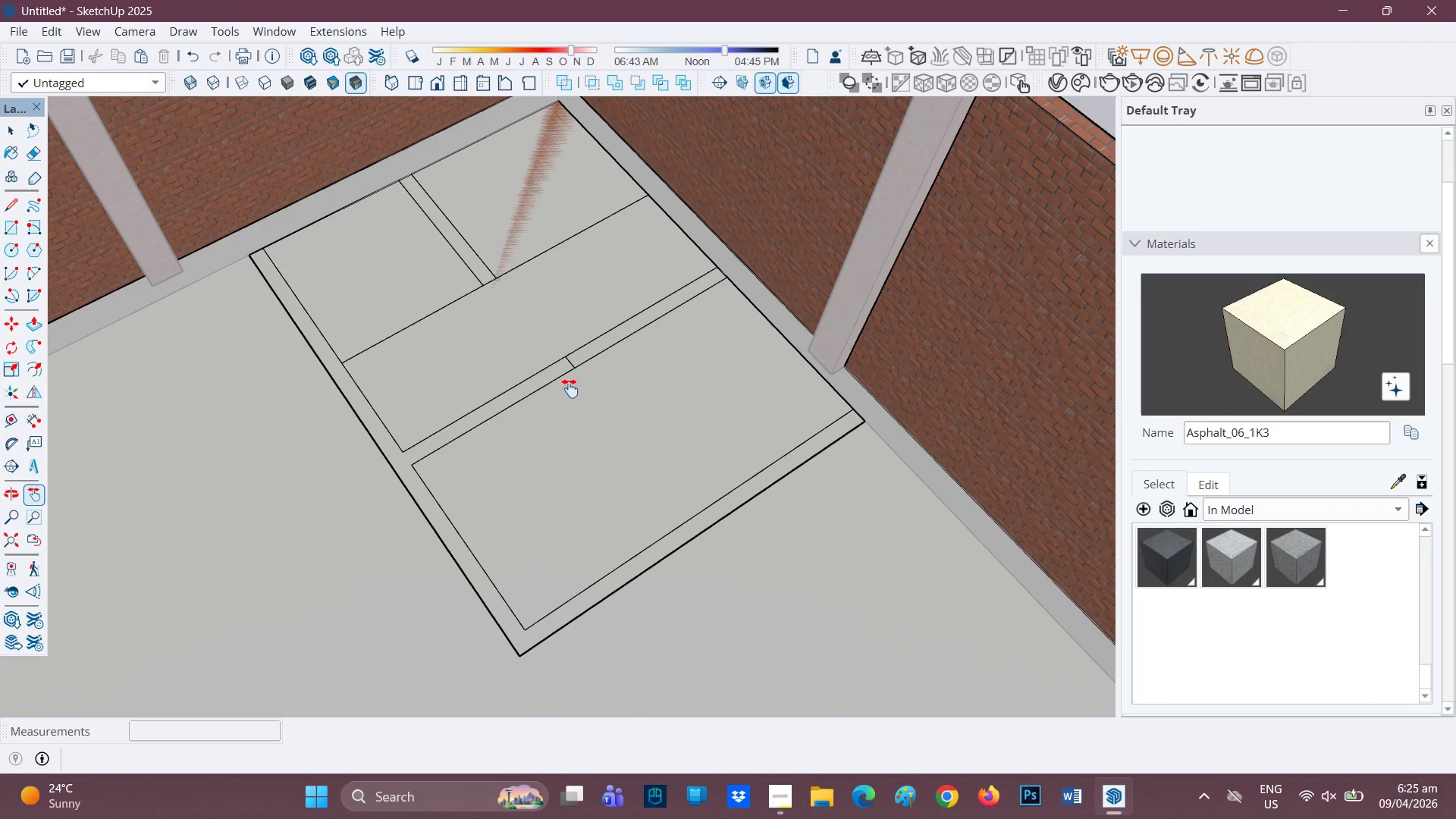 
scroll: coordinate [1250, 554], scroll_direction: up, amount: 5.0
 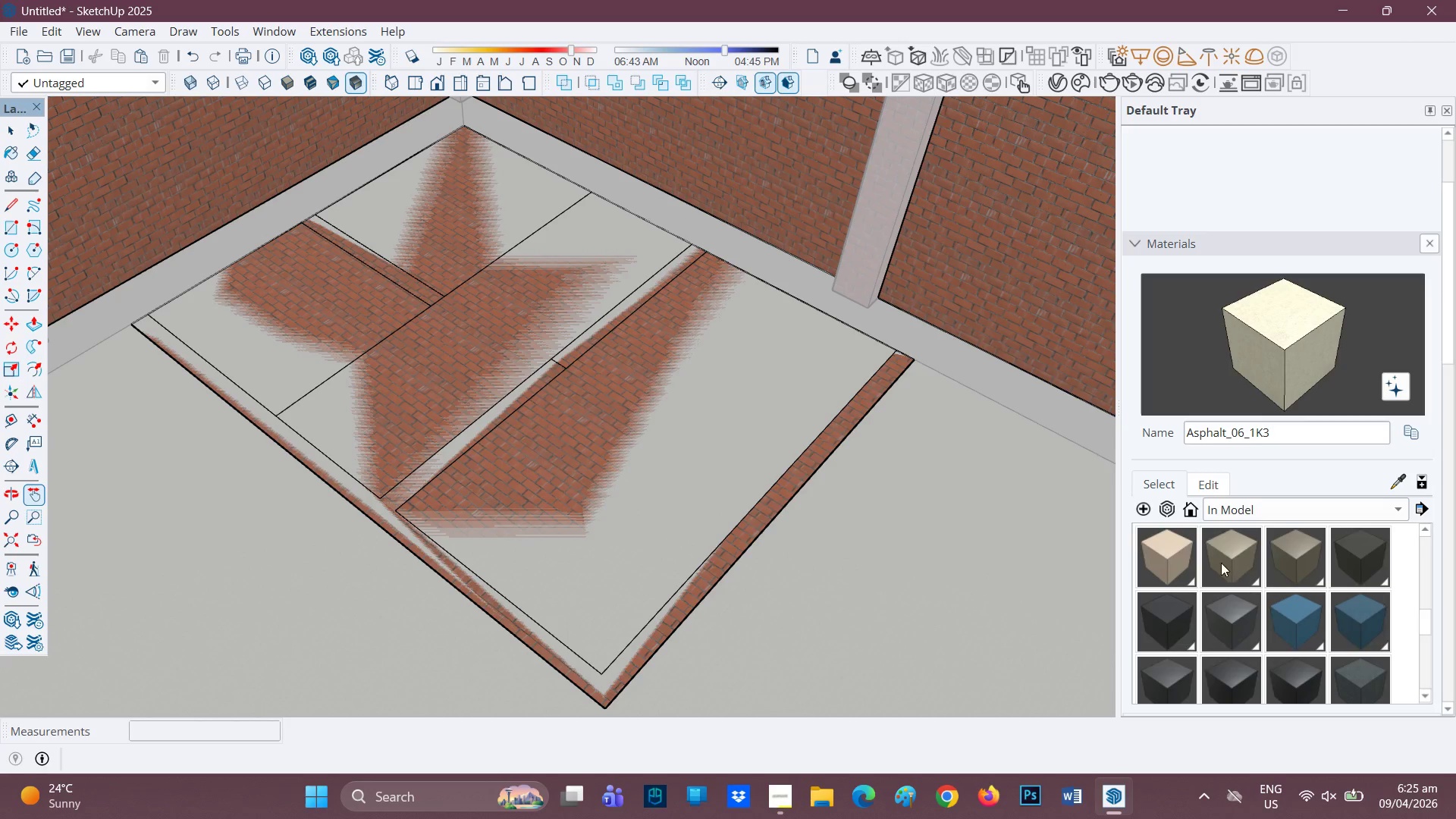 
scroll: coordinate [1196, 617], scroll_direction: down, amount: 33.0
 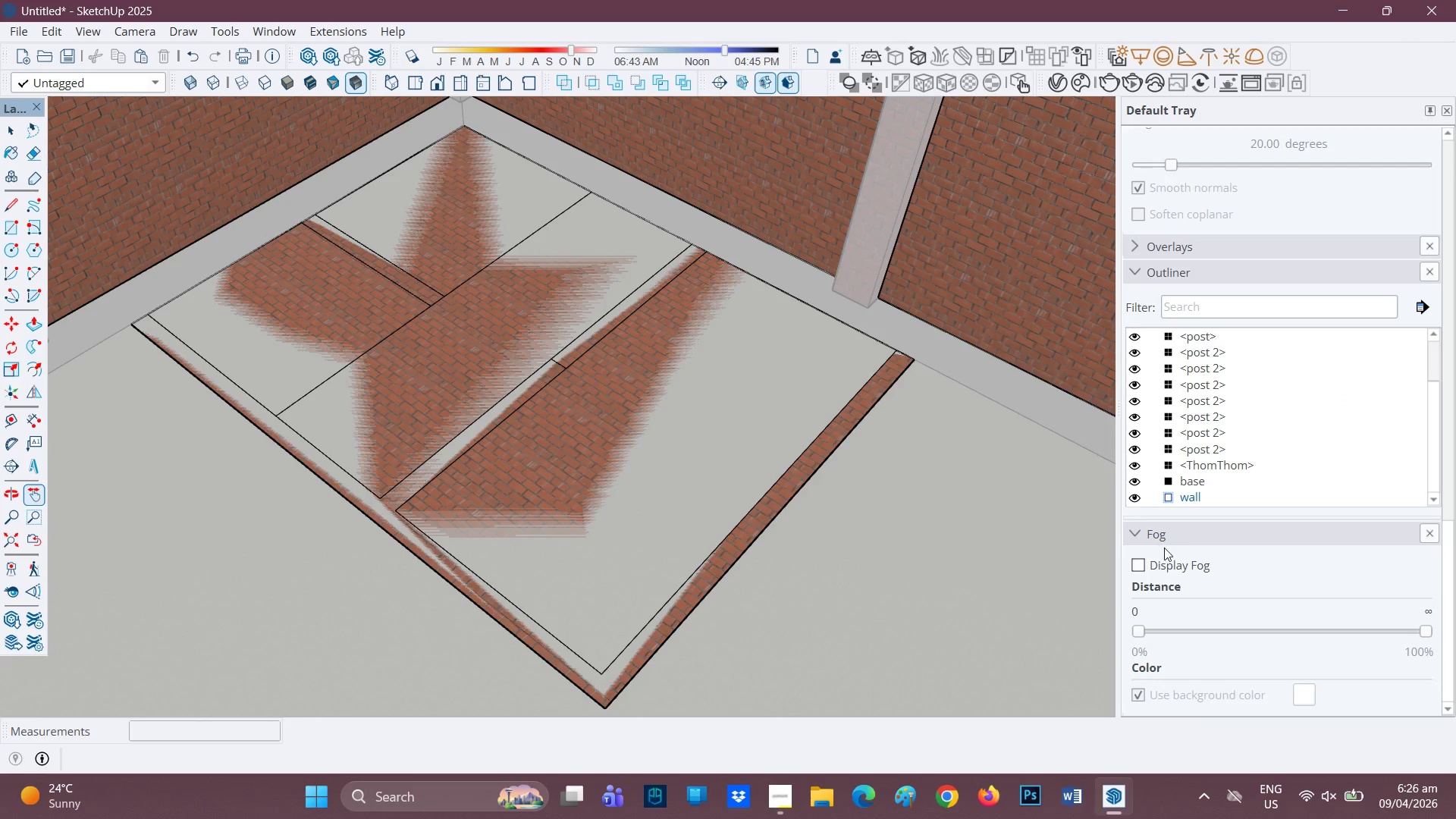 
scroll: coordinate [1197, 481], scroll_direction: up, amount: 1.0
 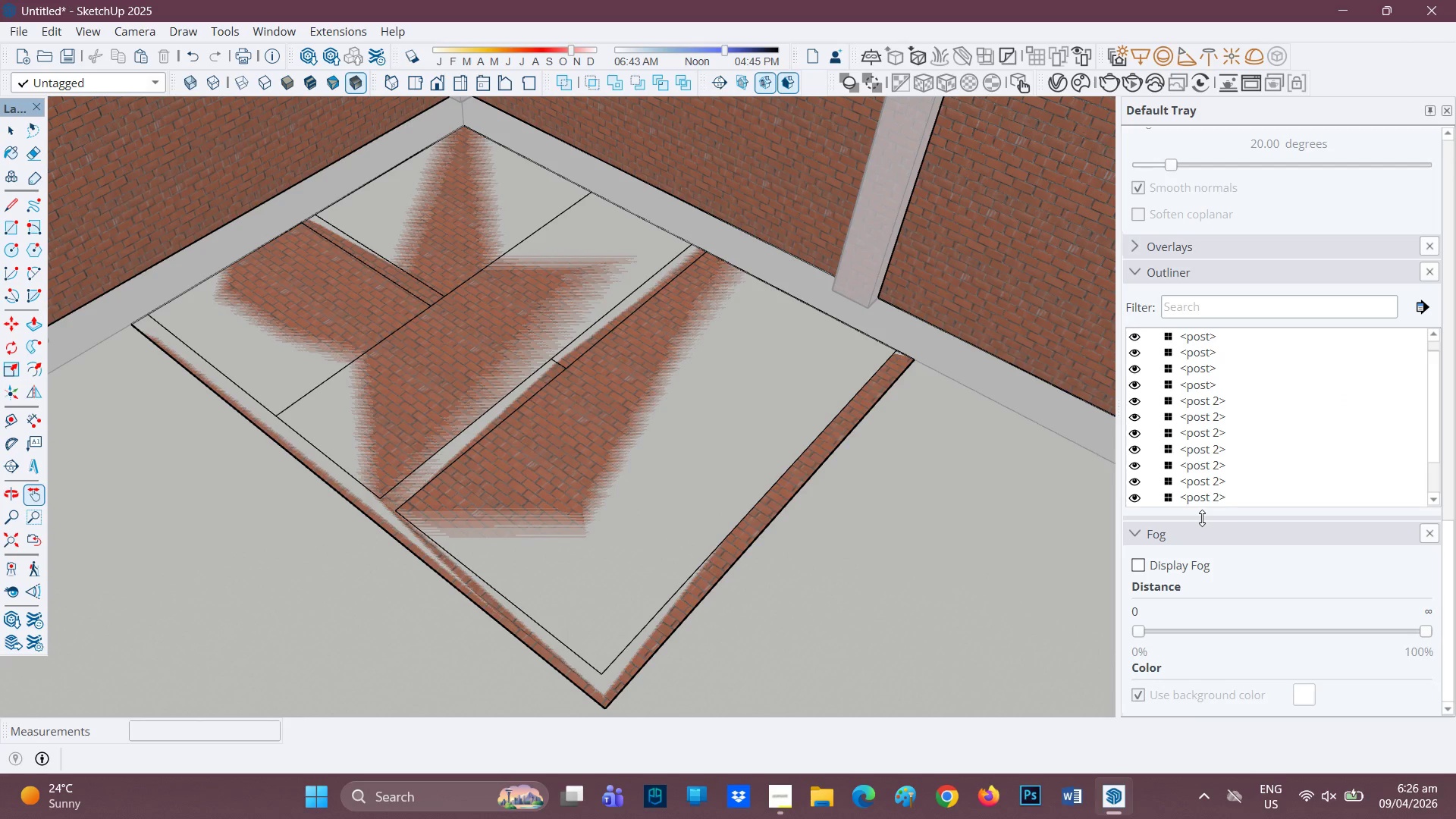 
scroll: coordinate [1167, 485], scroll_direction: down, amount: 2.0
 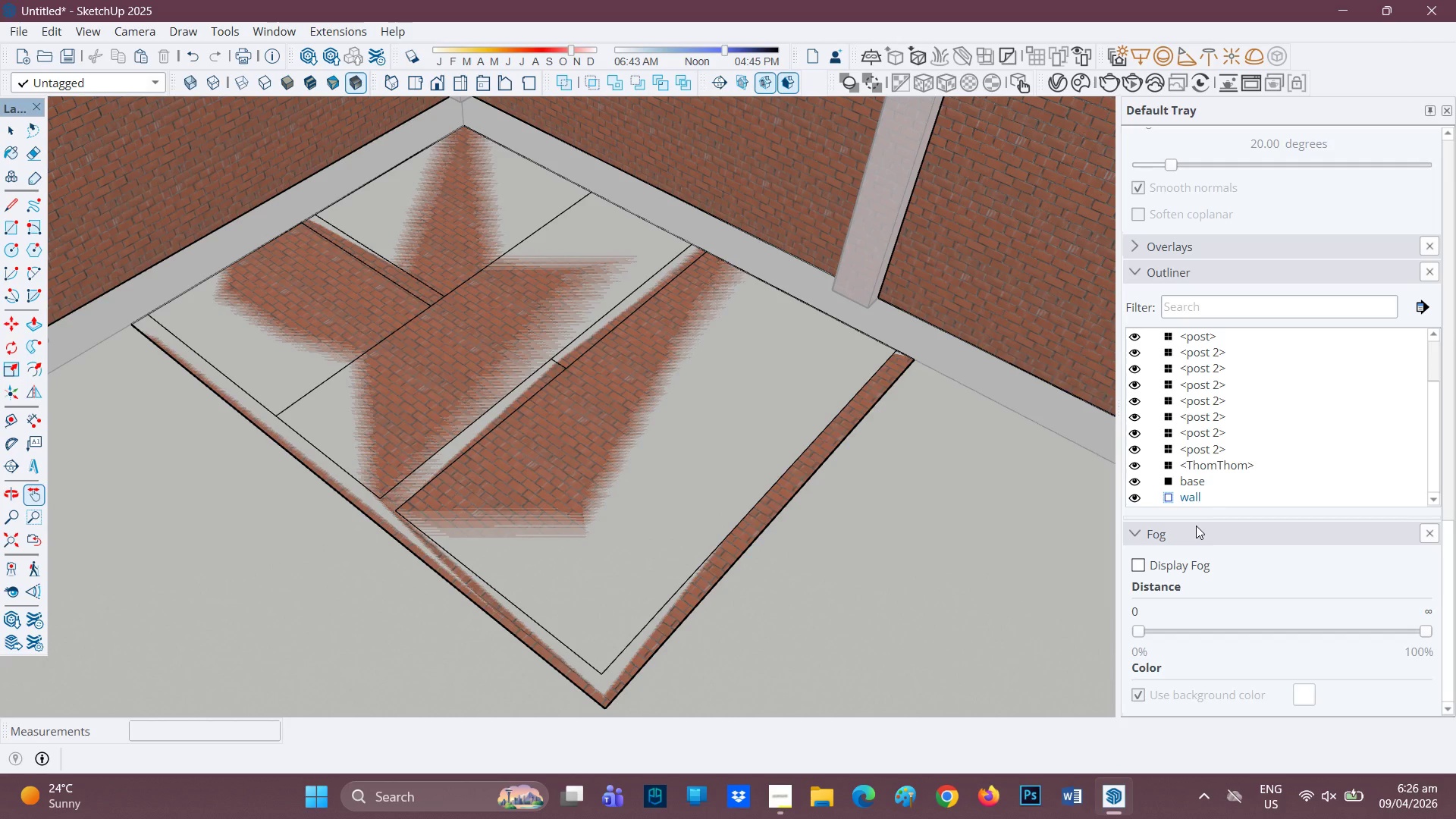 
scroll: coordinate [1180, 438], scroll_direction: up, amount: 5.0
 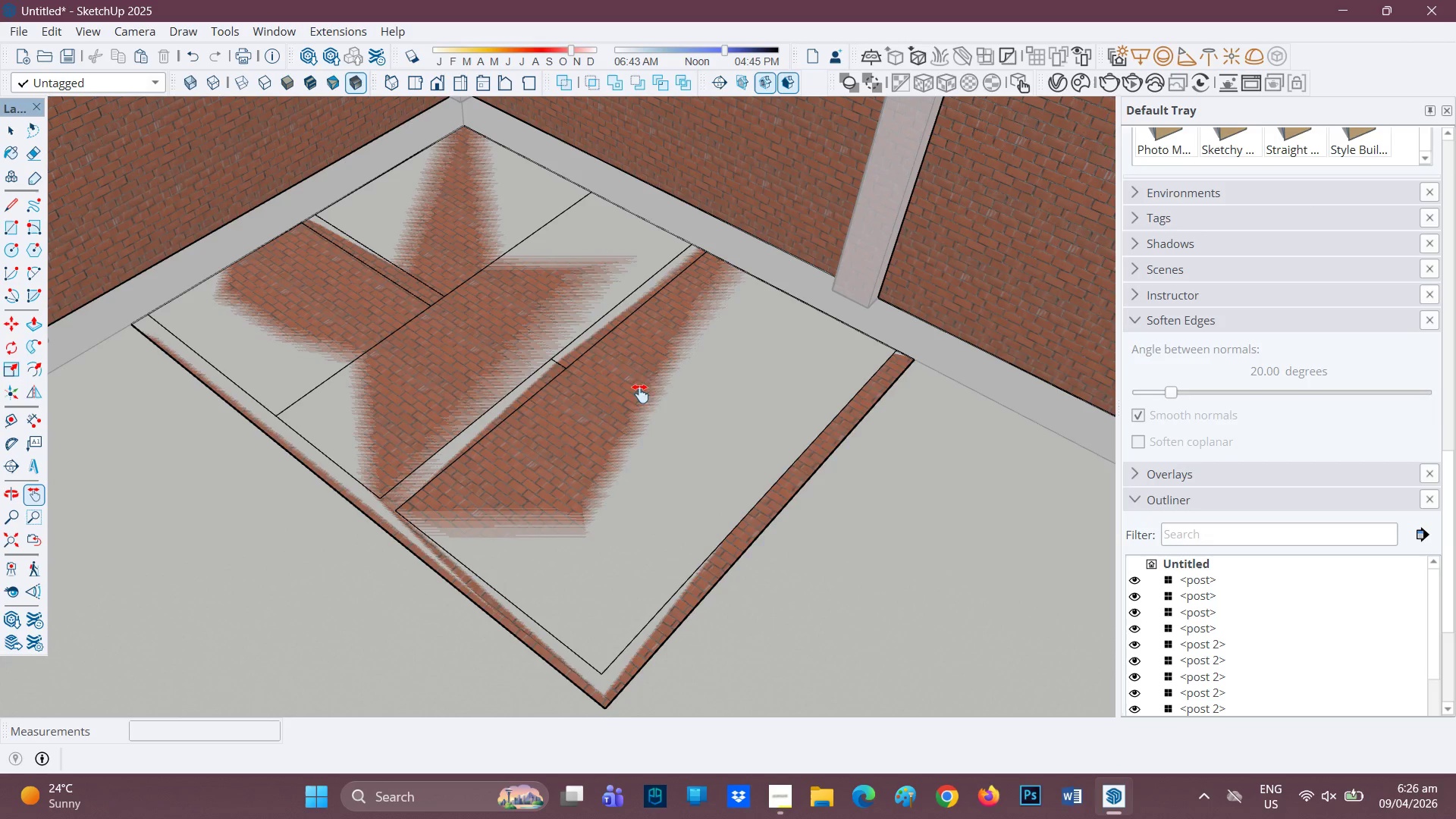 
scroll: coordinate [689, 397], scroll_direction: down, amount: 11.0
 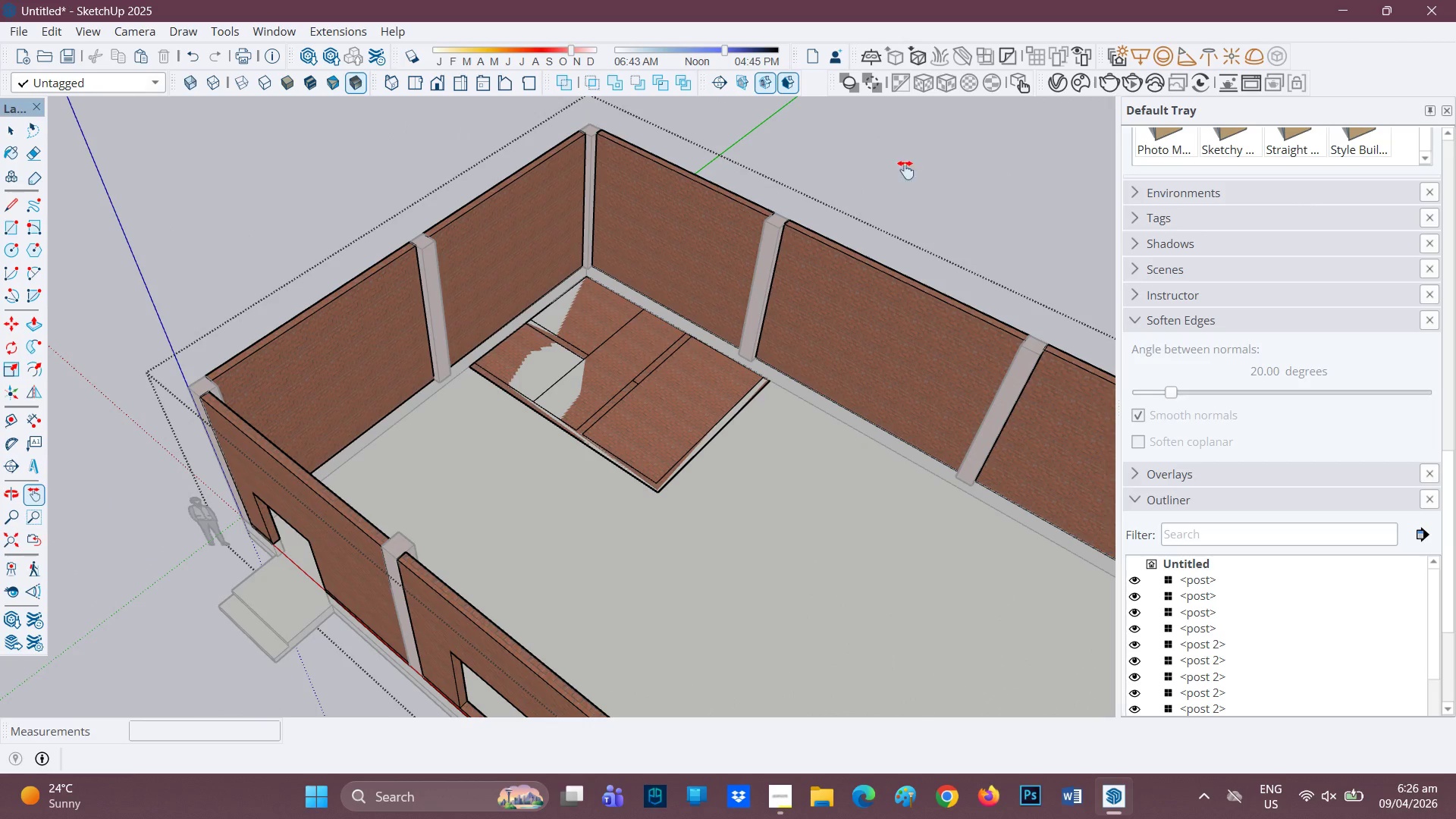 
key(Space)
 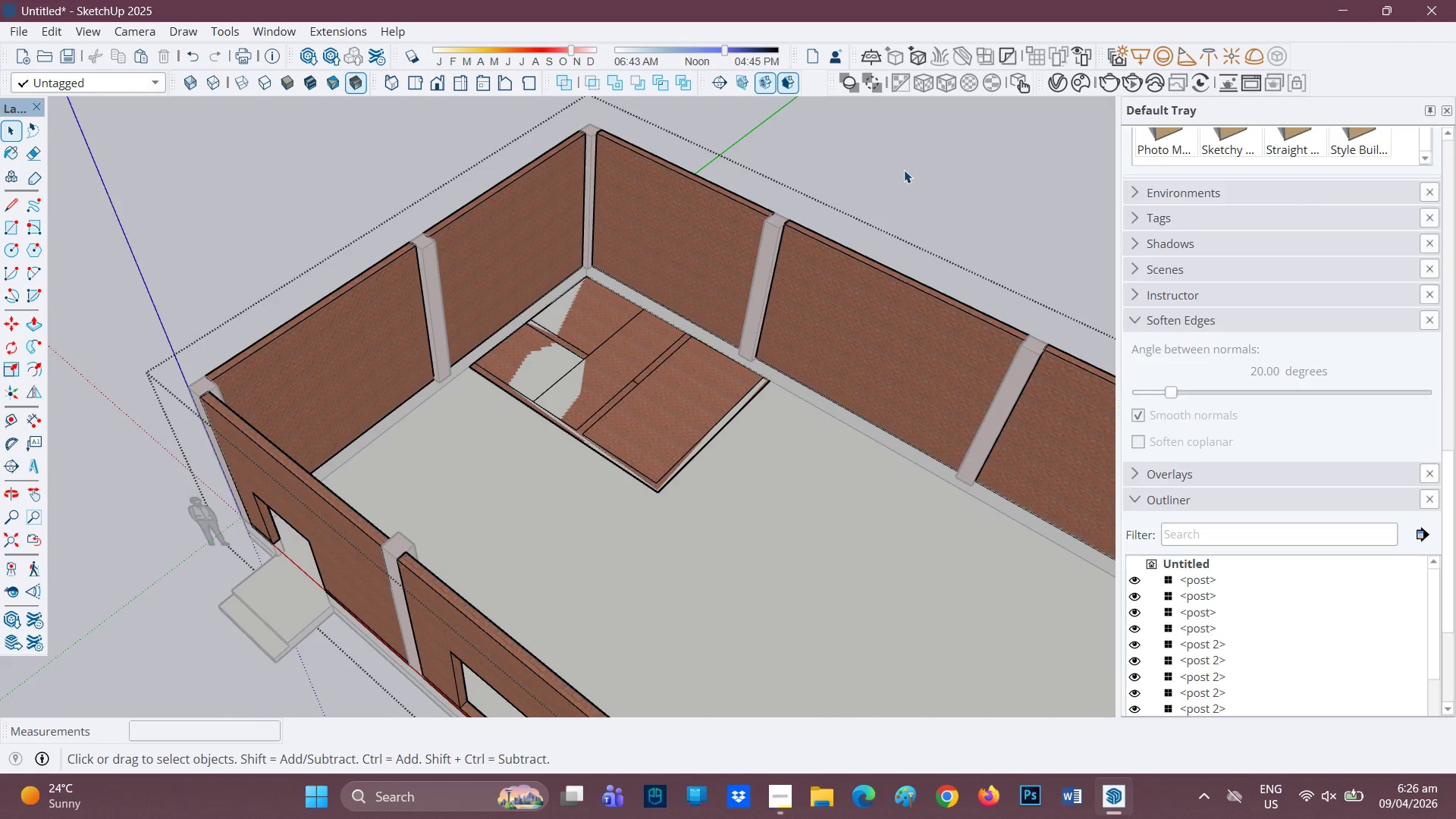 
left_click([904, 170])
 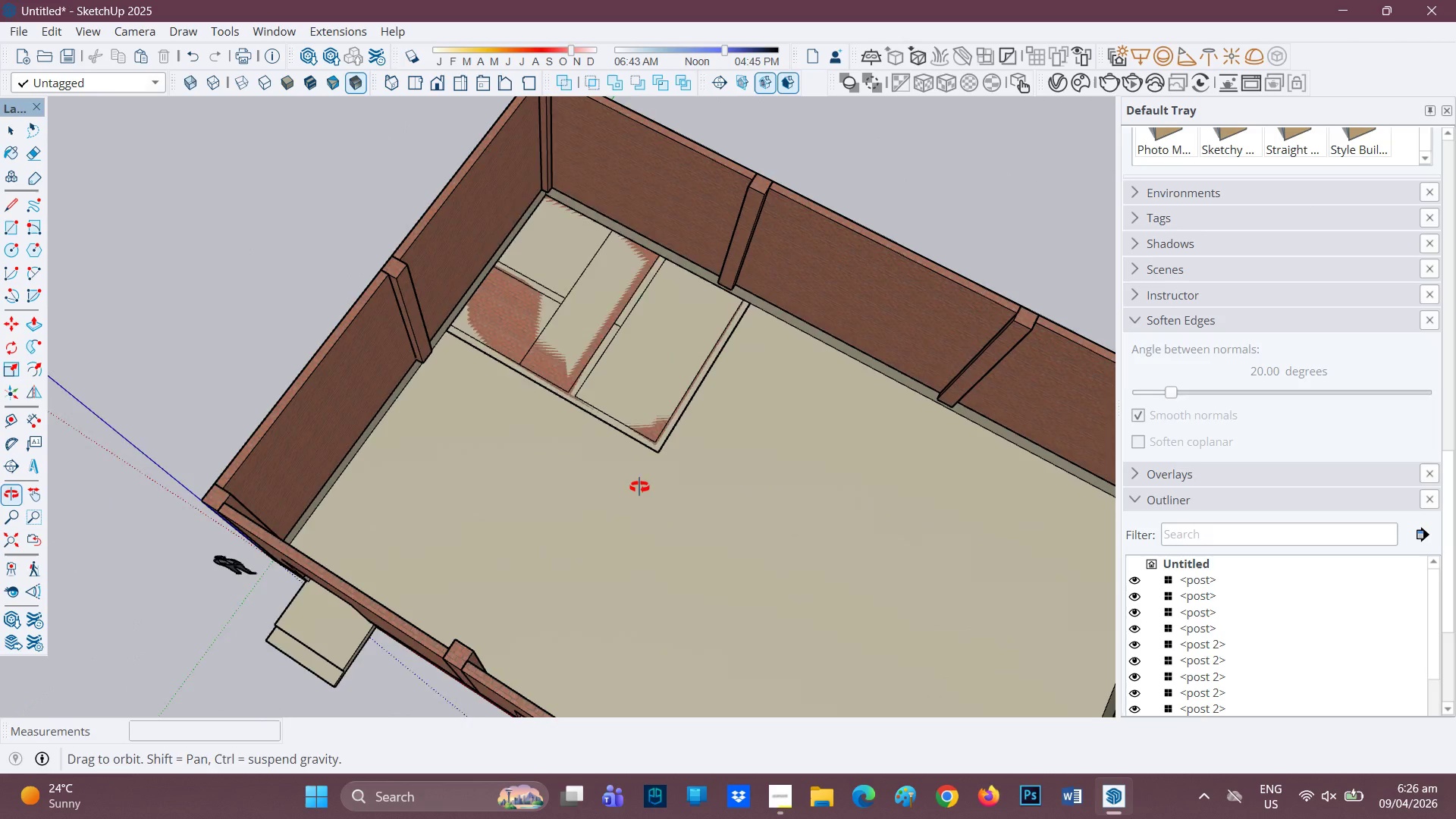 
scroll: coordinate [612, 375], scroll_direction: up, amount: 1.0
 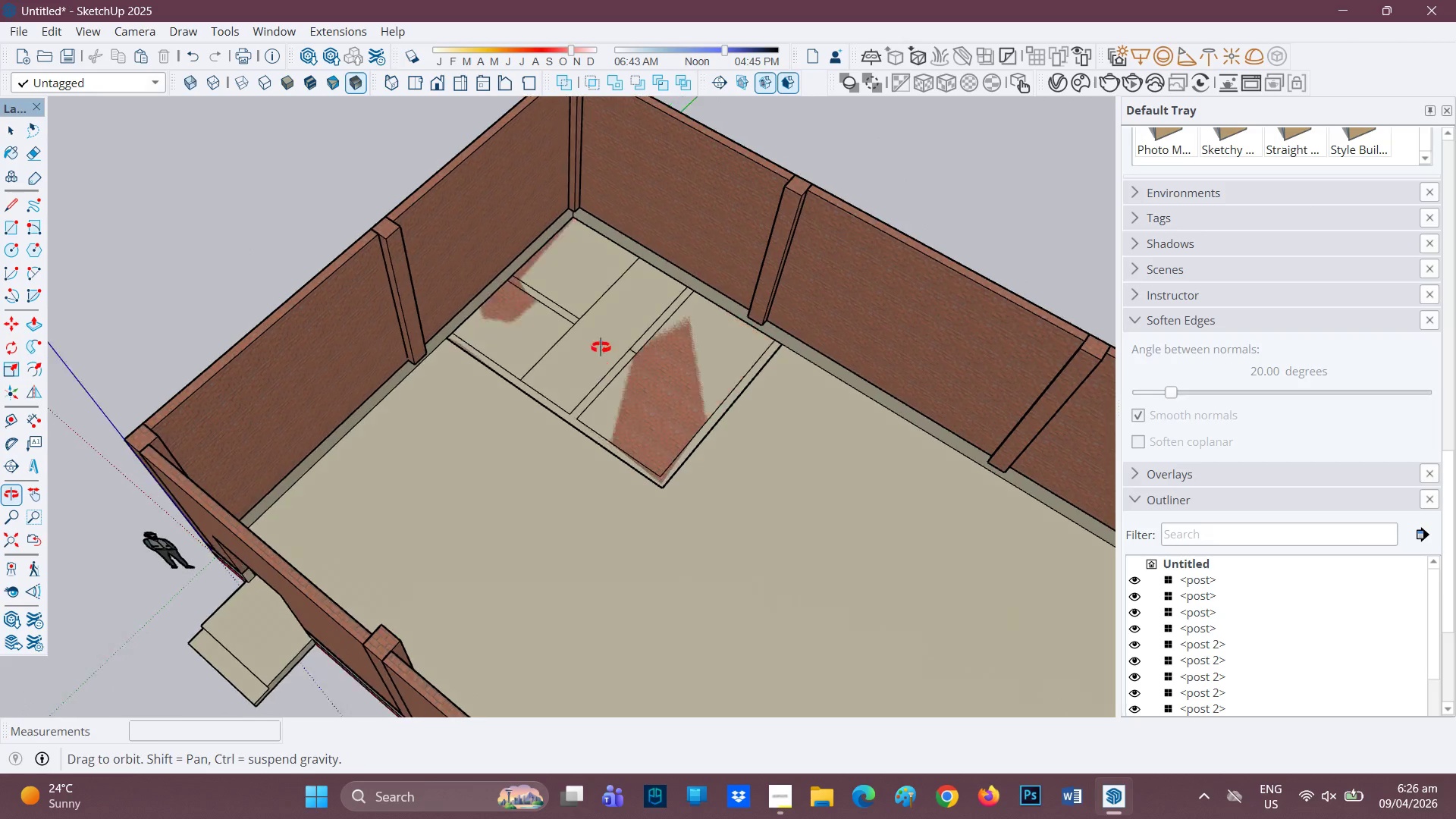 
left_click([678, 392])
 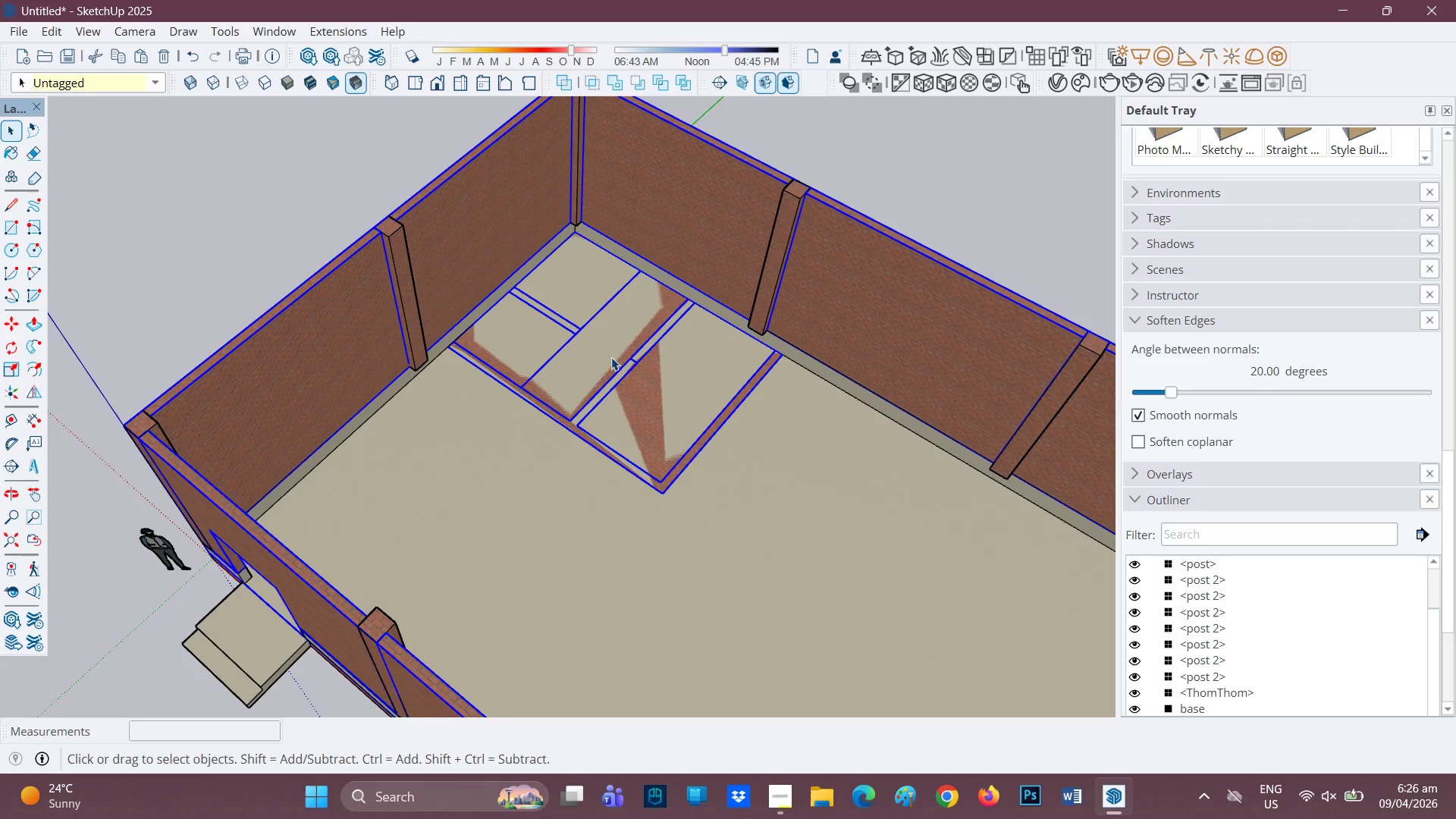 
double_click([611, 357])
 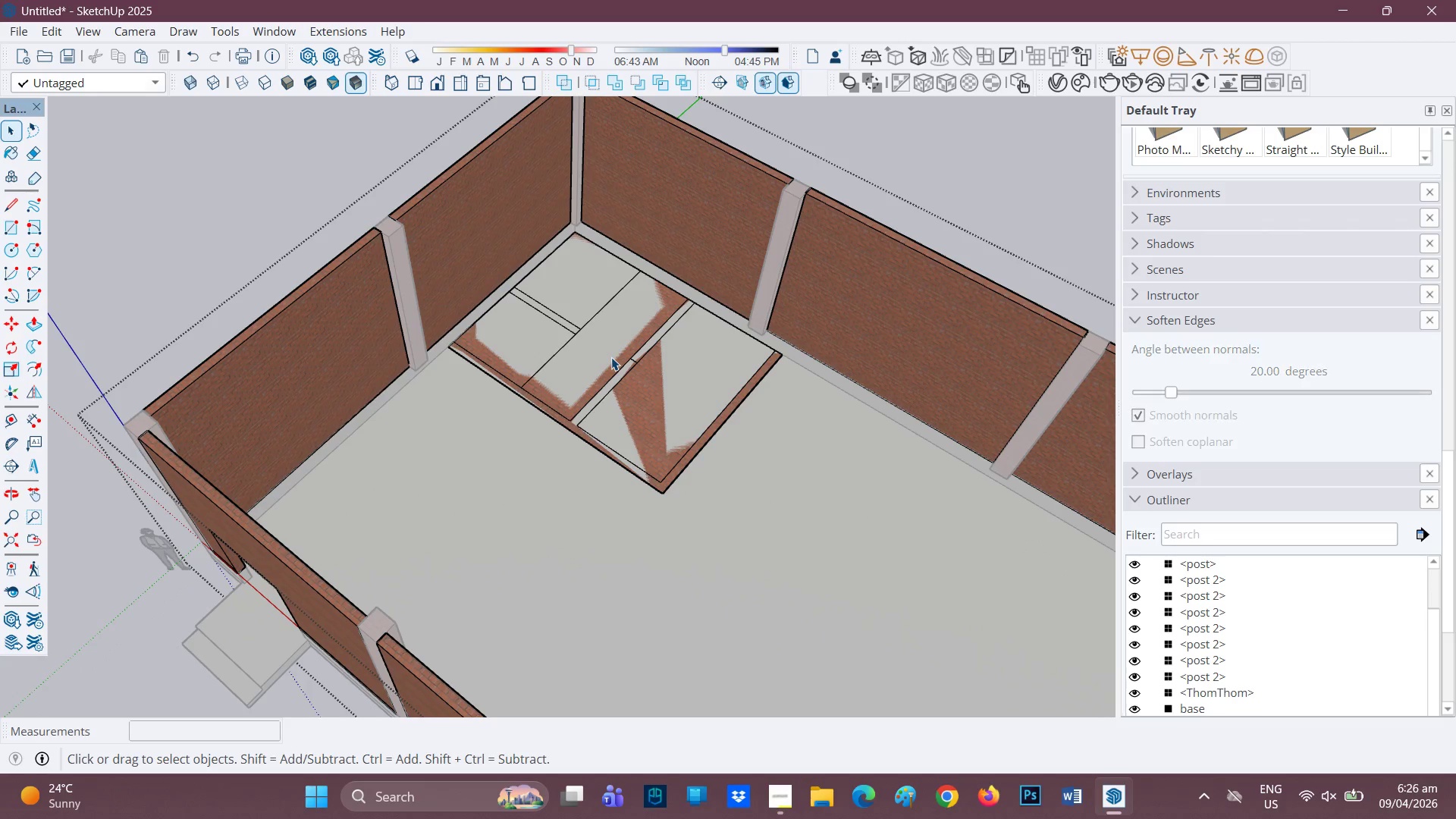 
scroll: coordinate [712, 397], scroll_direction: none, amount: 0.0
 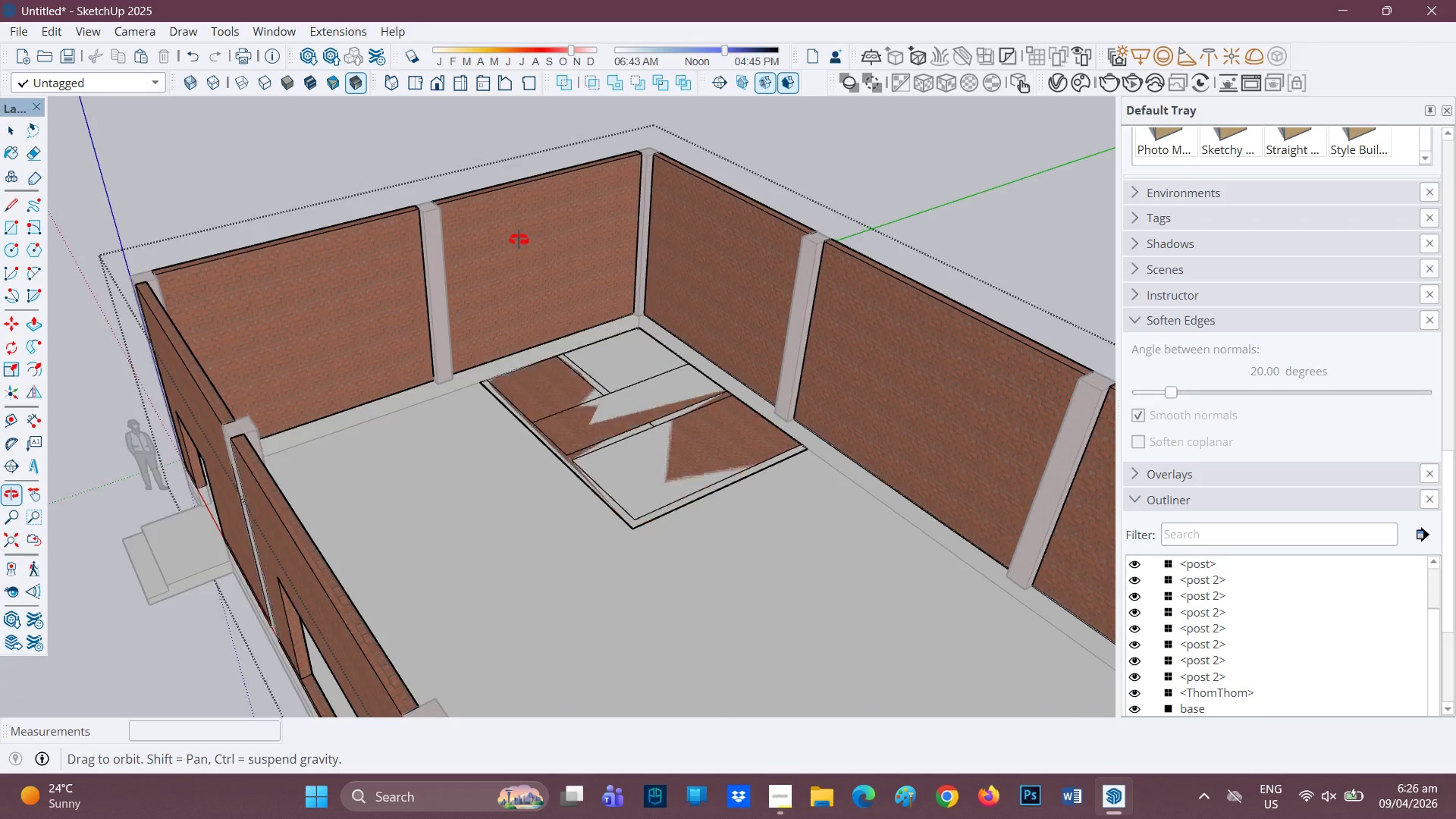 
scroll: coordinate [667, 399], scroll_direction: up, amount: 2.0
 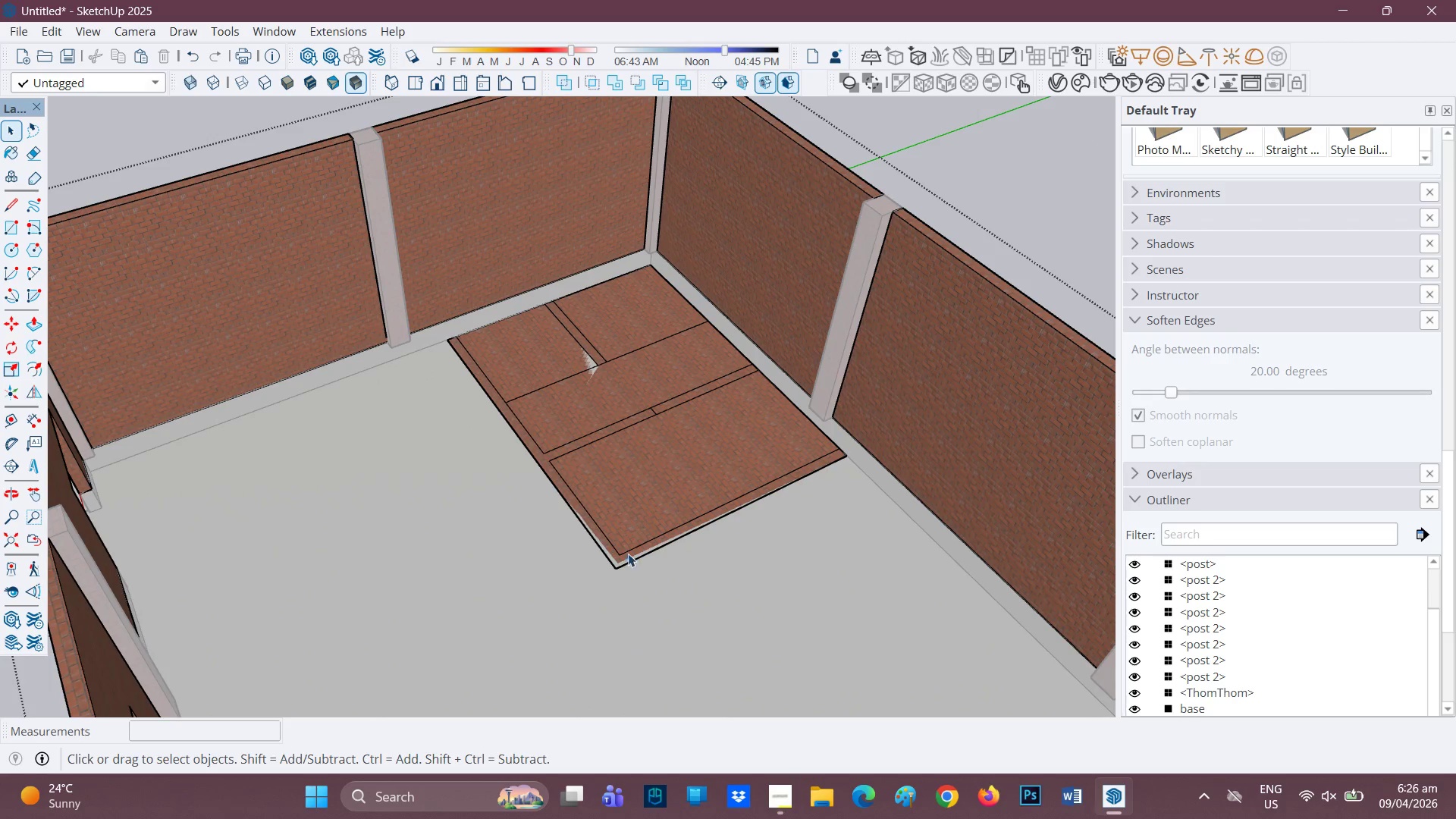 
left_click([630, 555])
 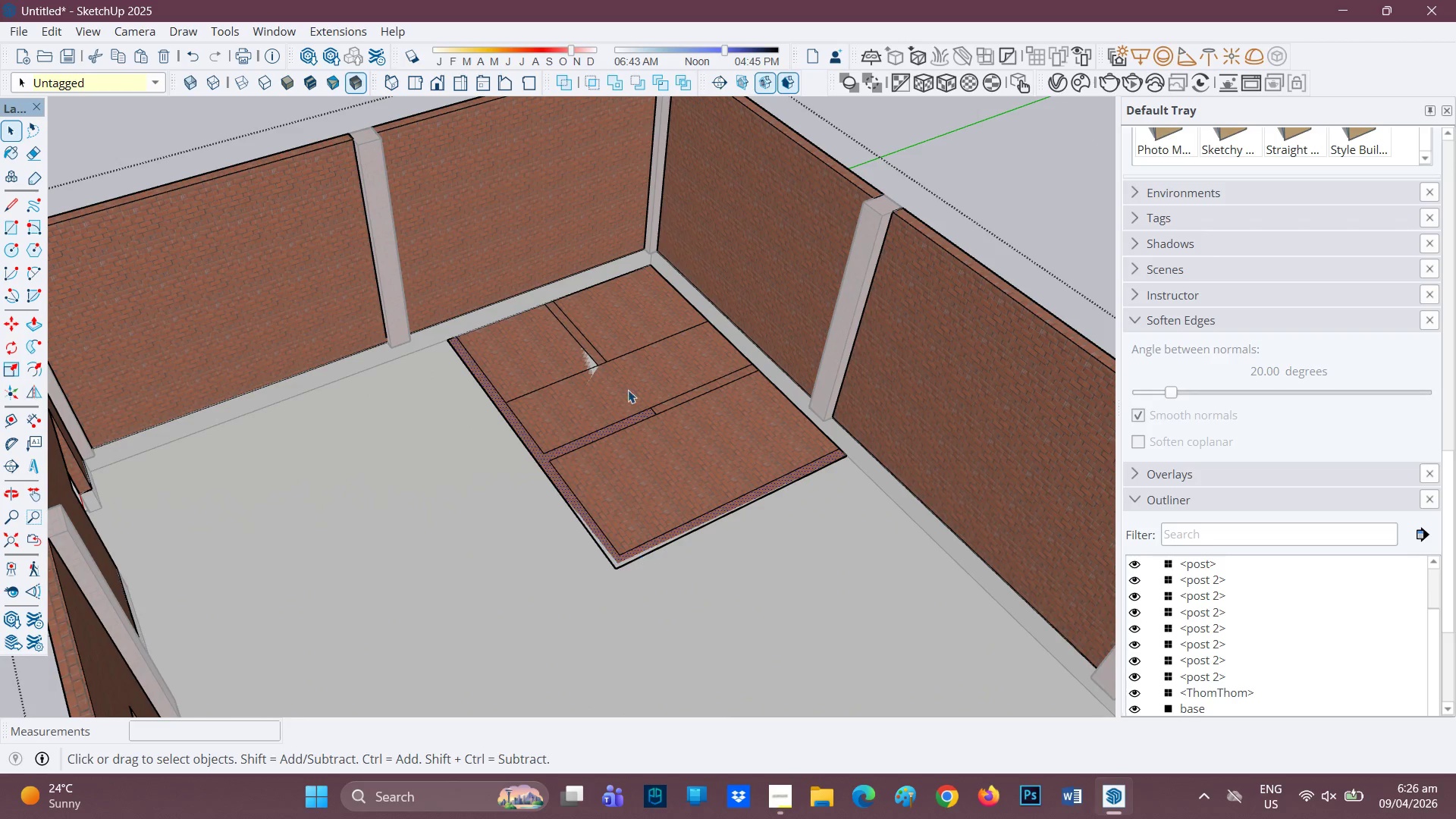 
scroll: coordinate [657, 398], scroll_direction: up, amount: 2.0
 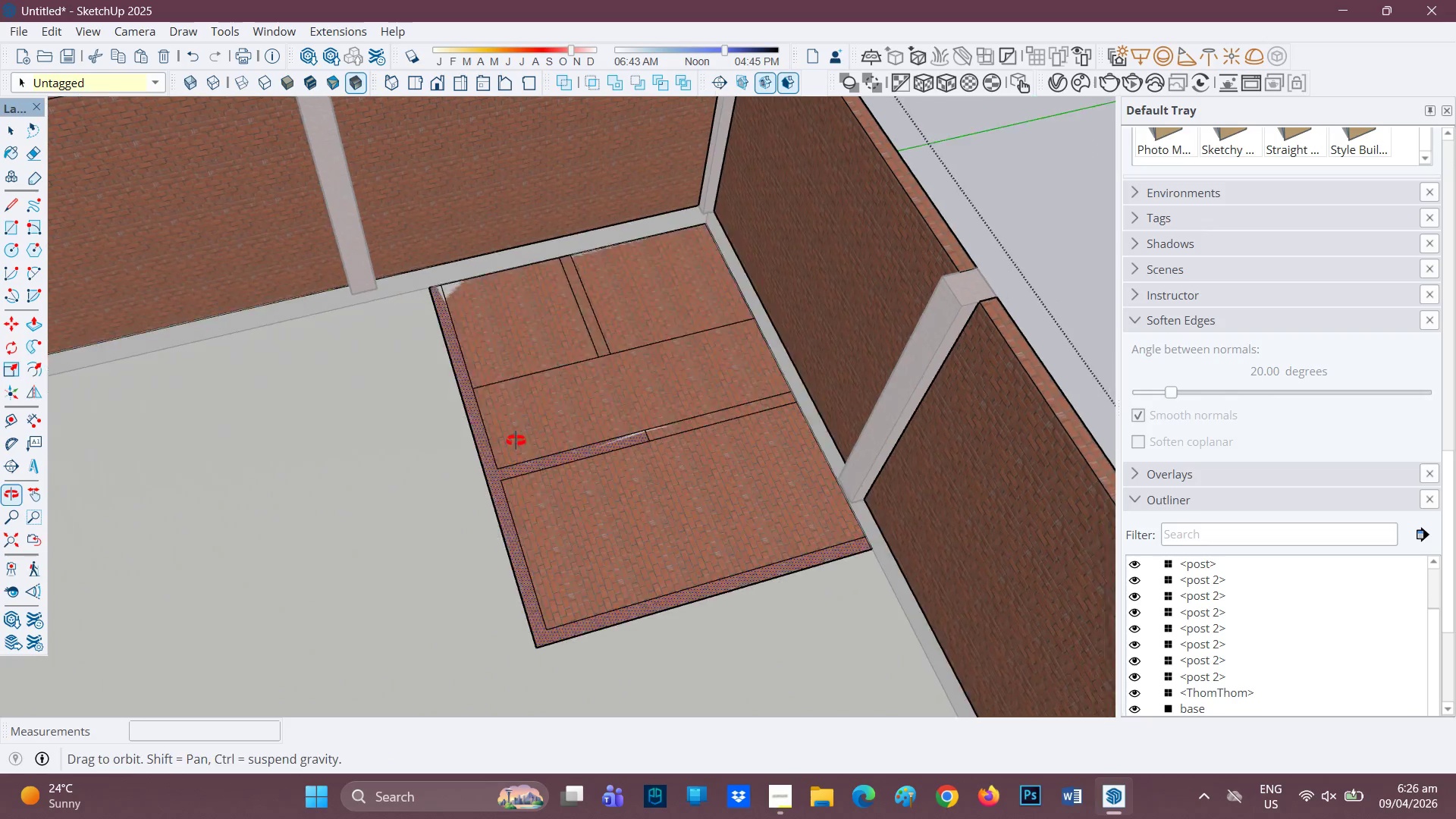 
key(H)
 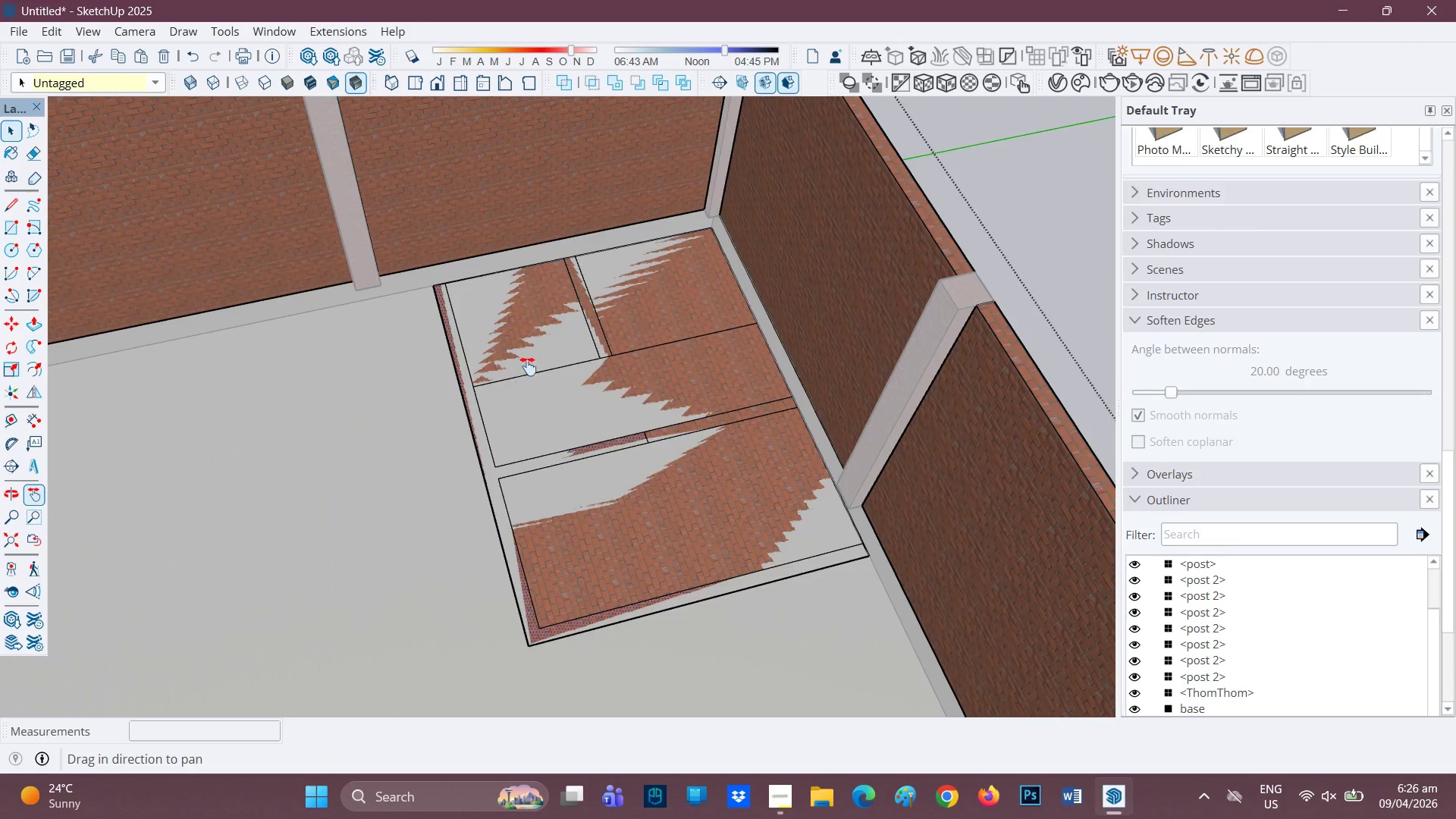 
scroll: coordinate [547, 350], scroll_direction: up, amount: 7.0
 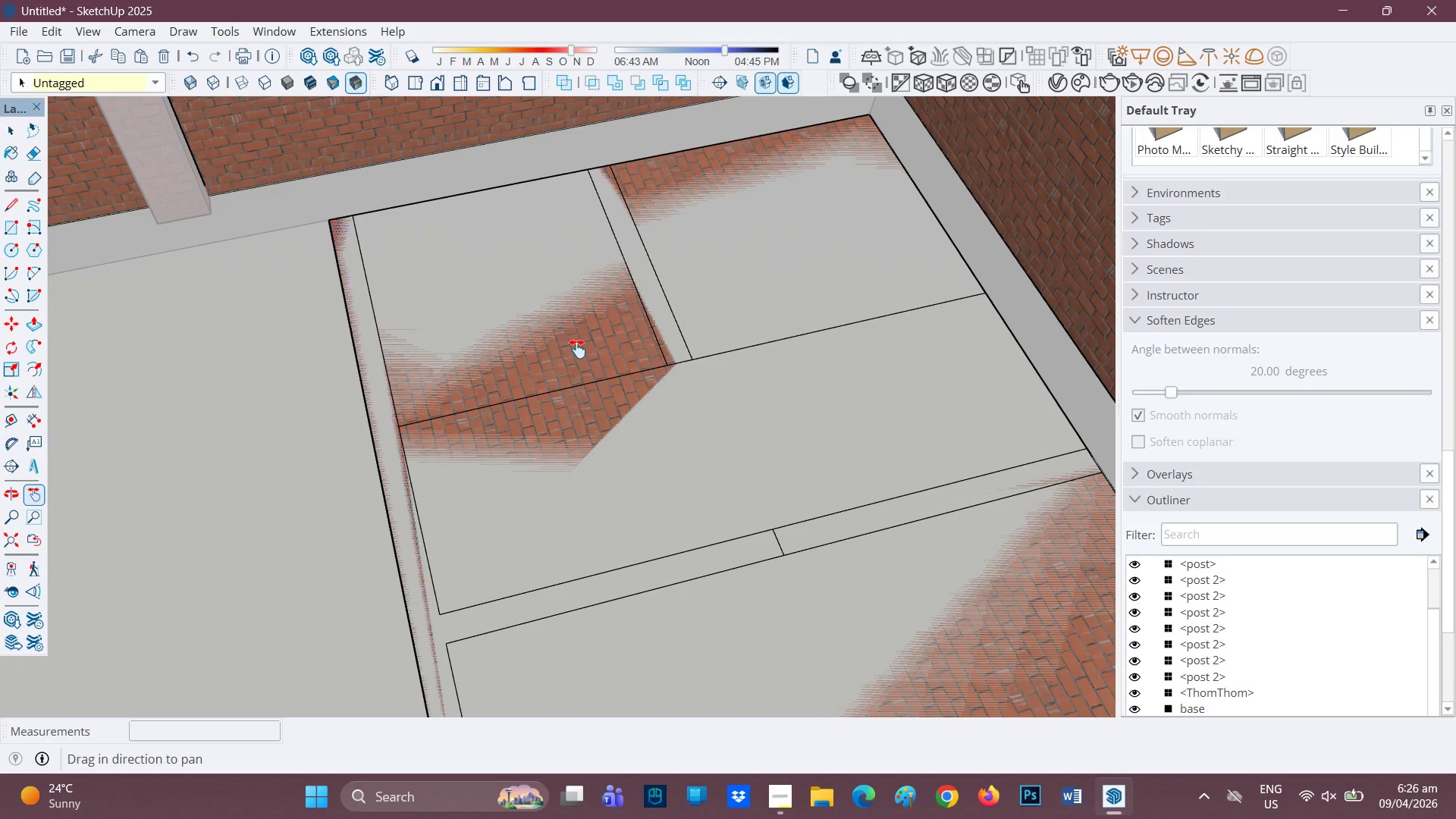 
scroll: coordinate [577, 350], scroll_direction: down, amount: 1.0
 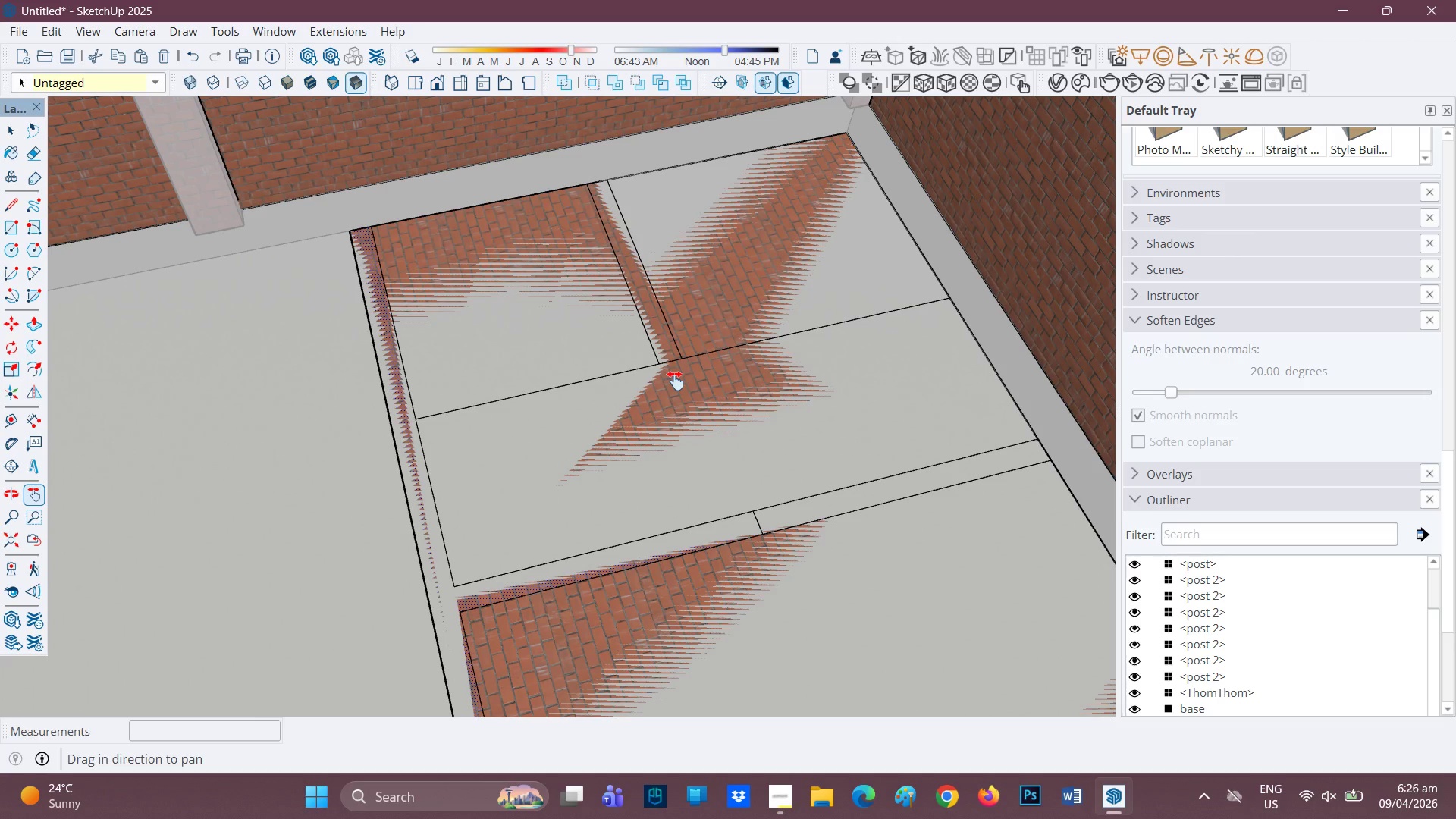 
key(L)
 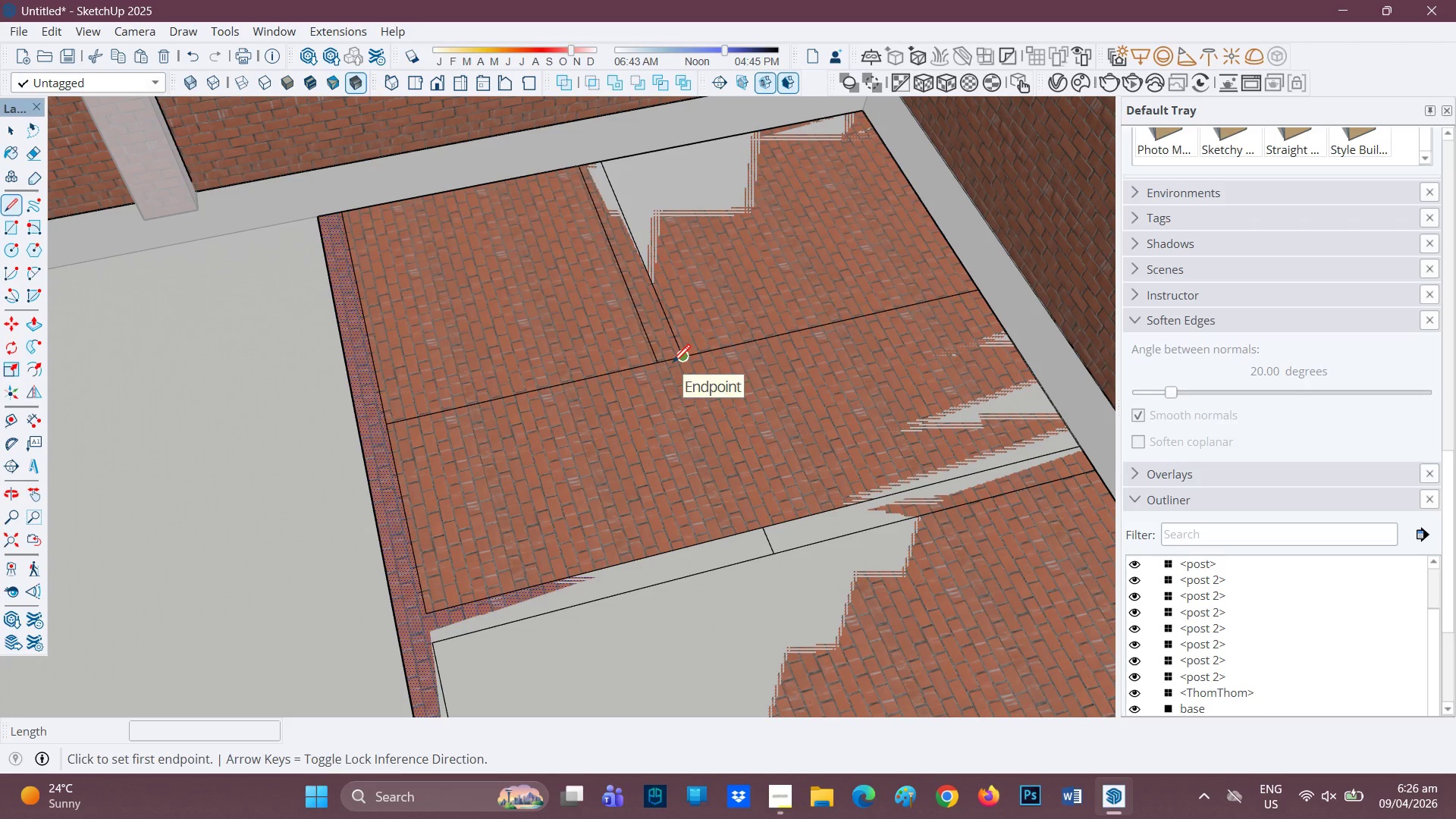 
scroll: coordinate [673, 376], scroll_direction: up, amount: 1.0
 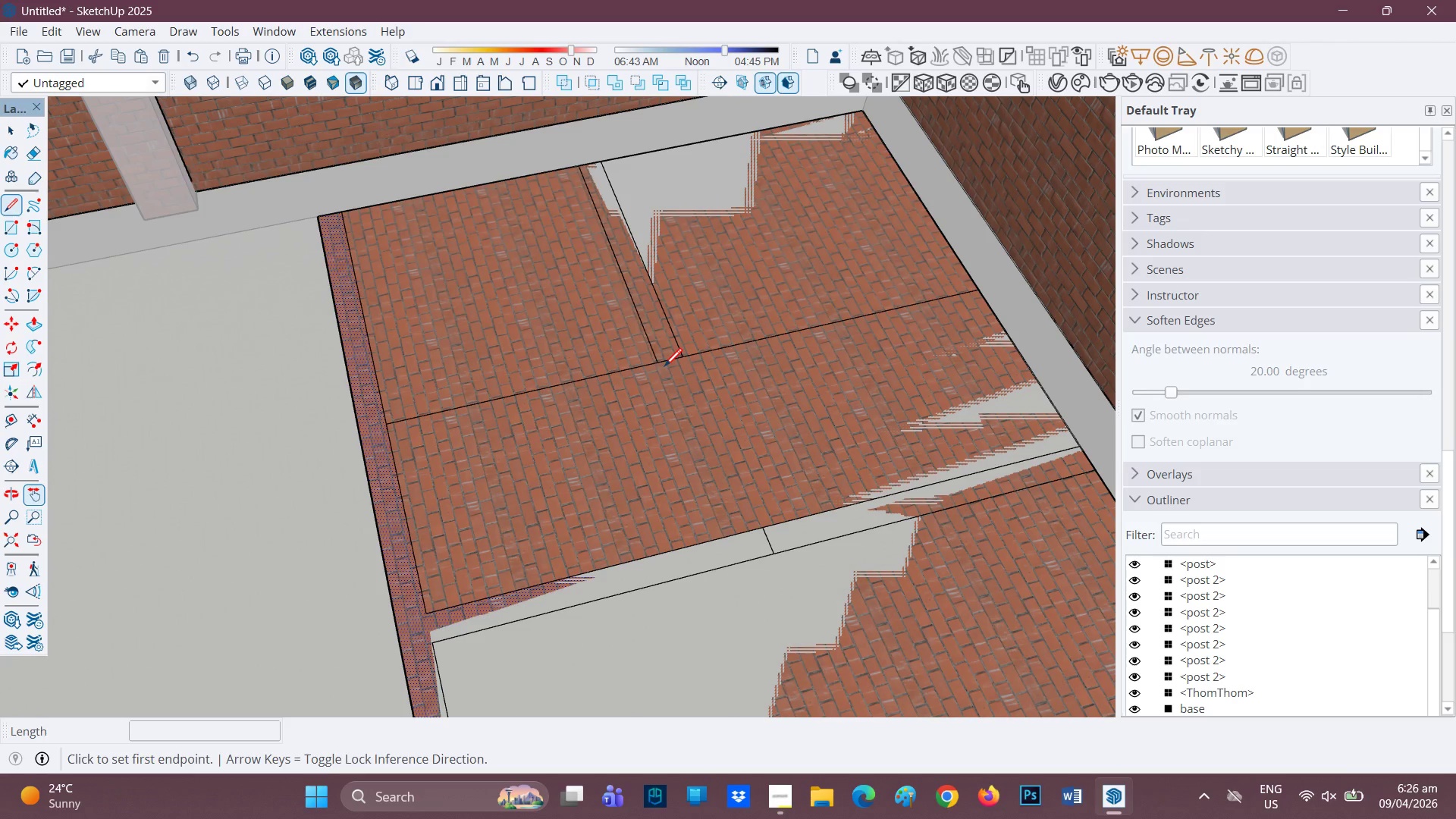 
left_click([670, 365])
 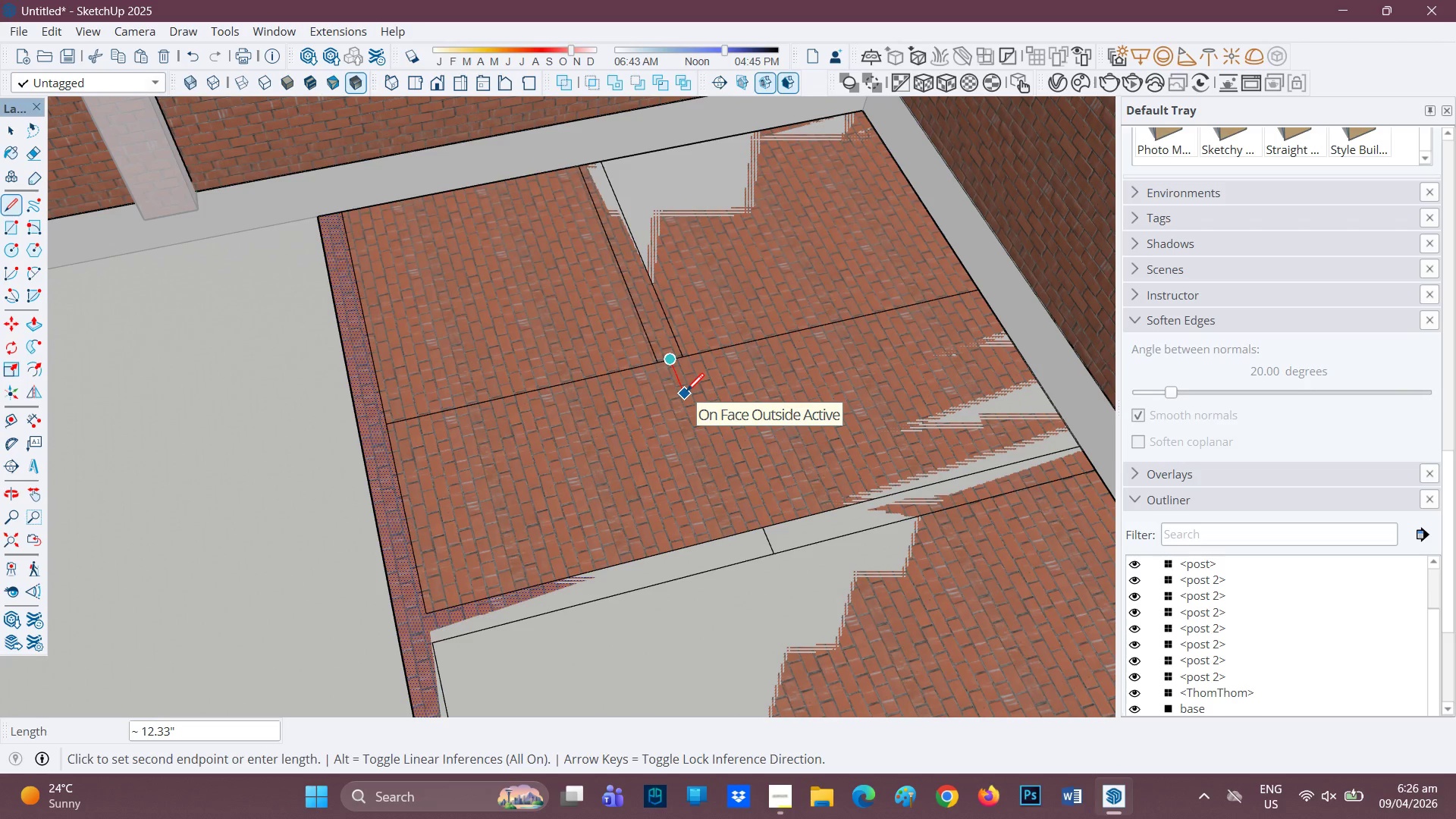 
key(3)
 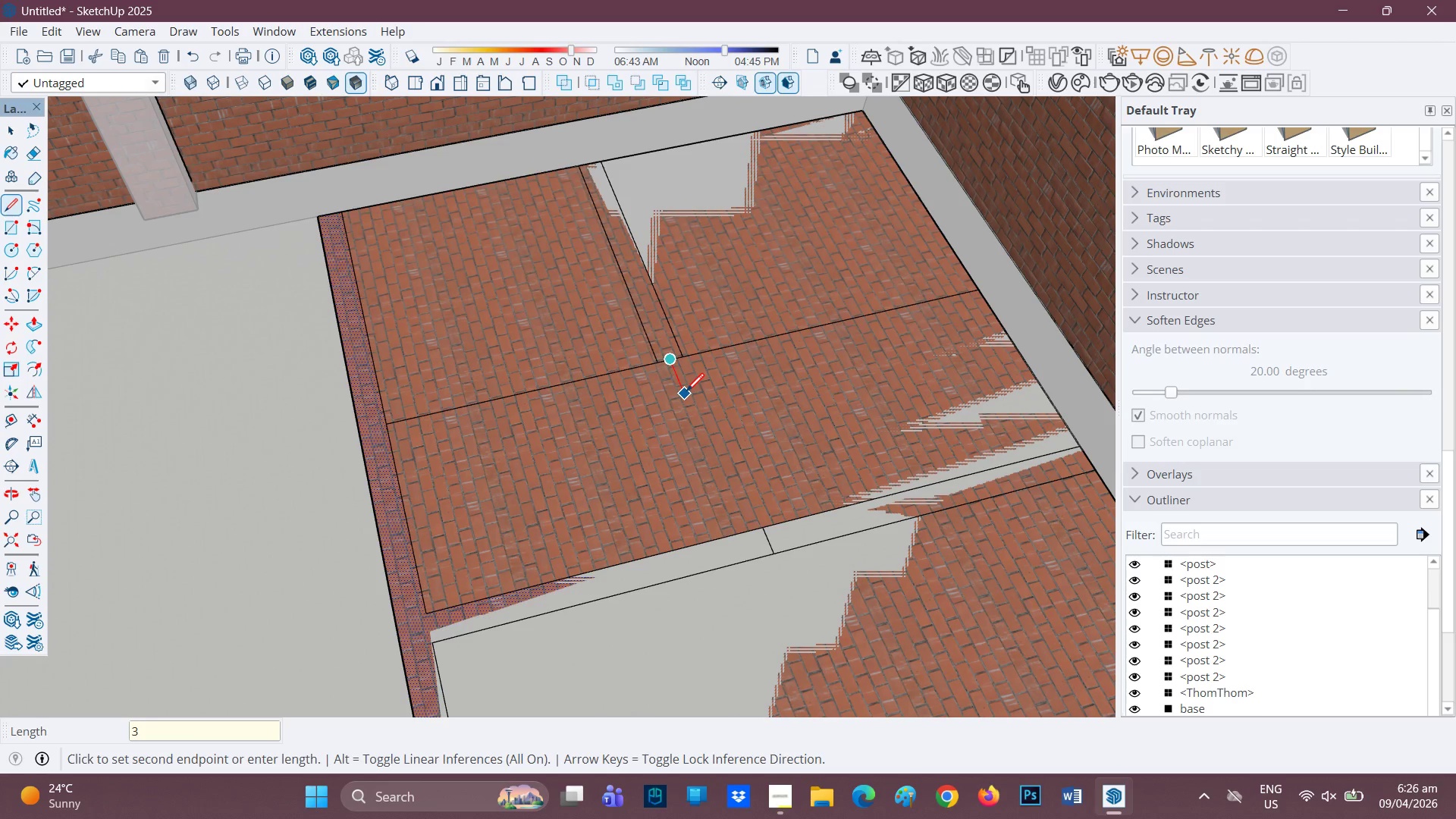 
key(Period)
 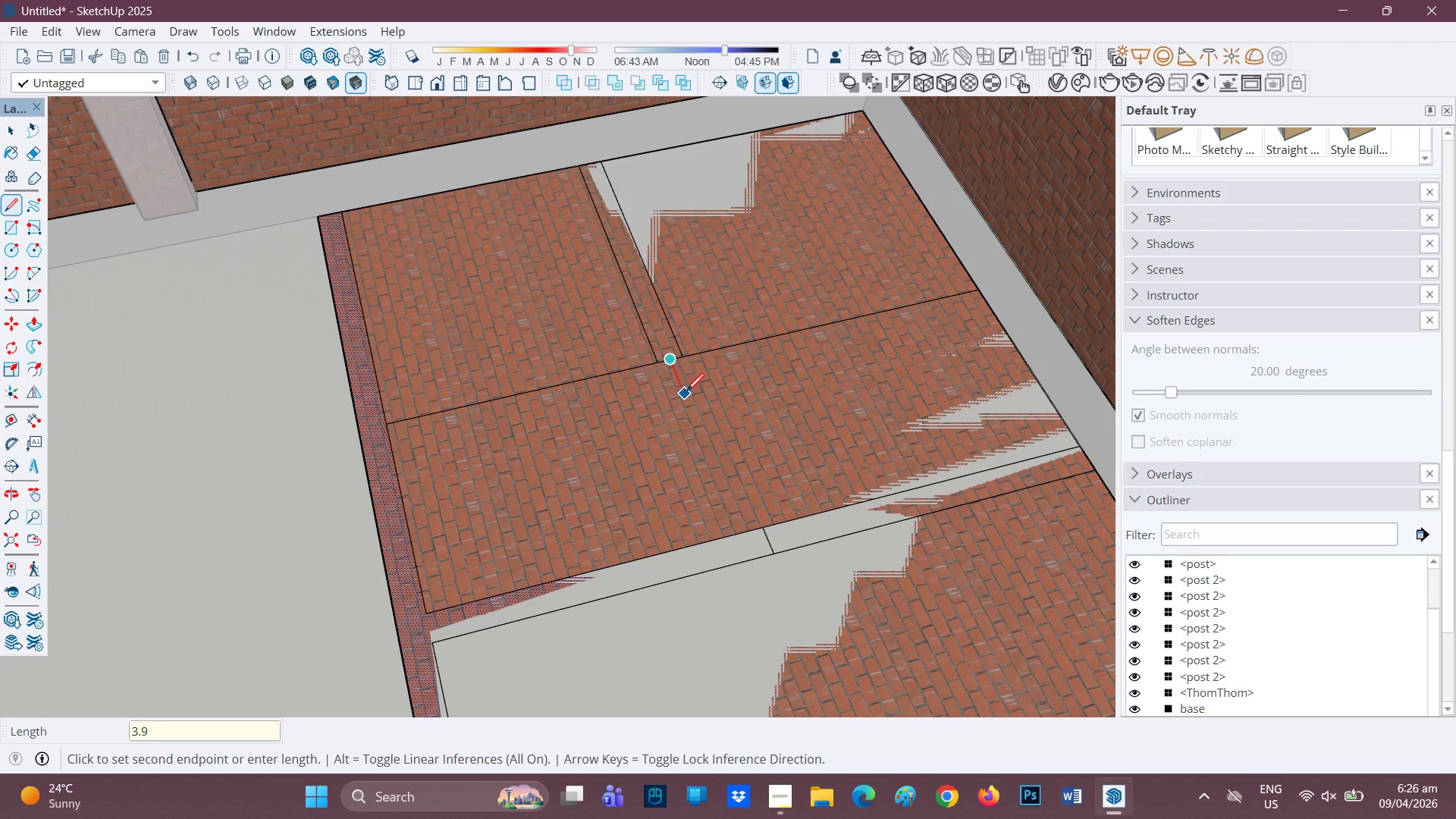 
key(9)
 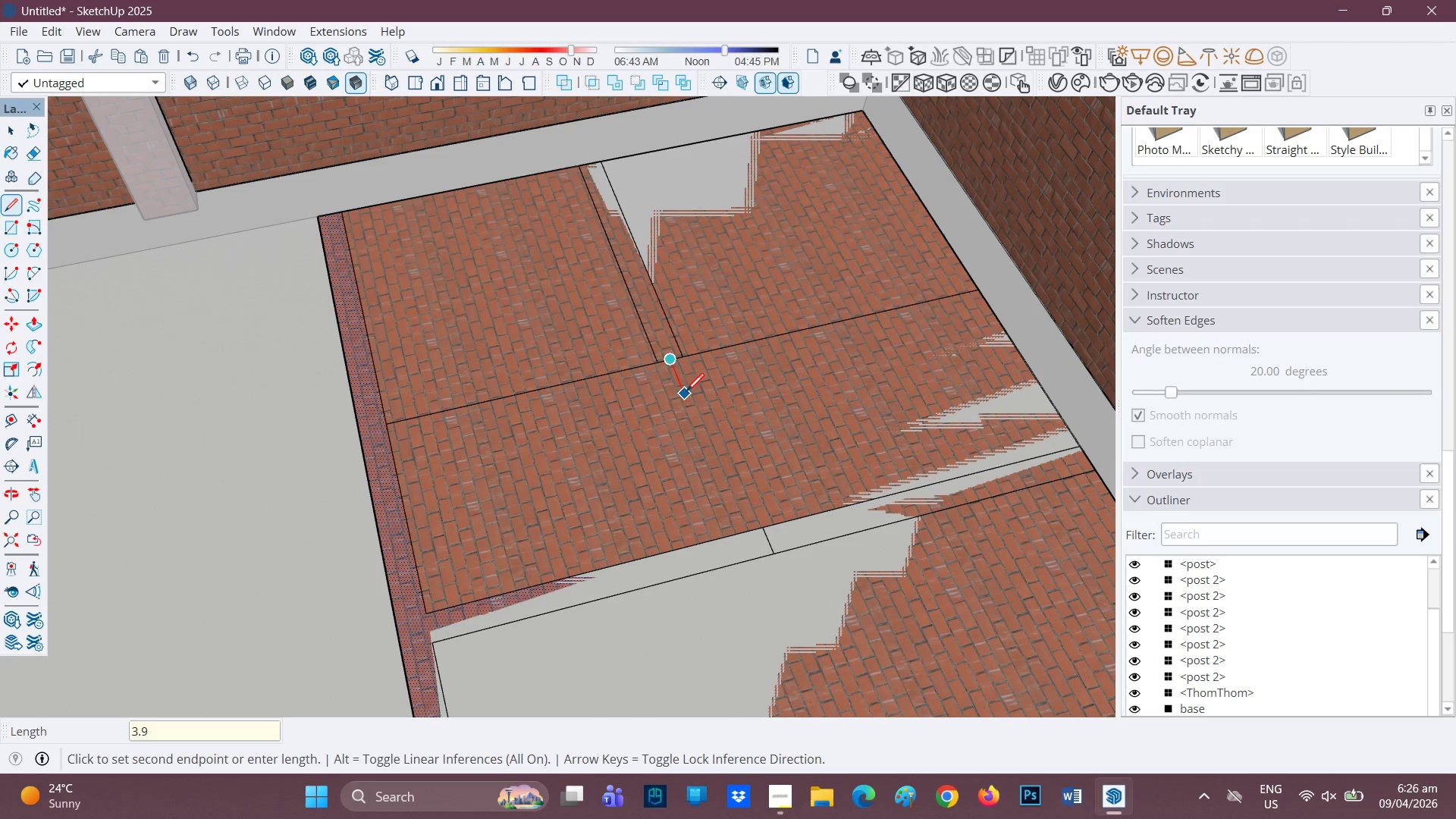 
key(Shift+Quote)
 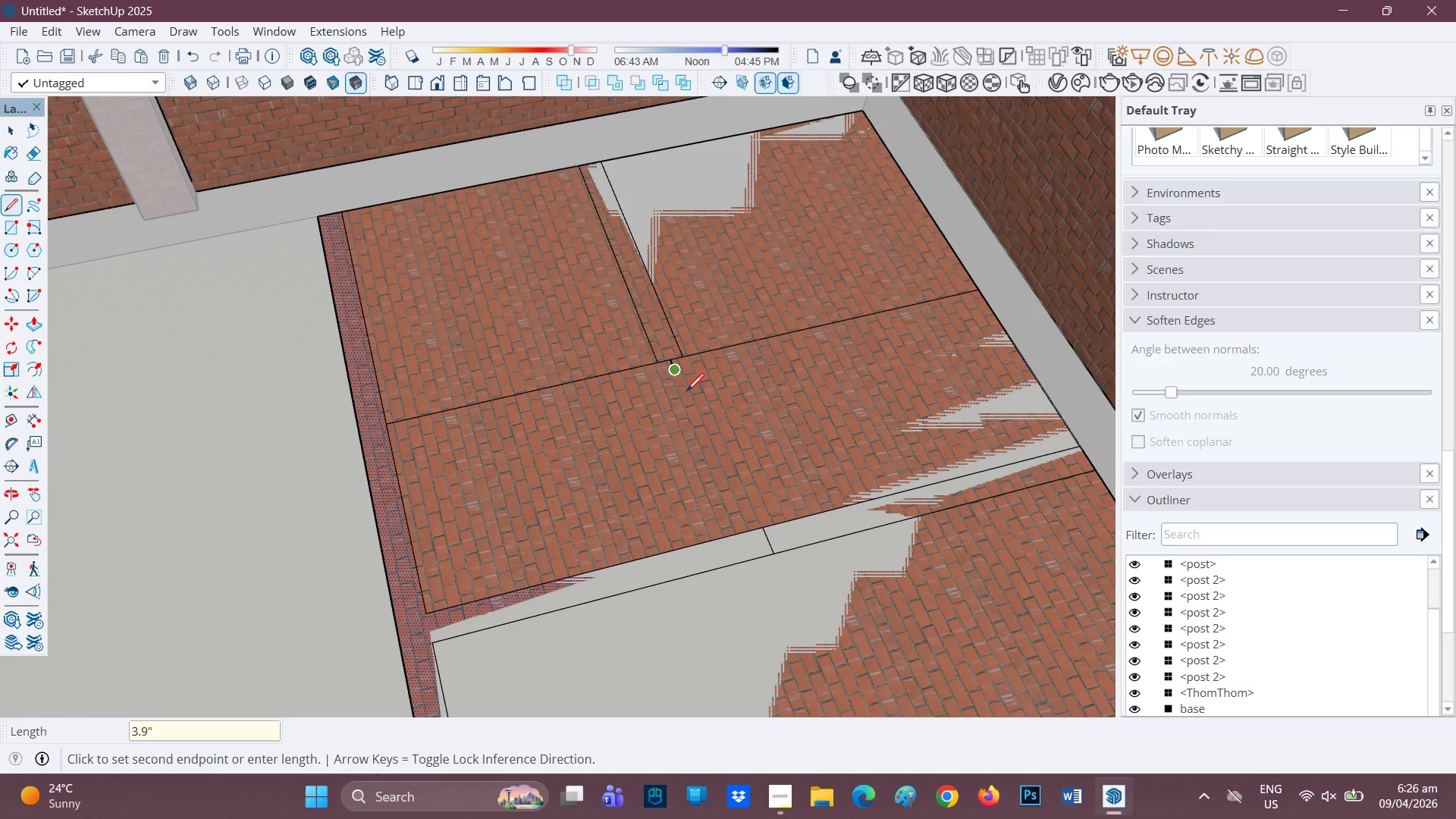 
key(Enter)
 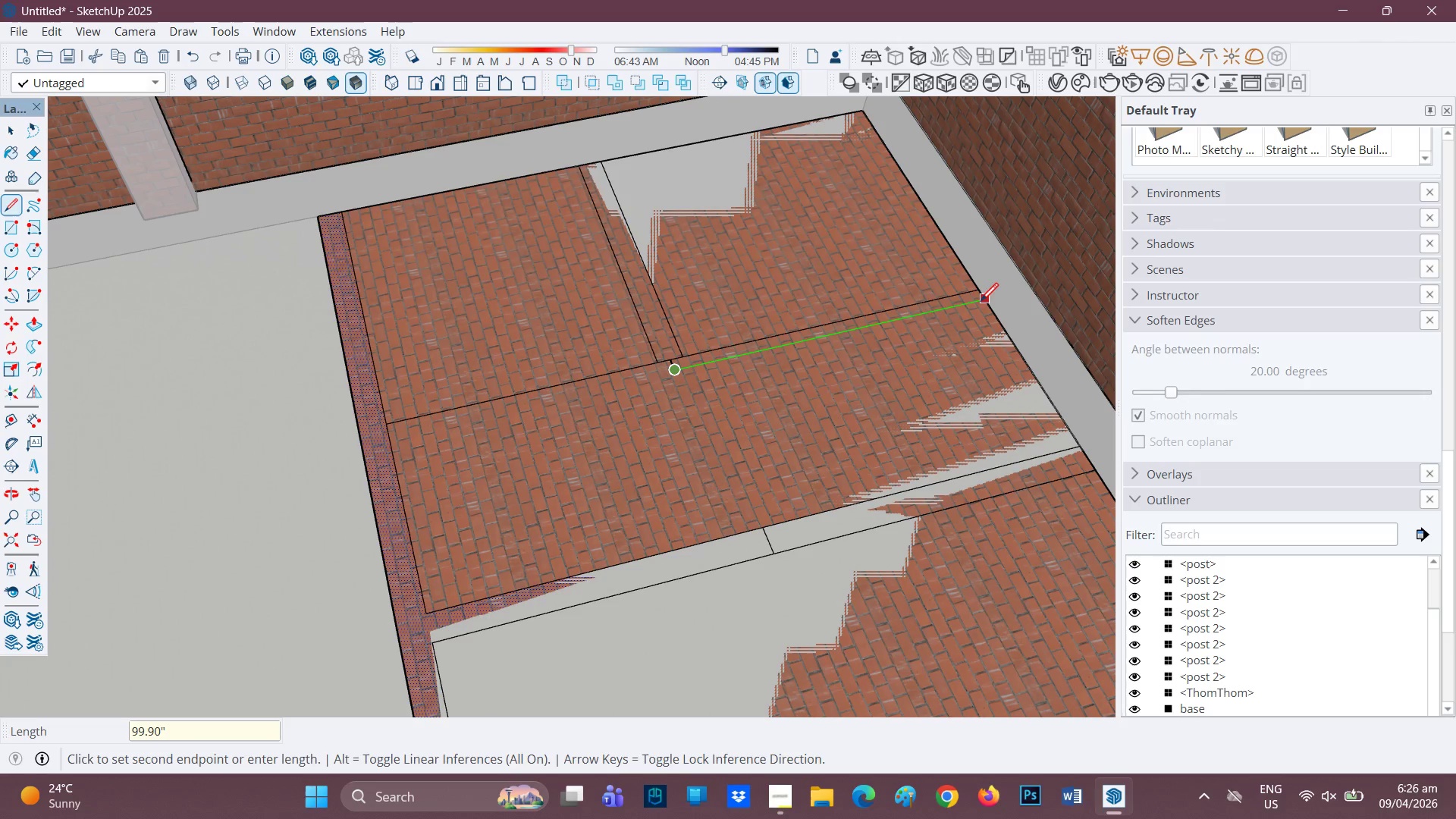 
left_click([986, 303])
 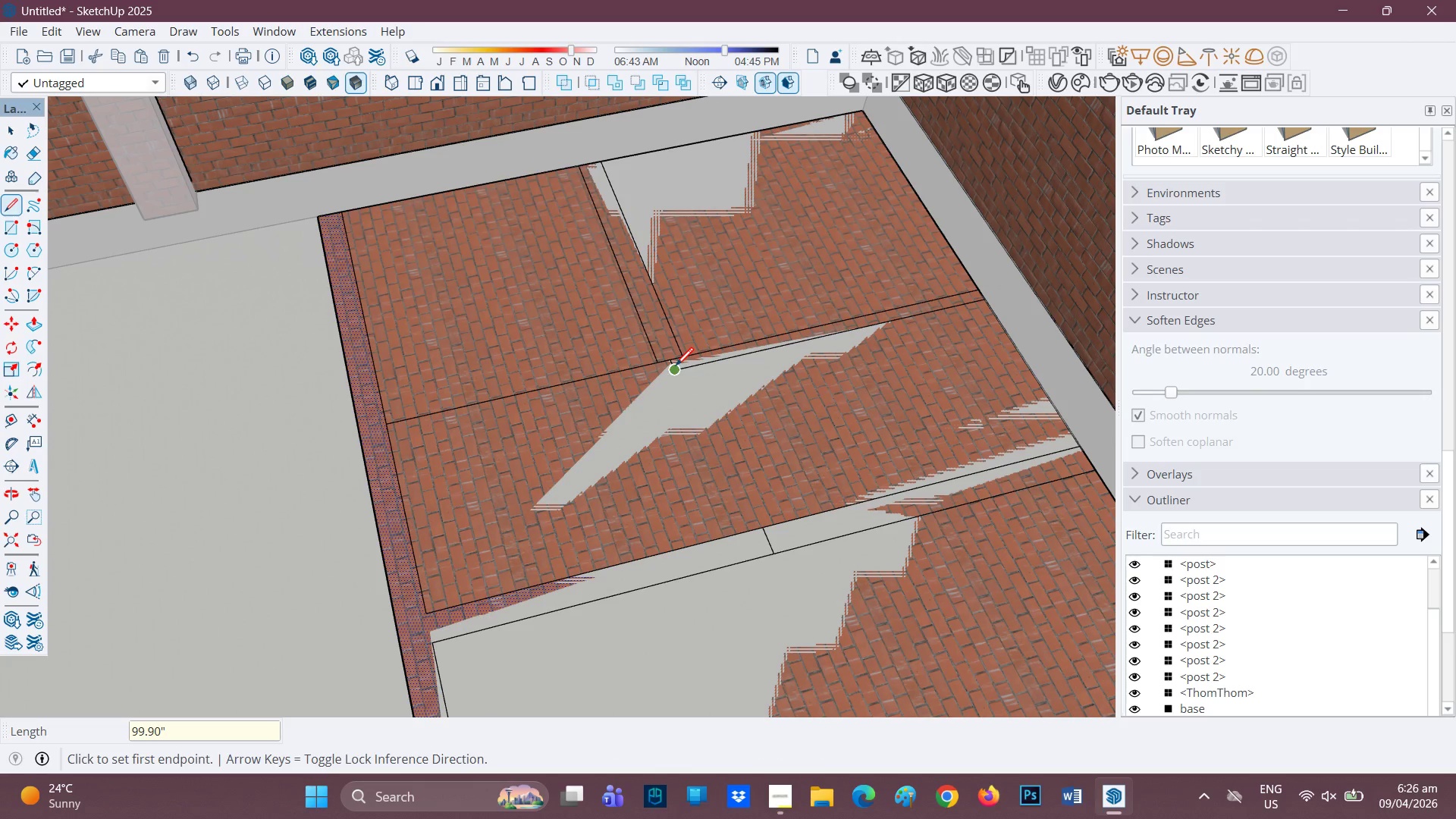 
left_click_drag(start_coordinate=[676, 367], to_coordinate=[667, 367])
 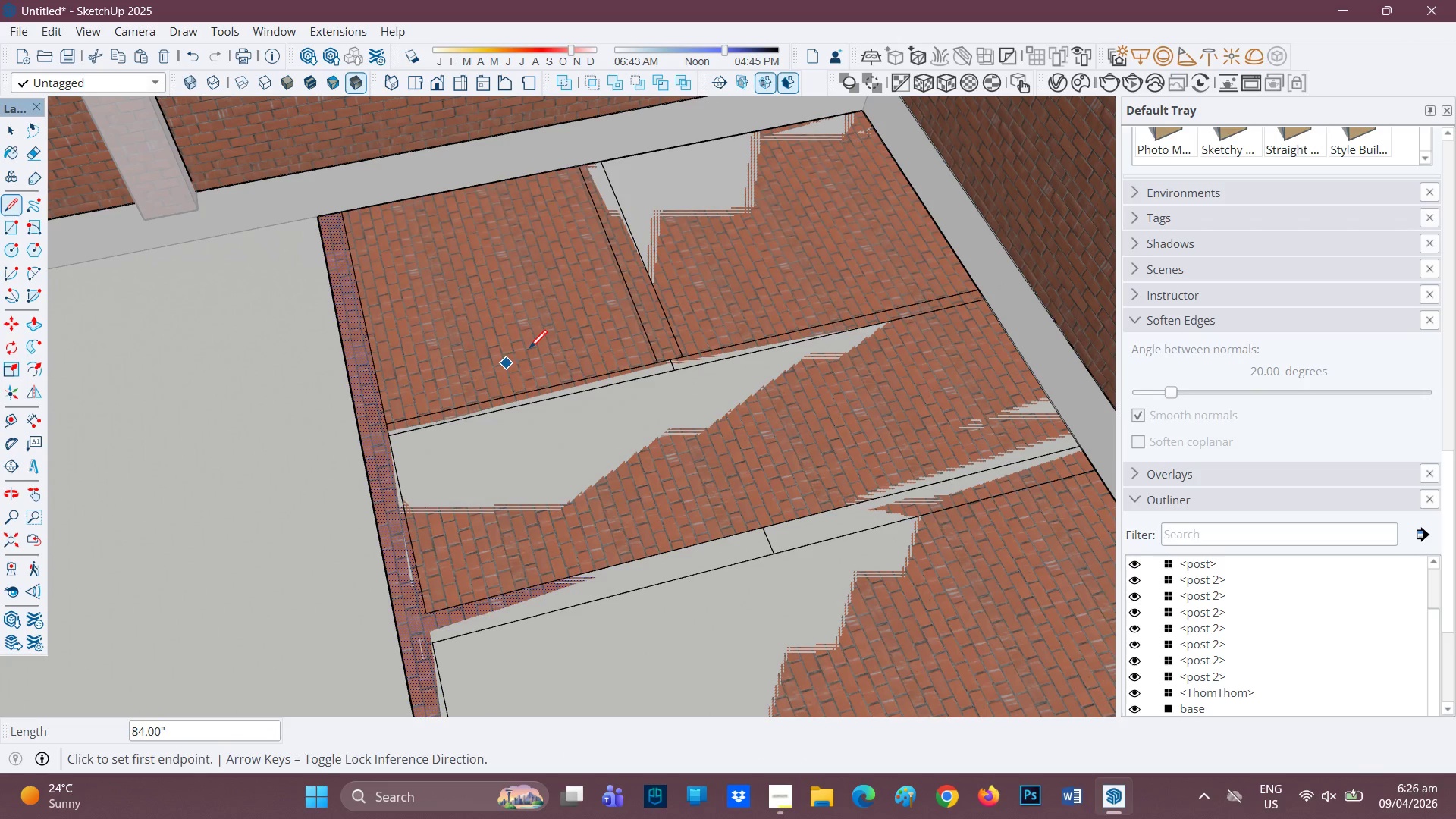 
scroll: coordinate [548, 360], scroll_direction: none, amount: 0.0
 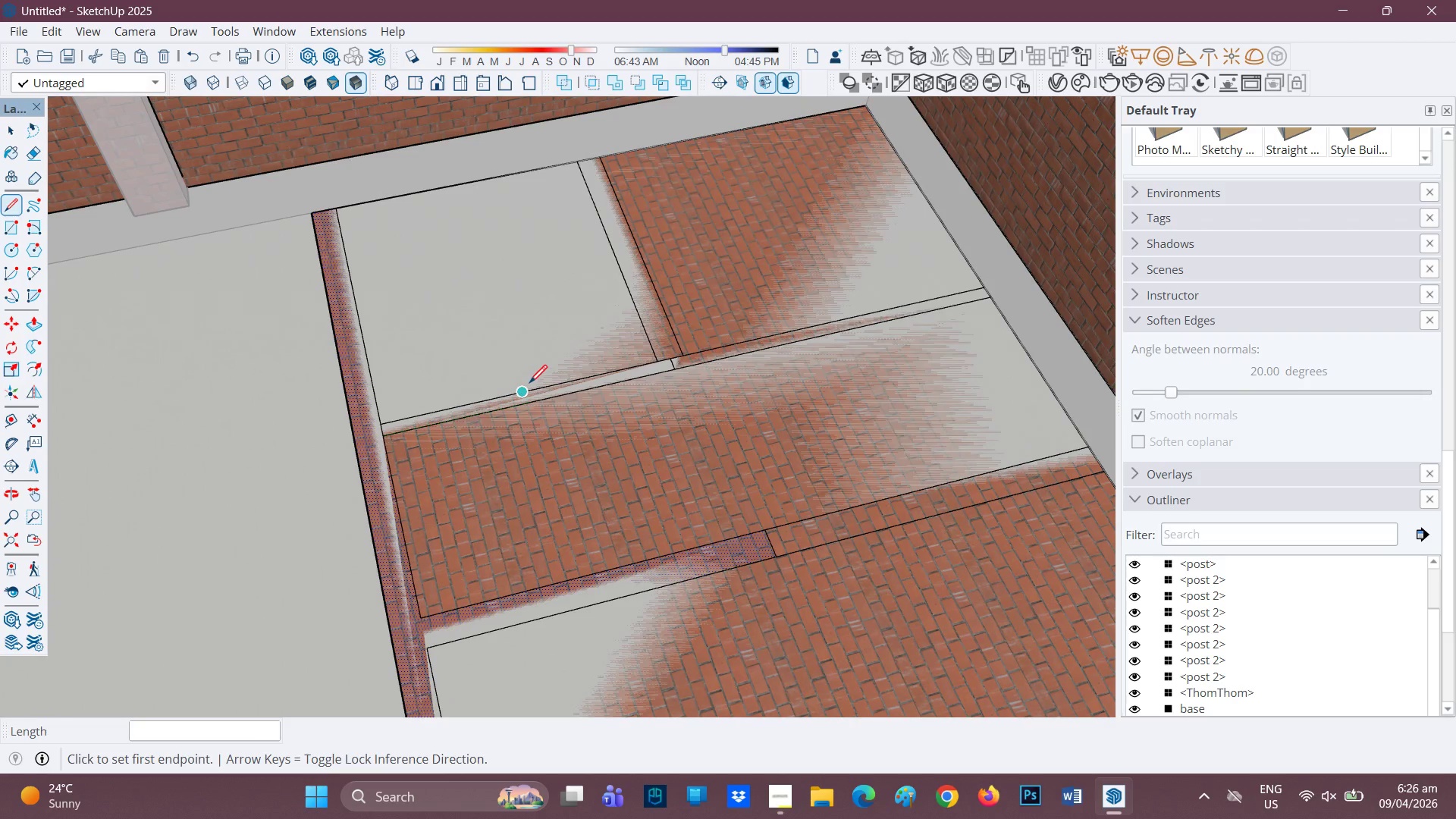 
left_click([528, 384])
 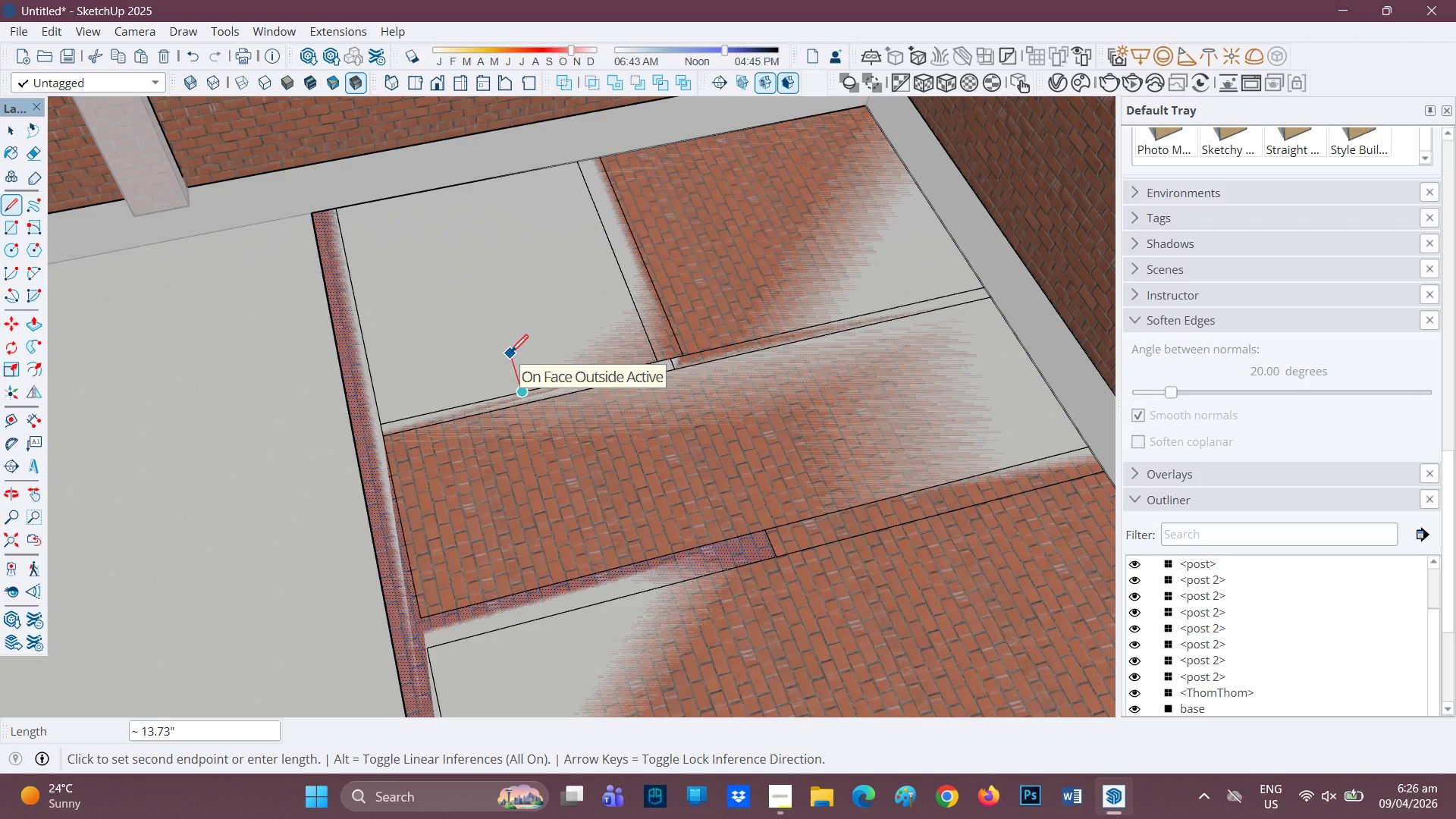 
key(4)
 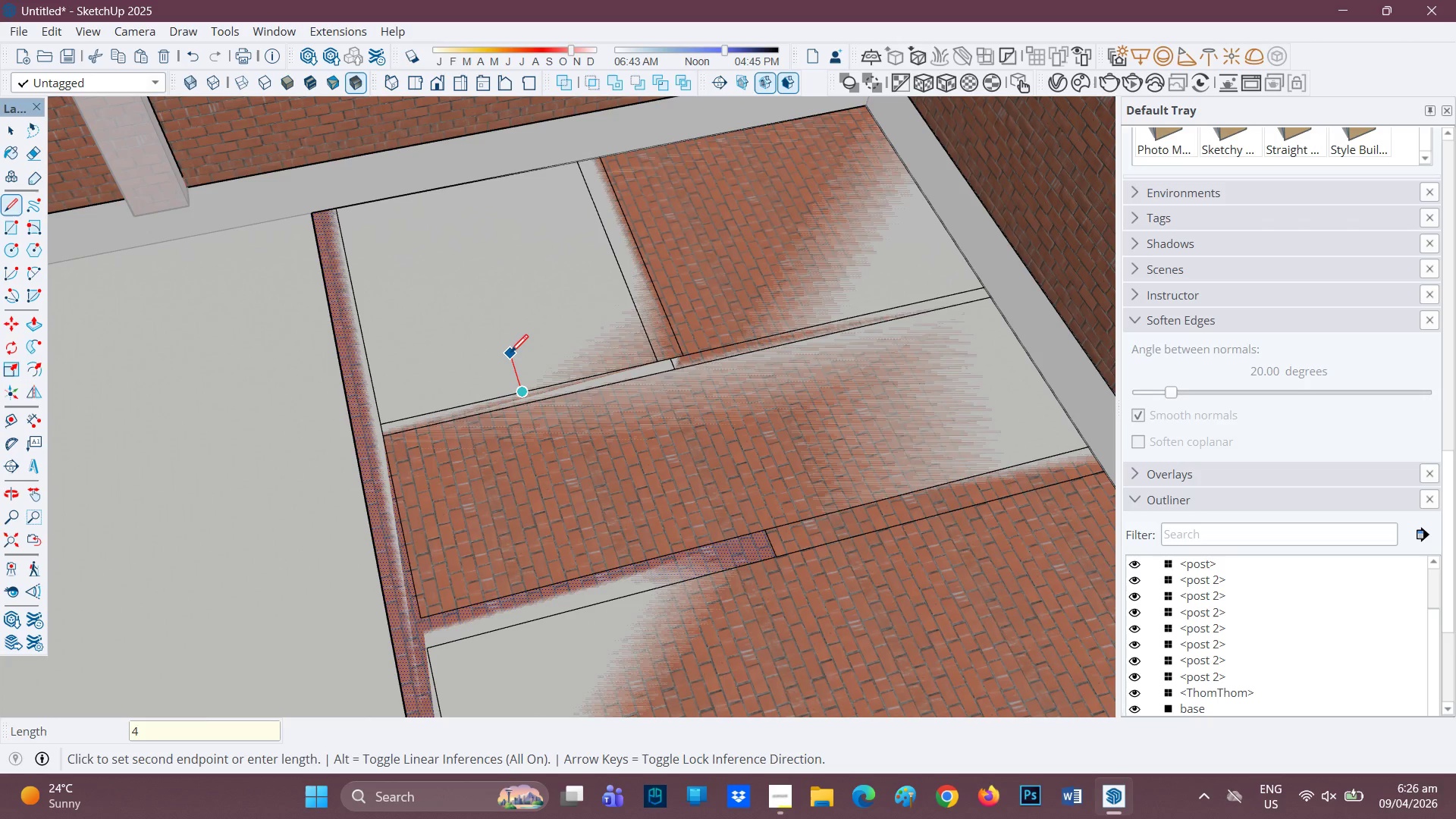 
key(Backspace)
 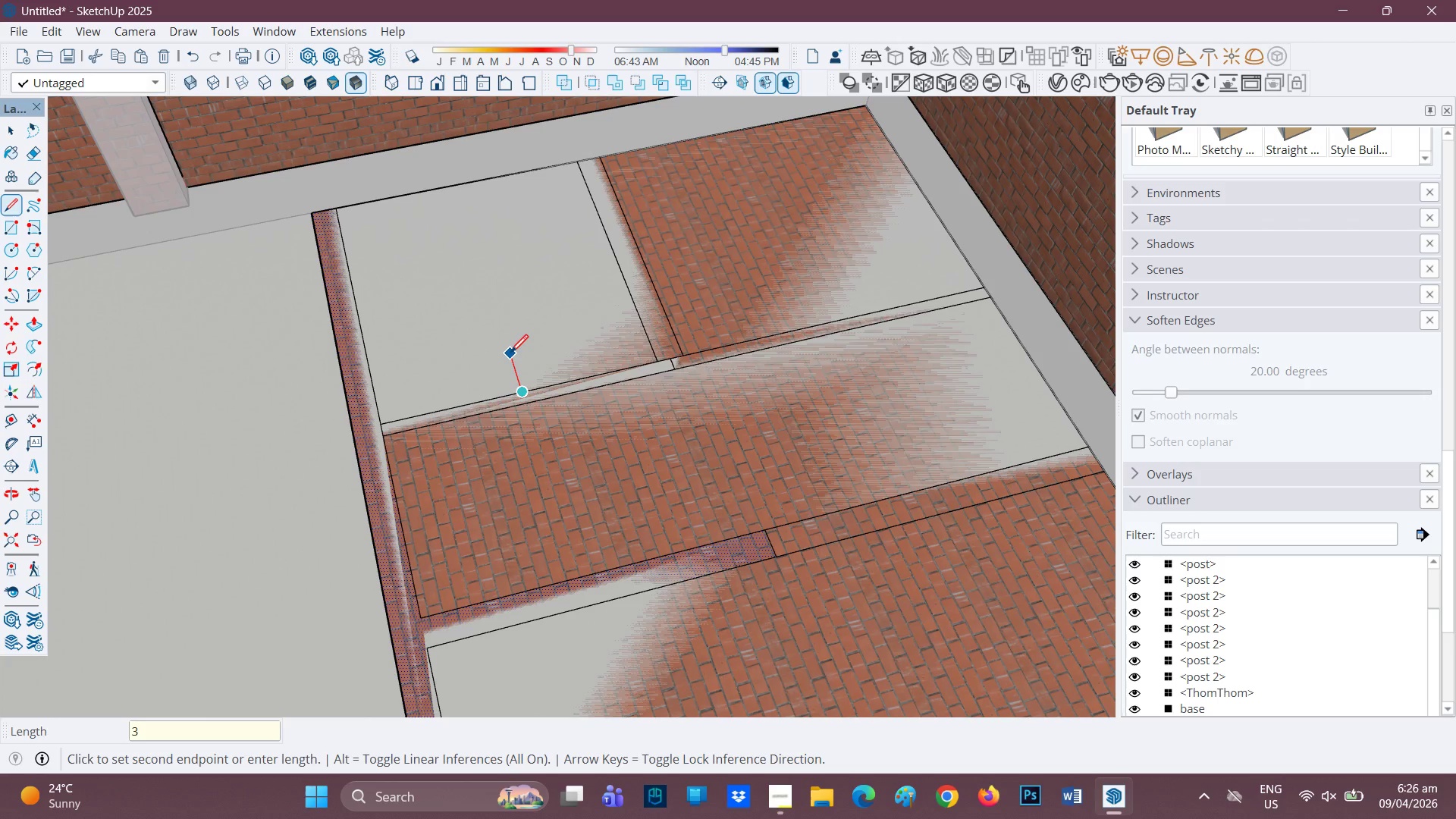 
key(3)
 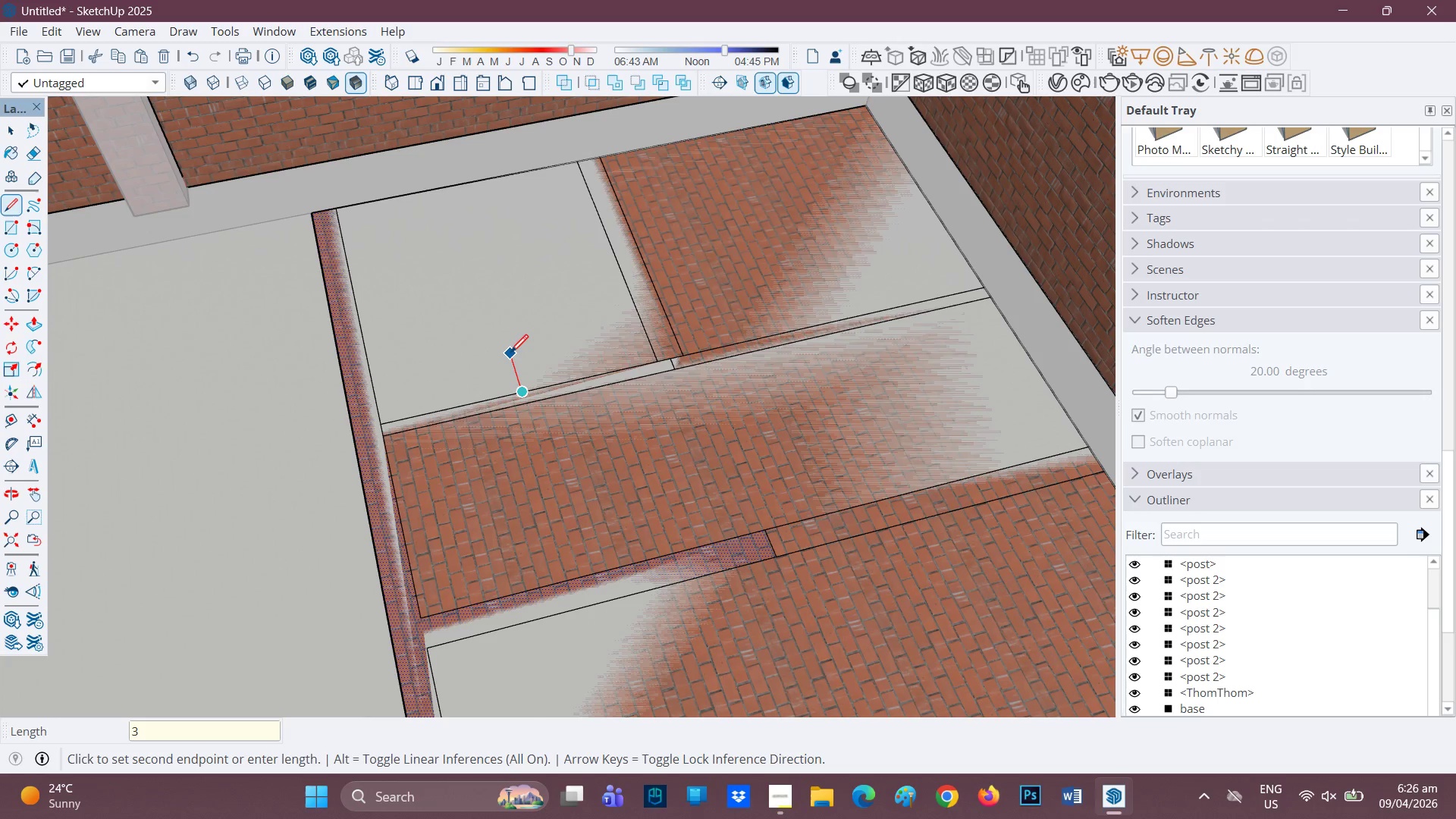 
key(Period)
 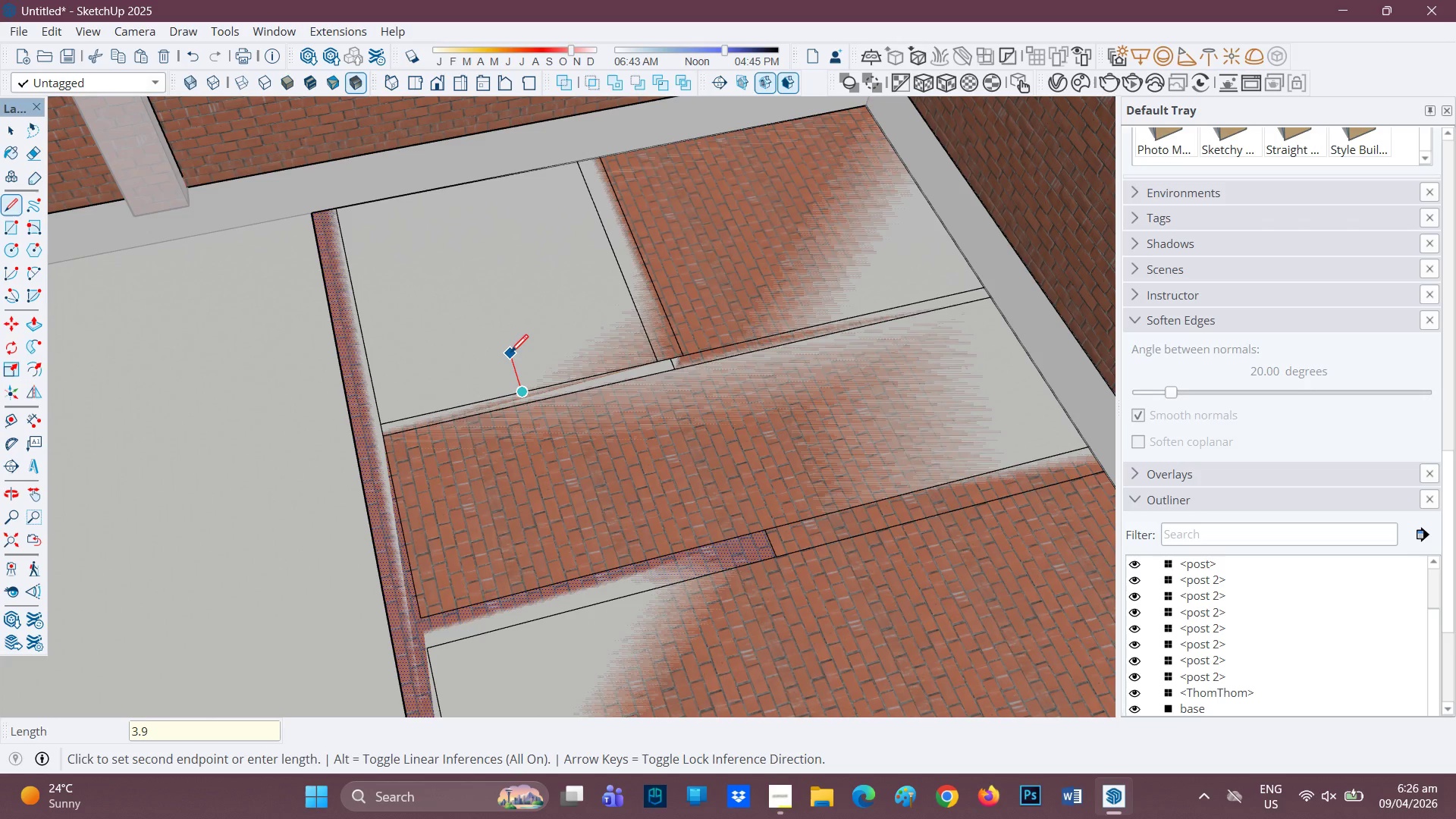 
key(9)
 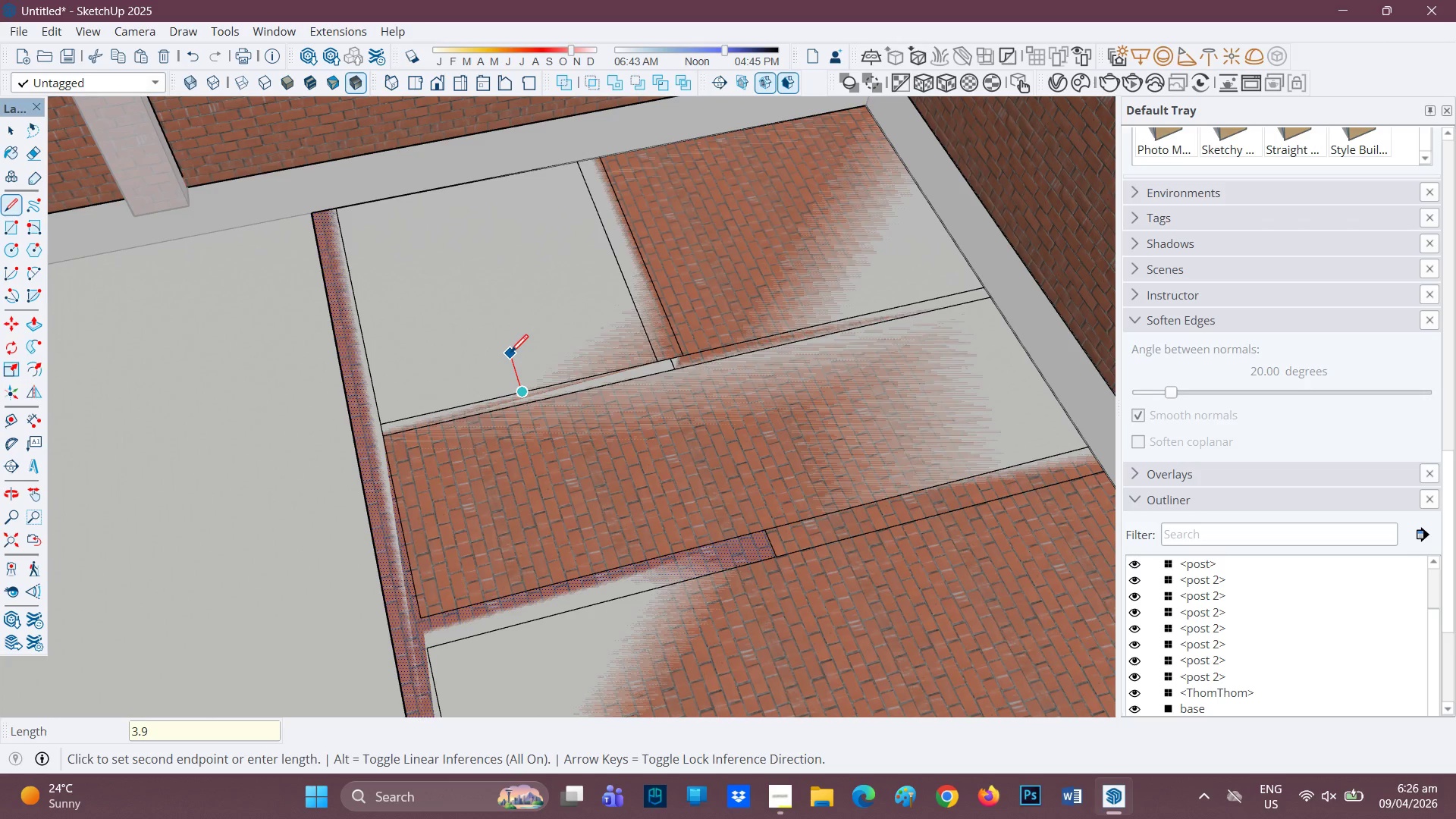 
key(Shift+Quote)
 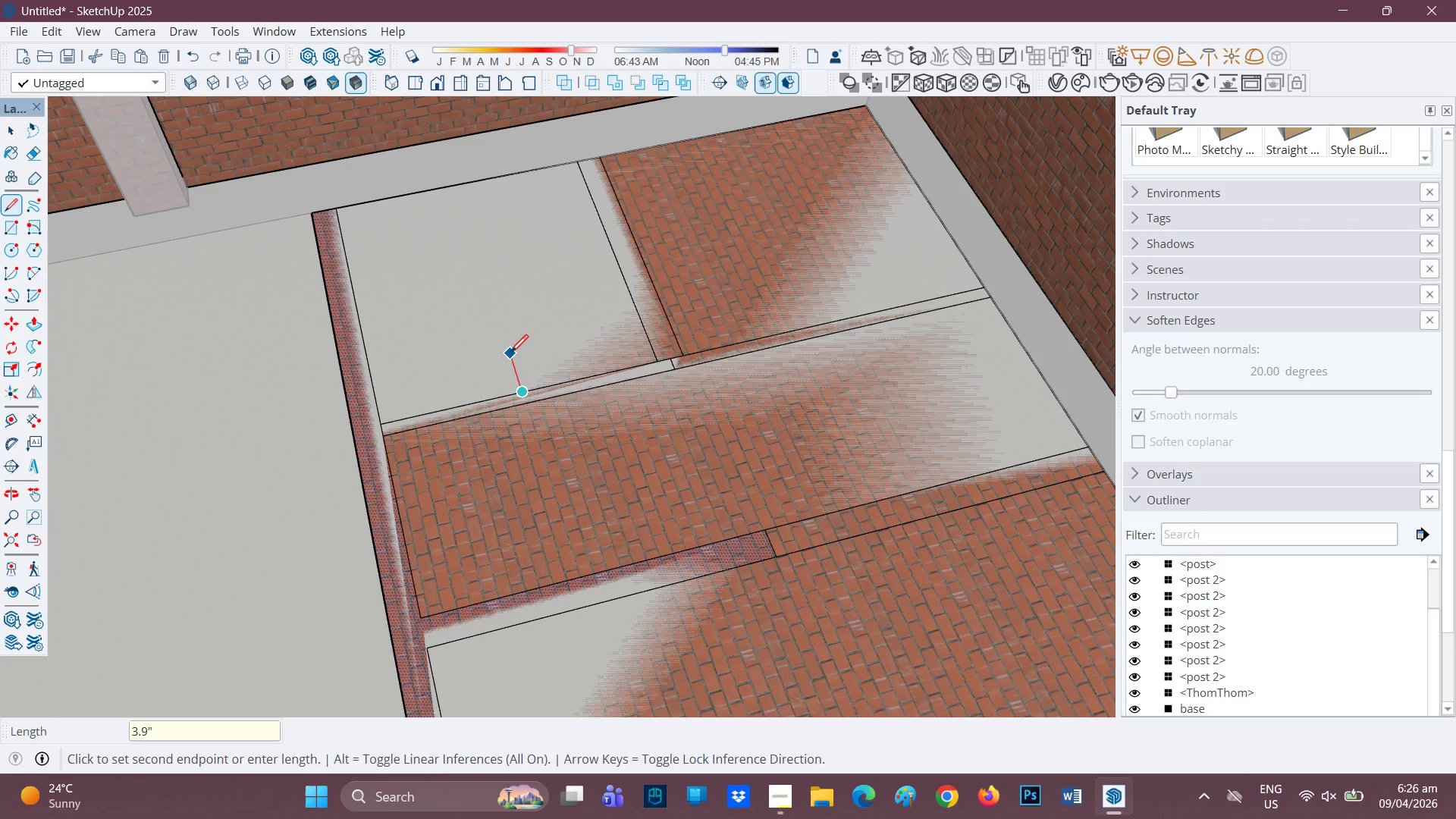 
key(Enter)
 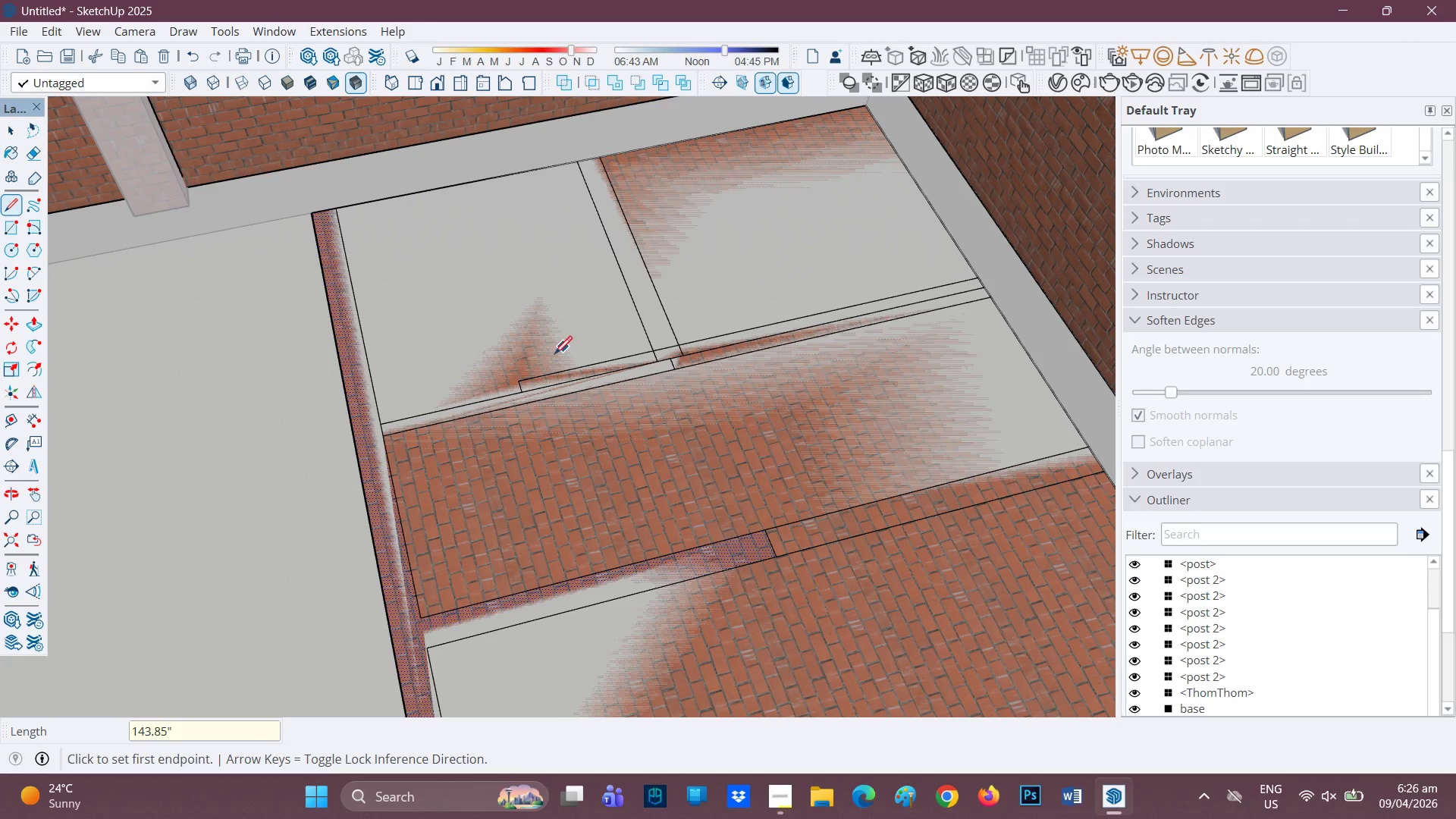 
left_click_drag(start_coordinate=[514, 377], to_coordinate=[488, 384])
 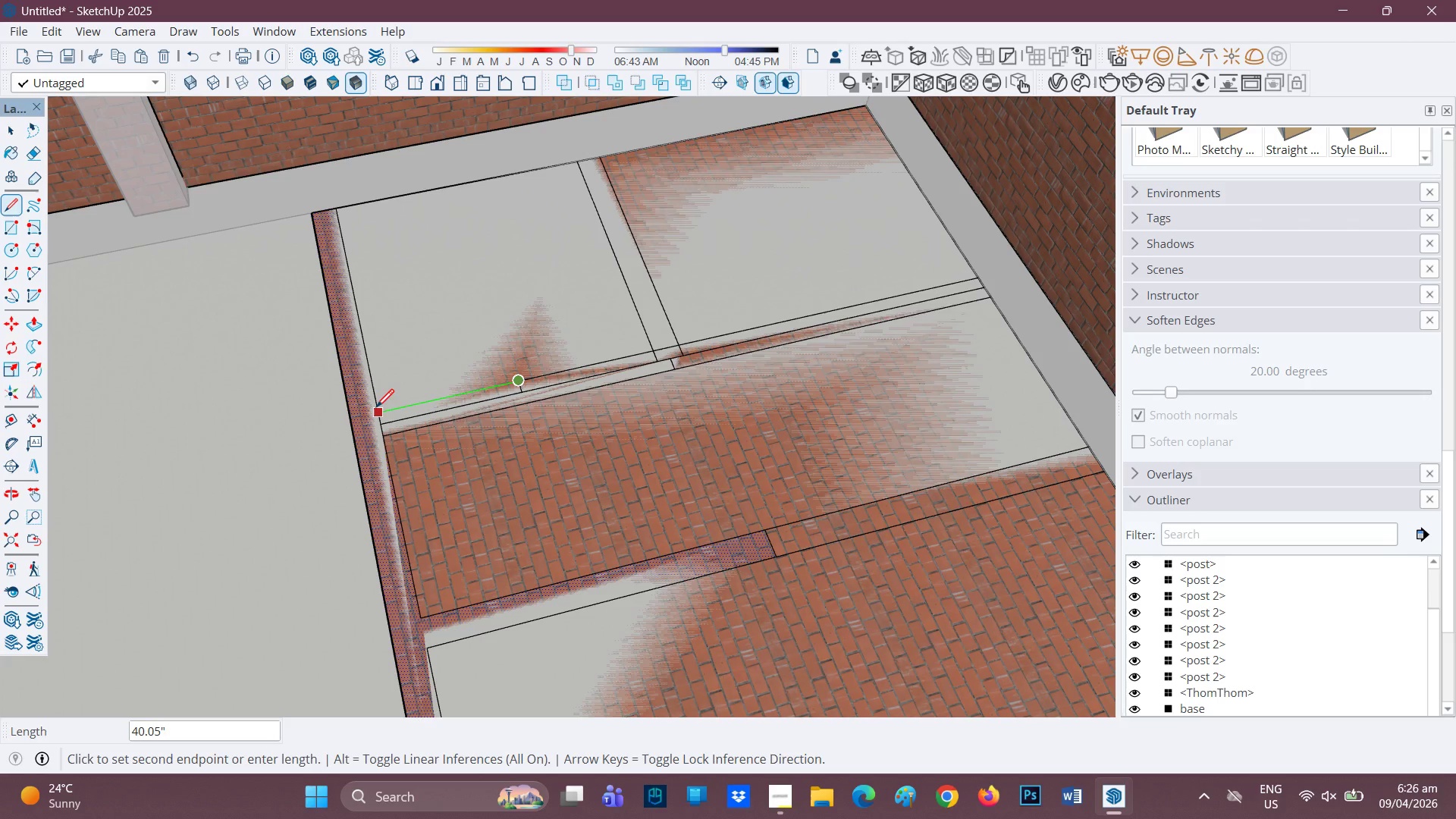 
left_click([378, 409])
 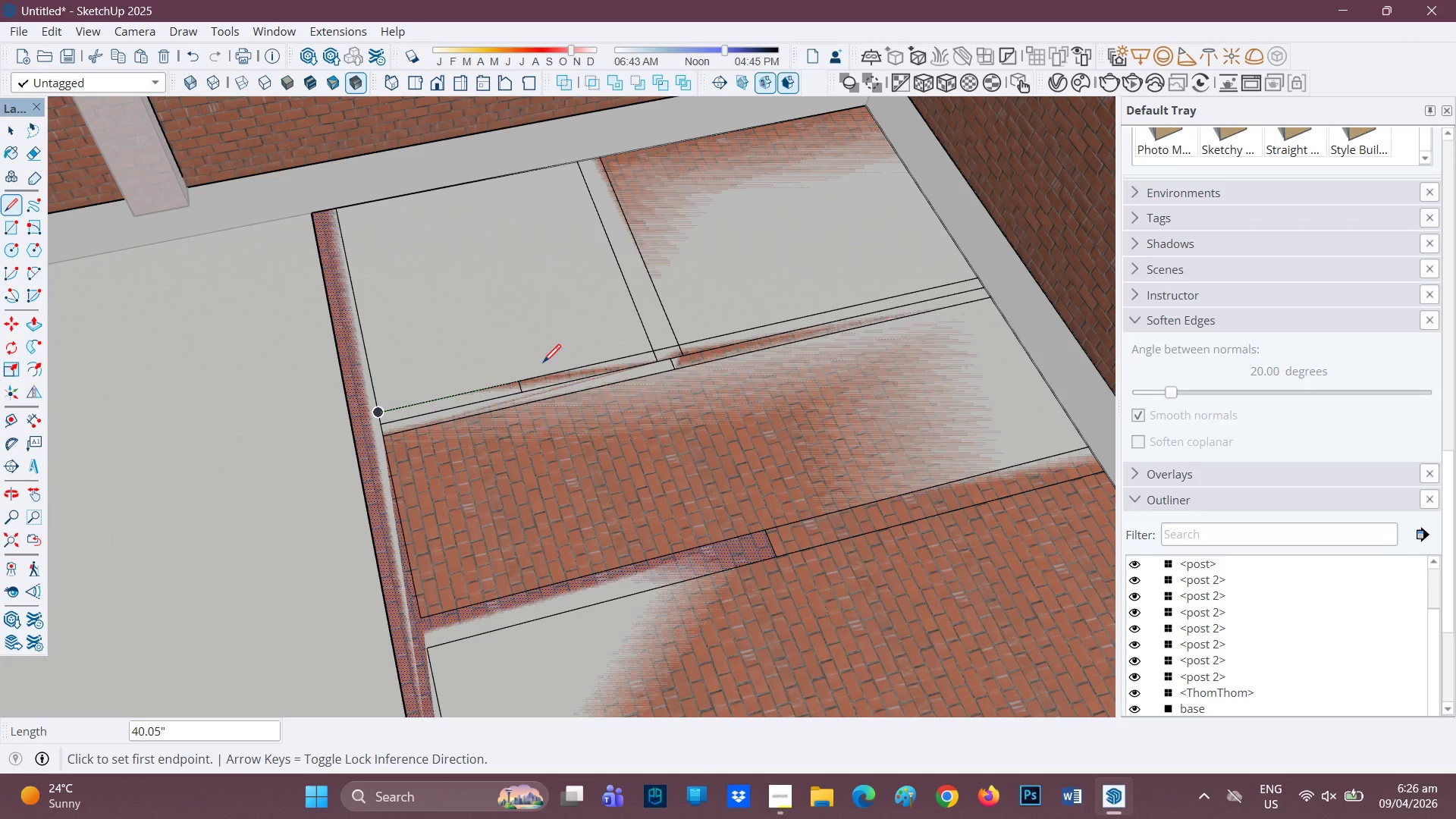 
mouse_move([544, 380])
 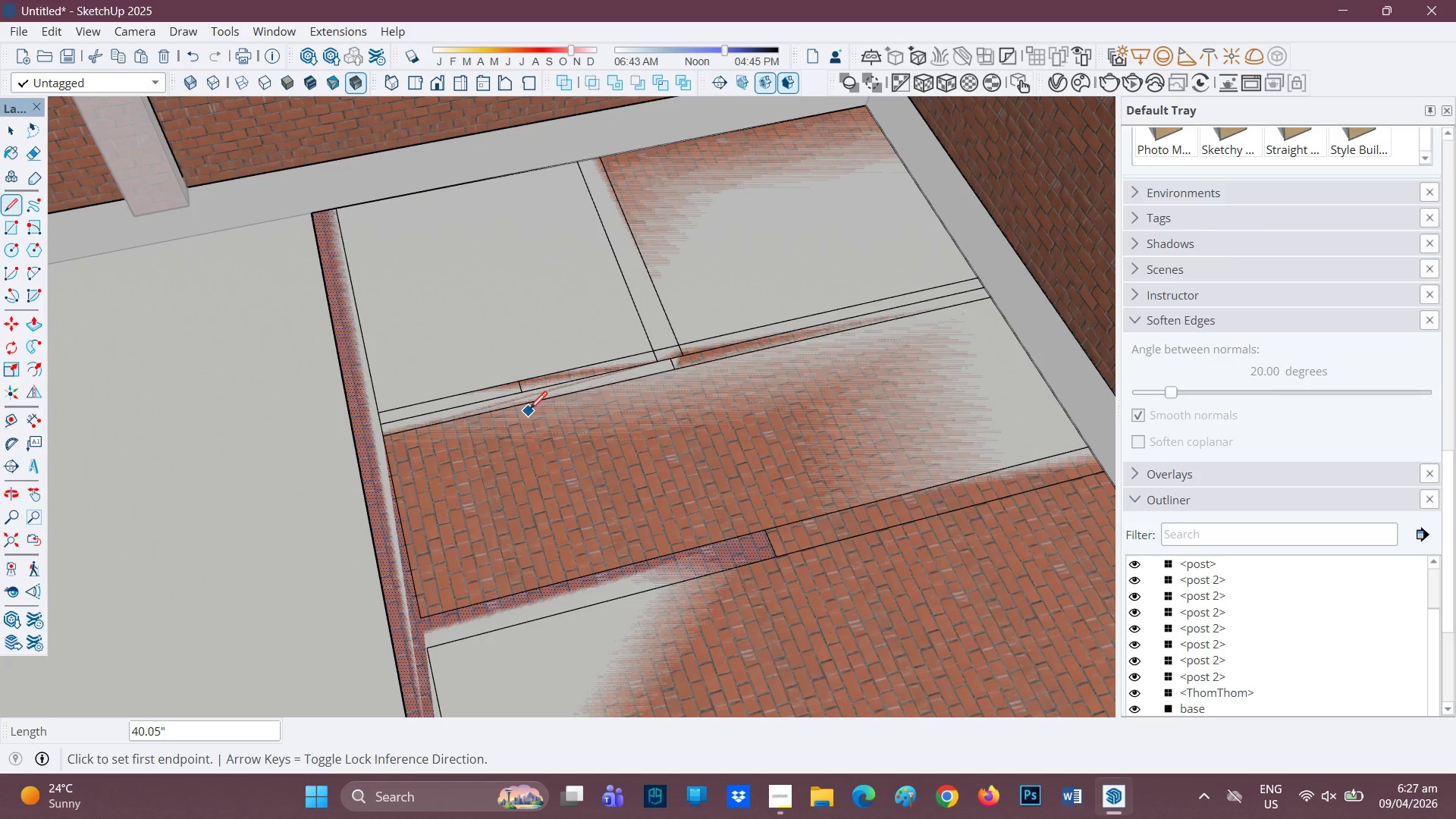 
key(E)
 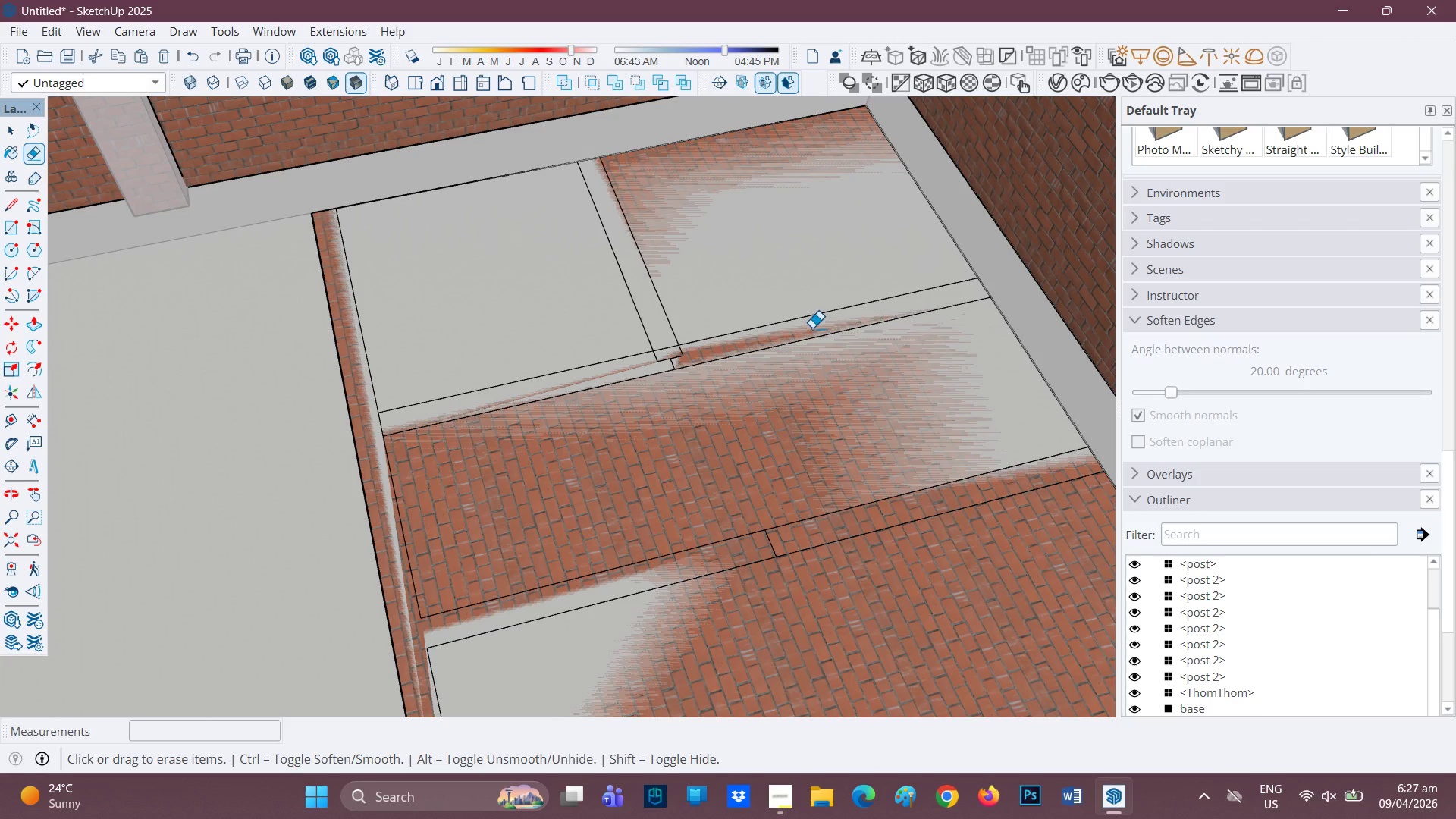 
left_click_drag(start_coordinate=[664, 366], to_coordinate=[679, 358])
 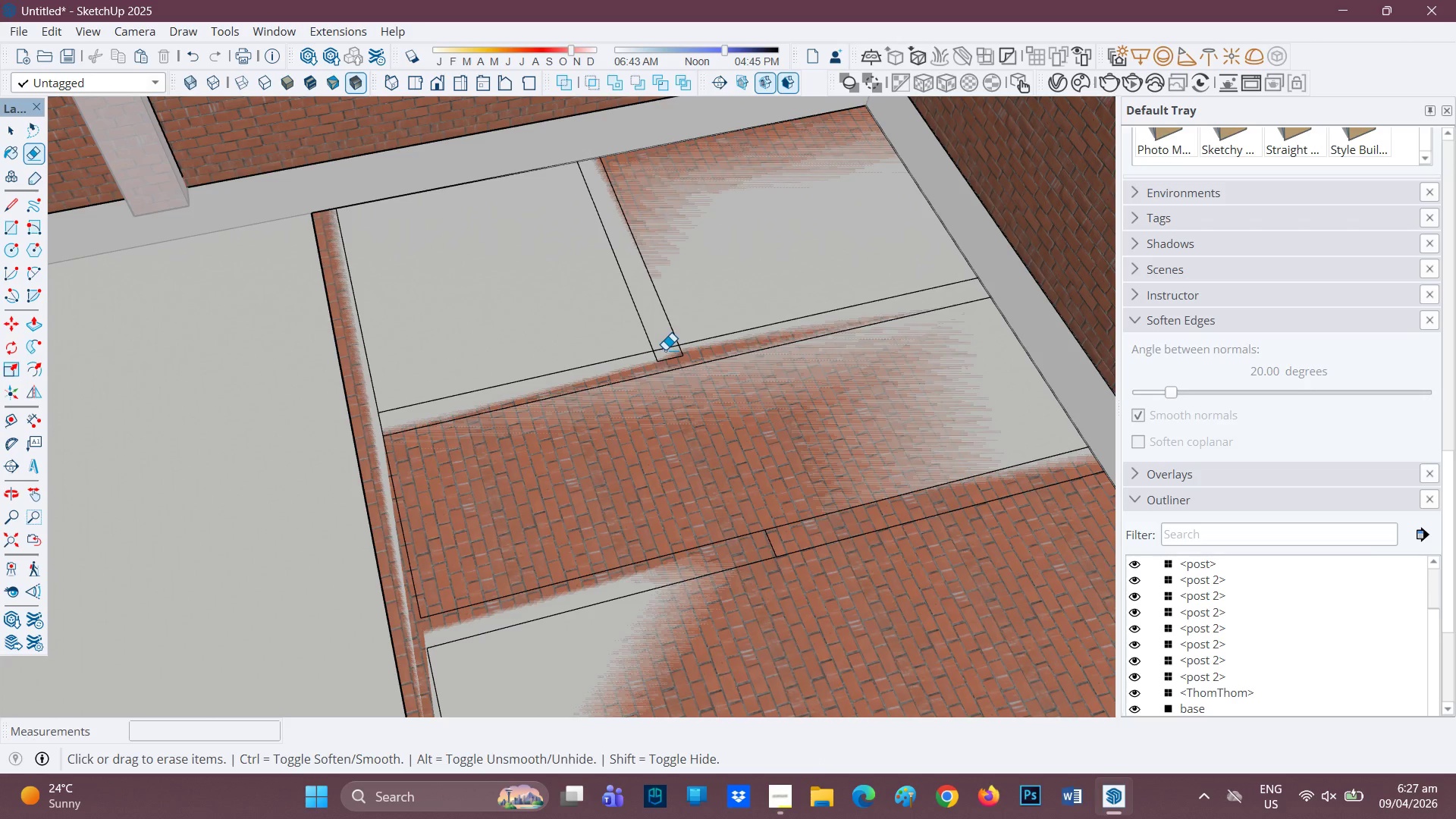 
left_click_drag(start_coordinate=[664, 344], to_coordinate=[667, 358])
 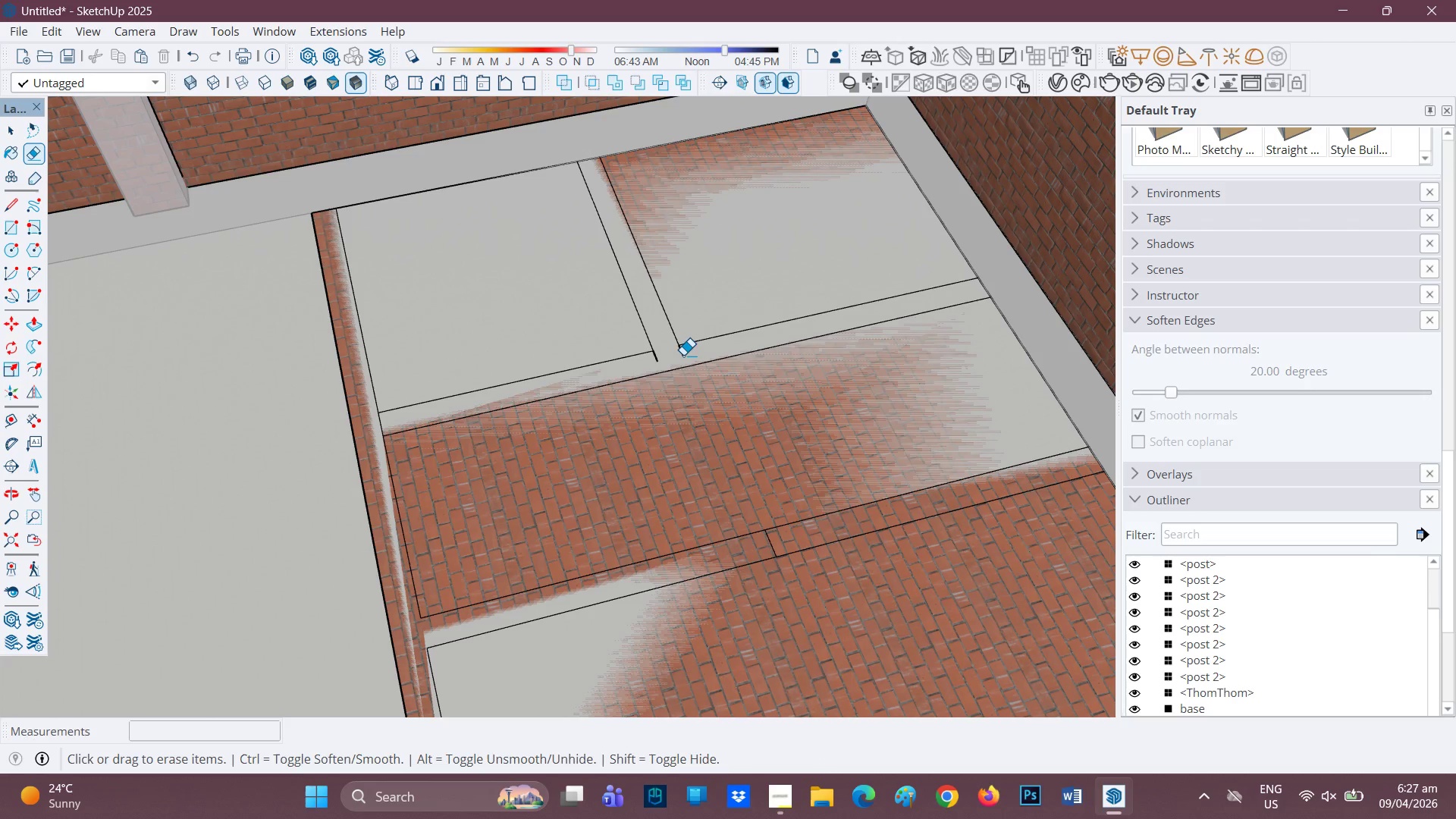 
left_click_drag(start_coordinate=[683, 355], to_coordinate=[649, 362])
 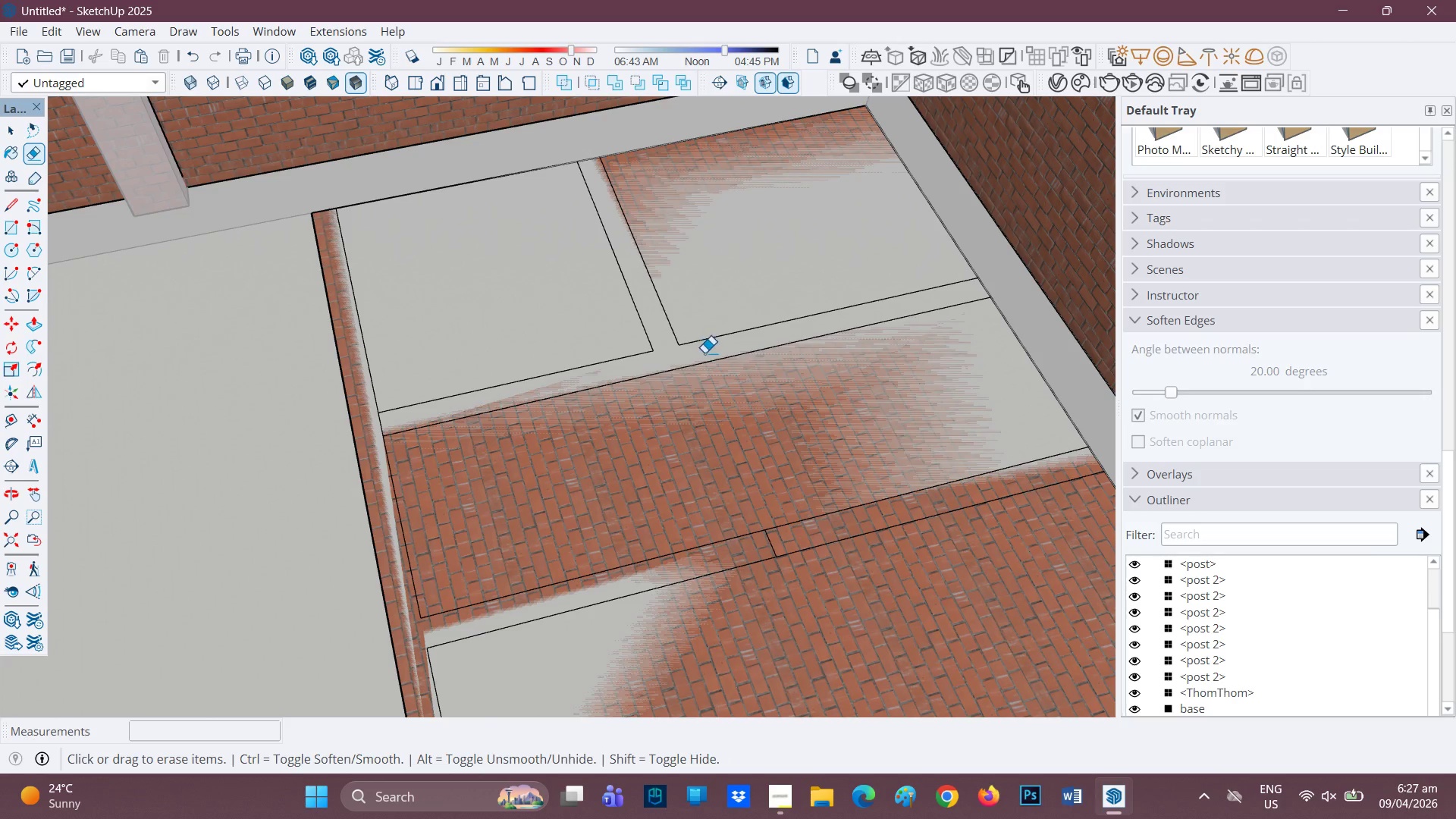 
scroll: coordinate [782, 381], scroll_direction: down, amount: 13.0
 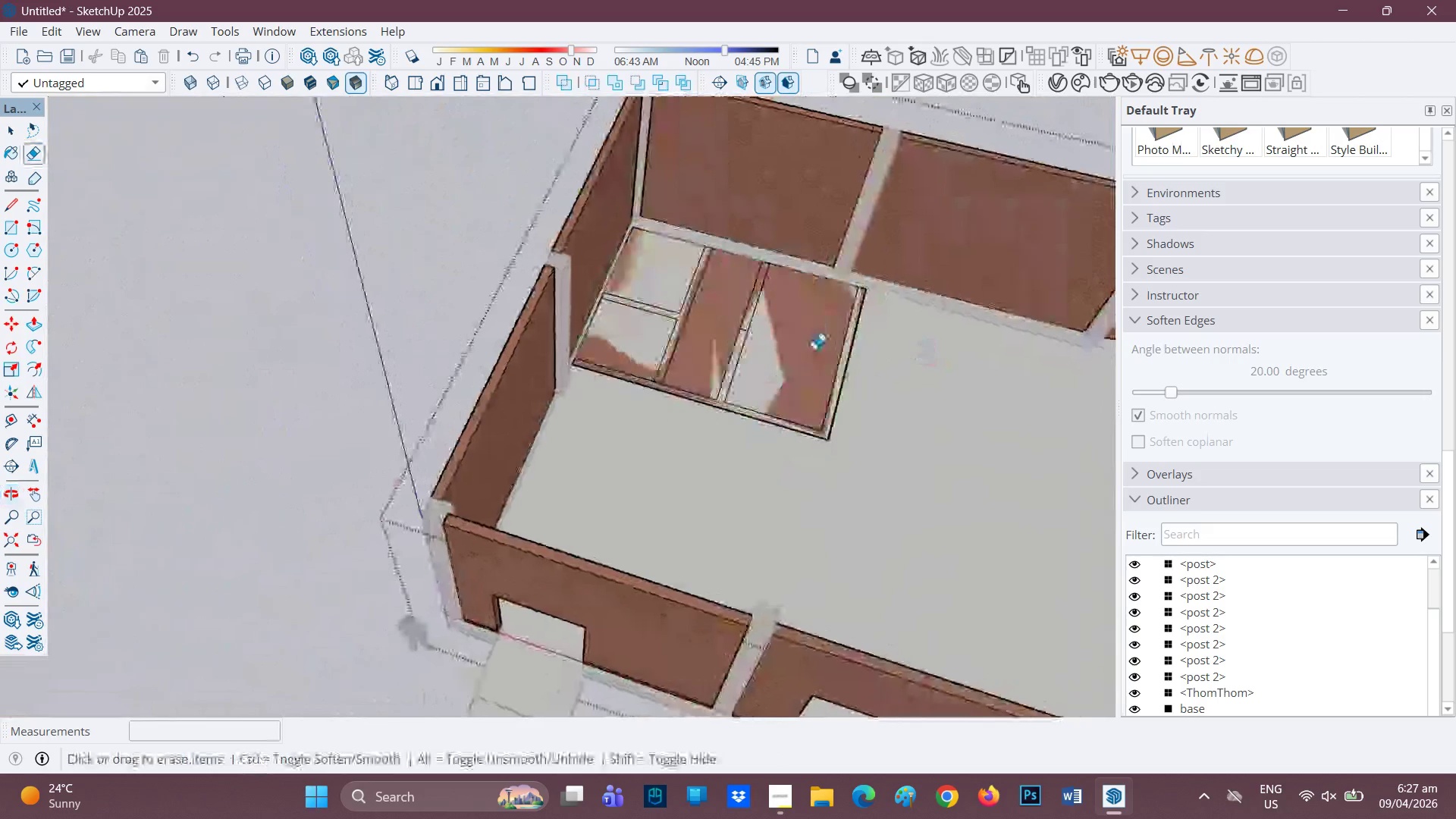 
scroll: coordinate [755, 323], scroll_direction: up, amount: 9.0
 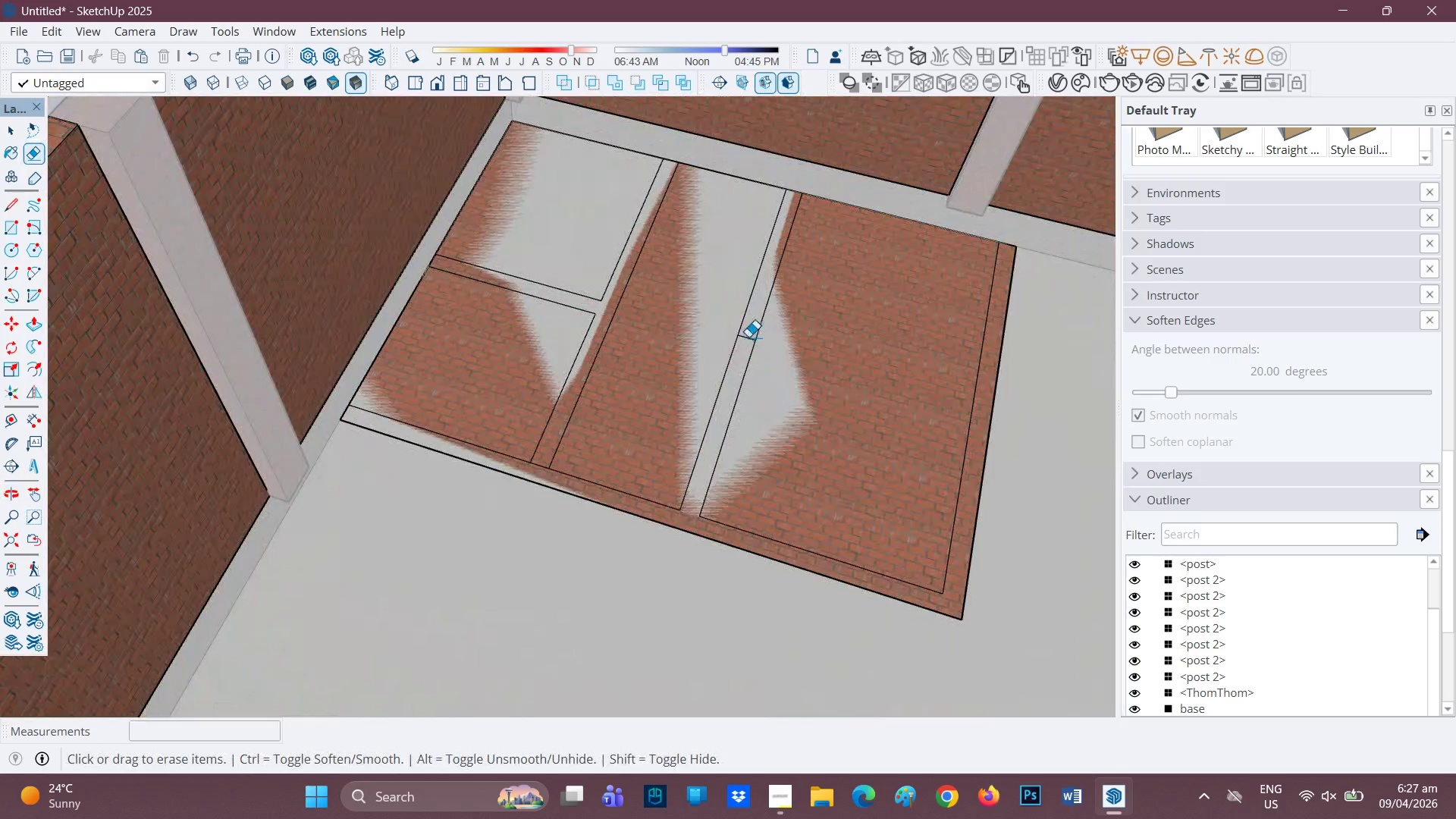 
left_click_drag(start_coordinate=[748, 337], to_coordinate=[745, 344])
 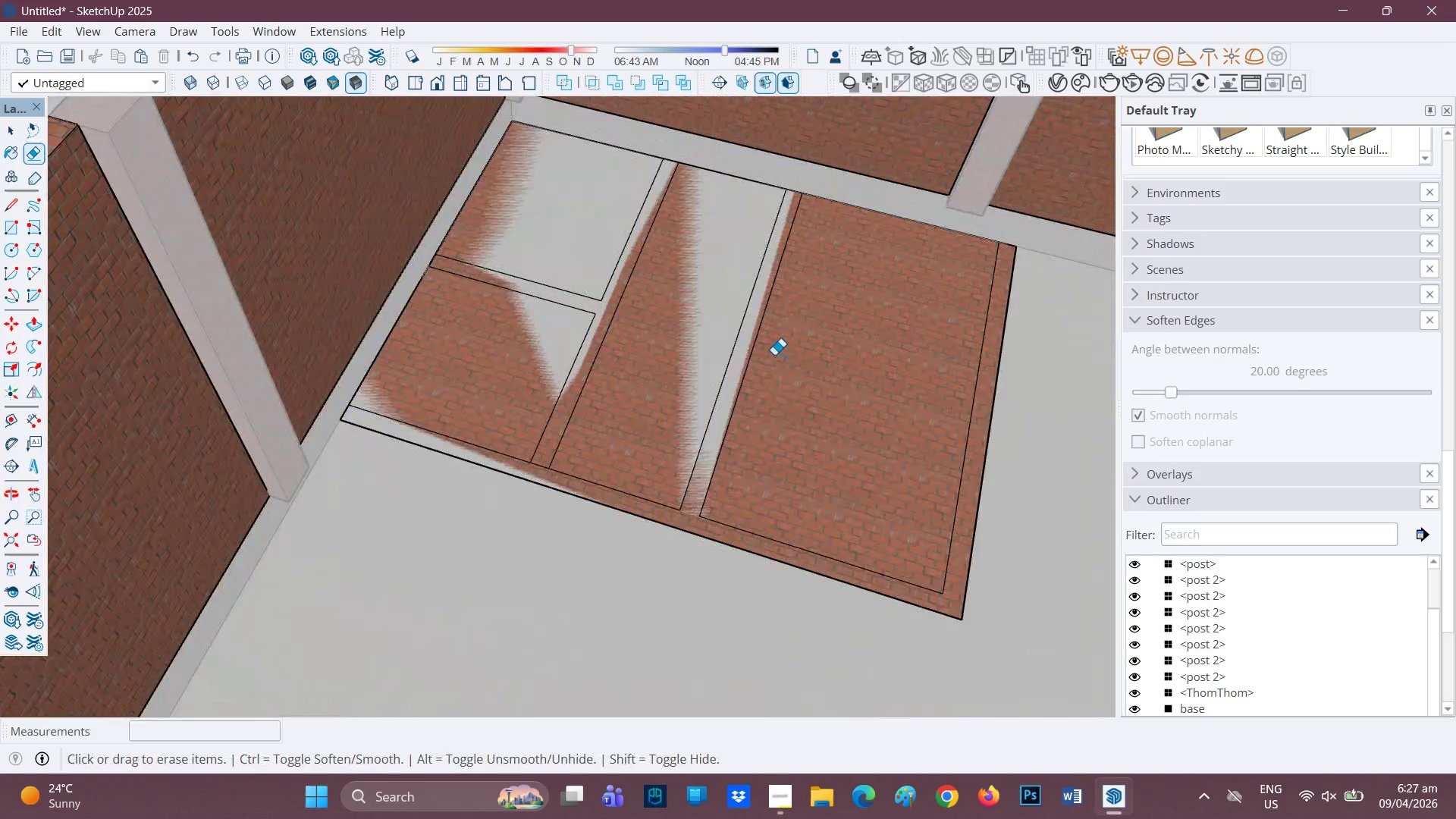 
scroll: coordinate [784, 366], scroll_direction: down, amount: 3.0
 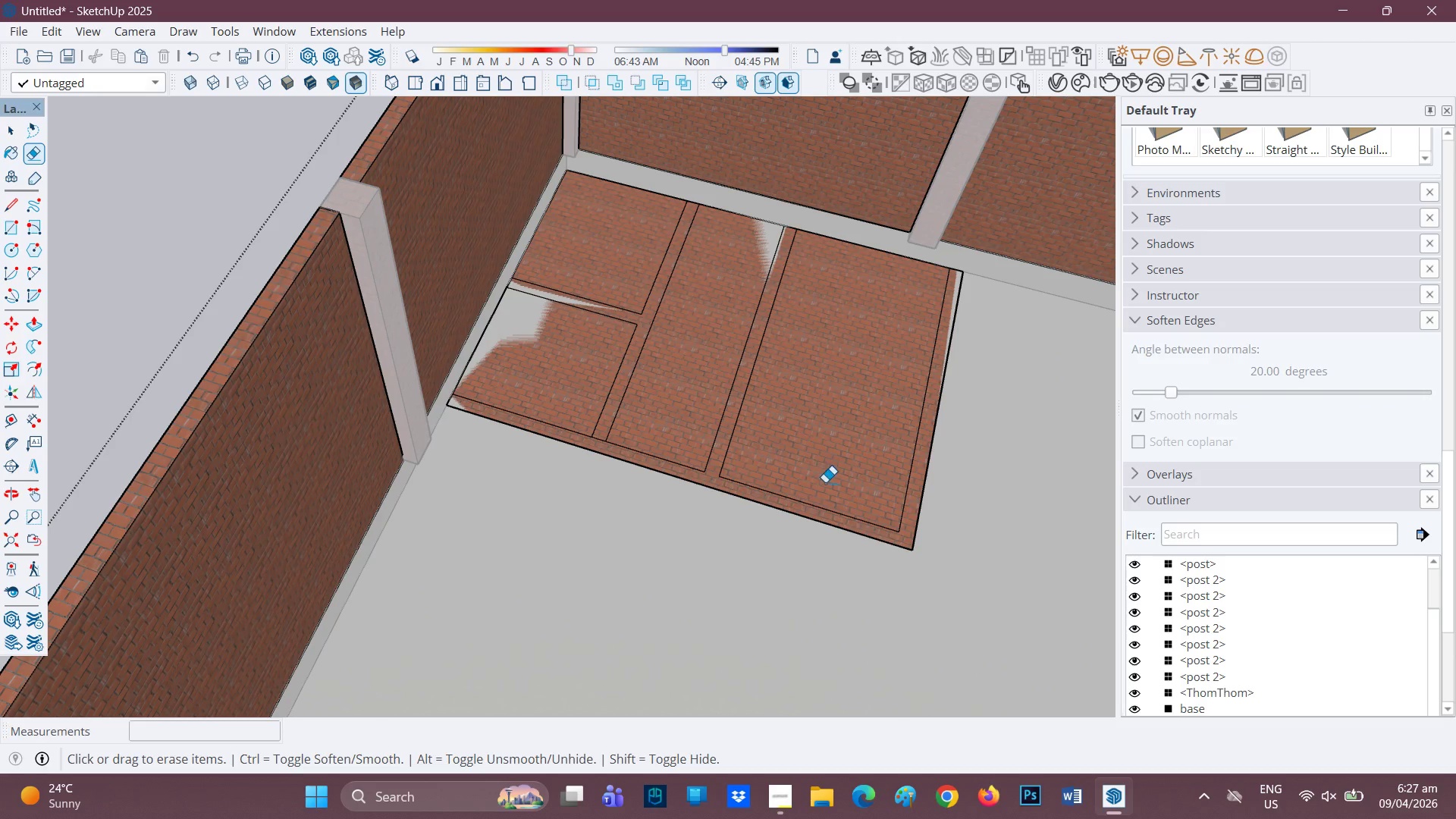 
scroll: coordinate [637, 460], scroll_direction: up, amount: 3.0
 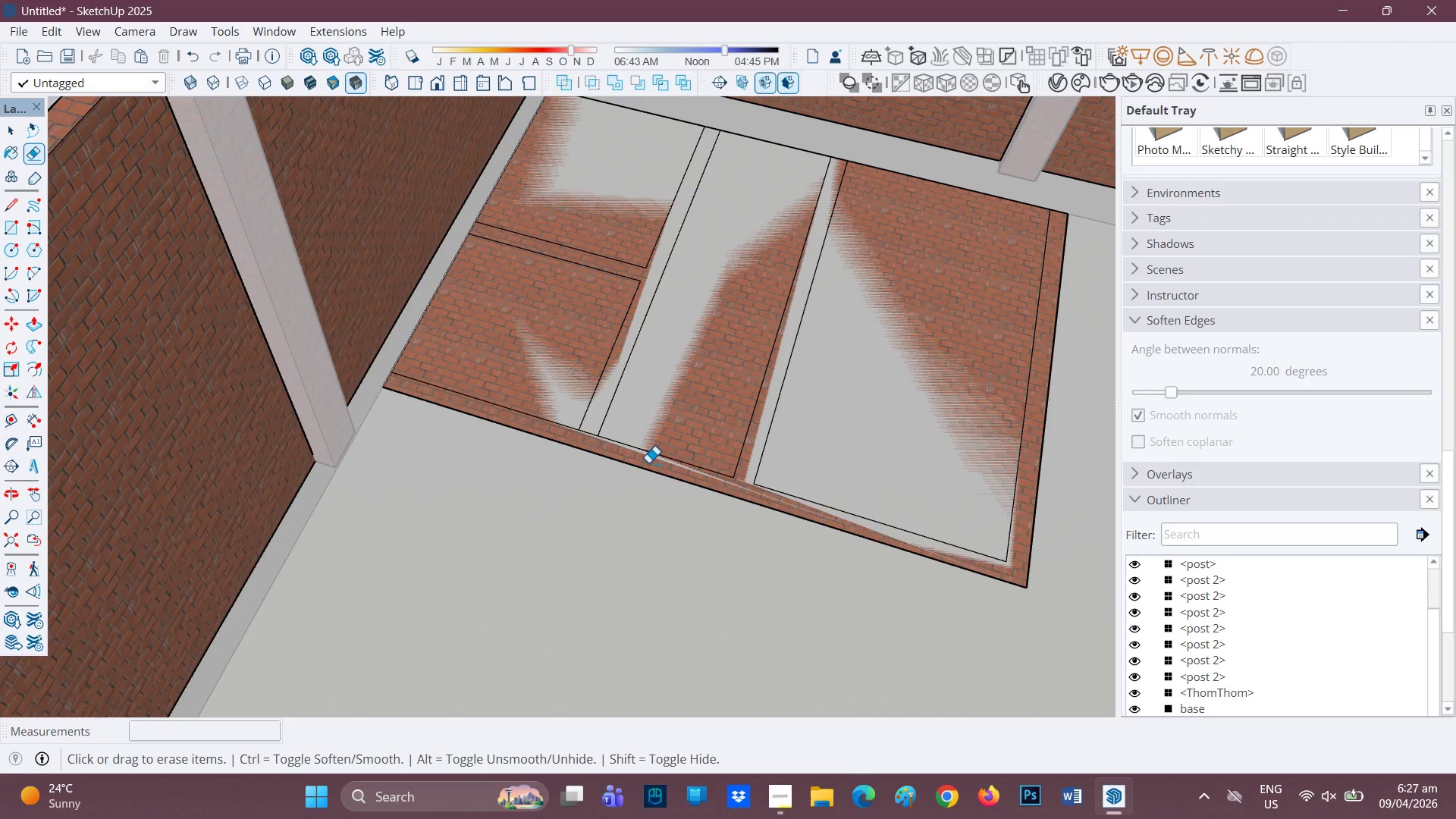 
key(L)
 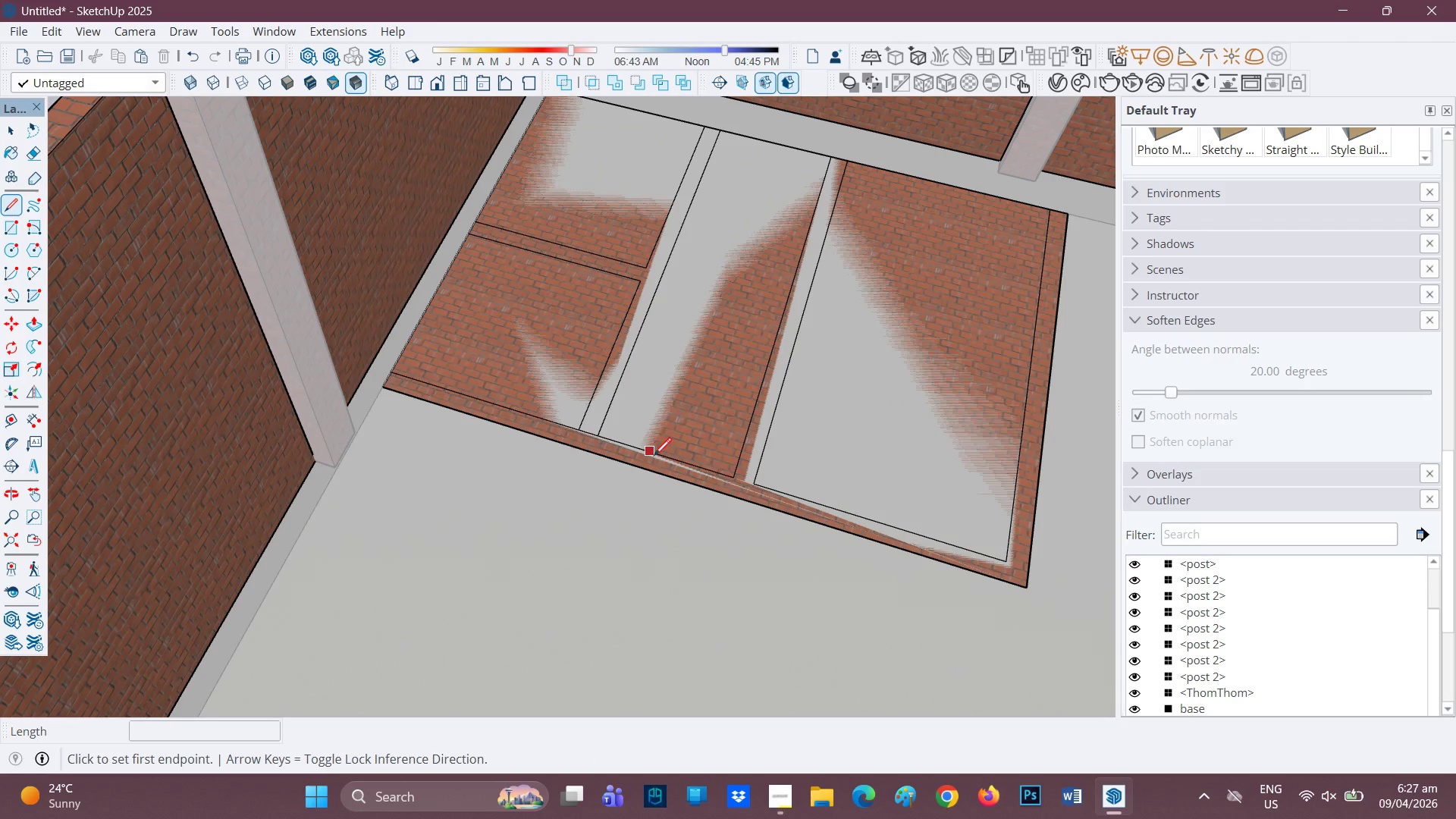 
mouse_move([671, 443])
 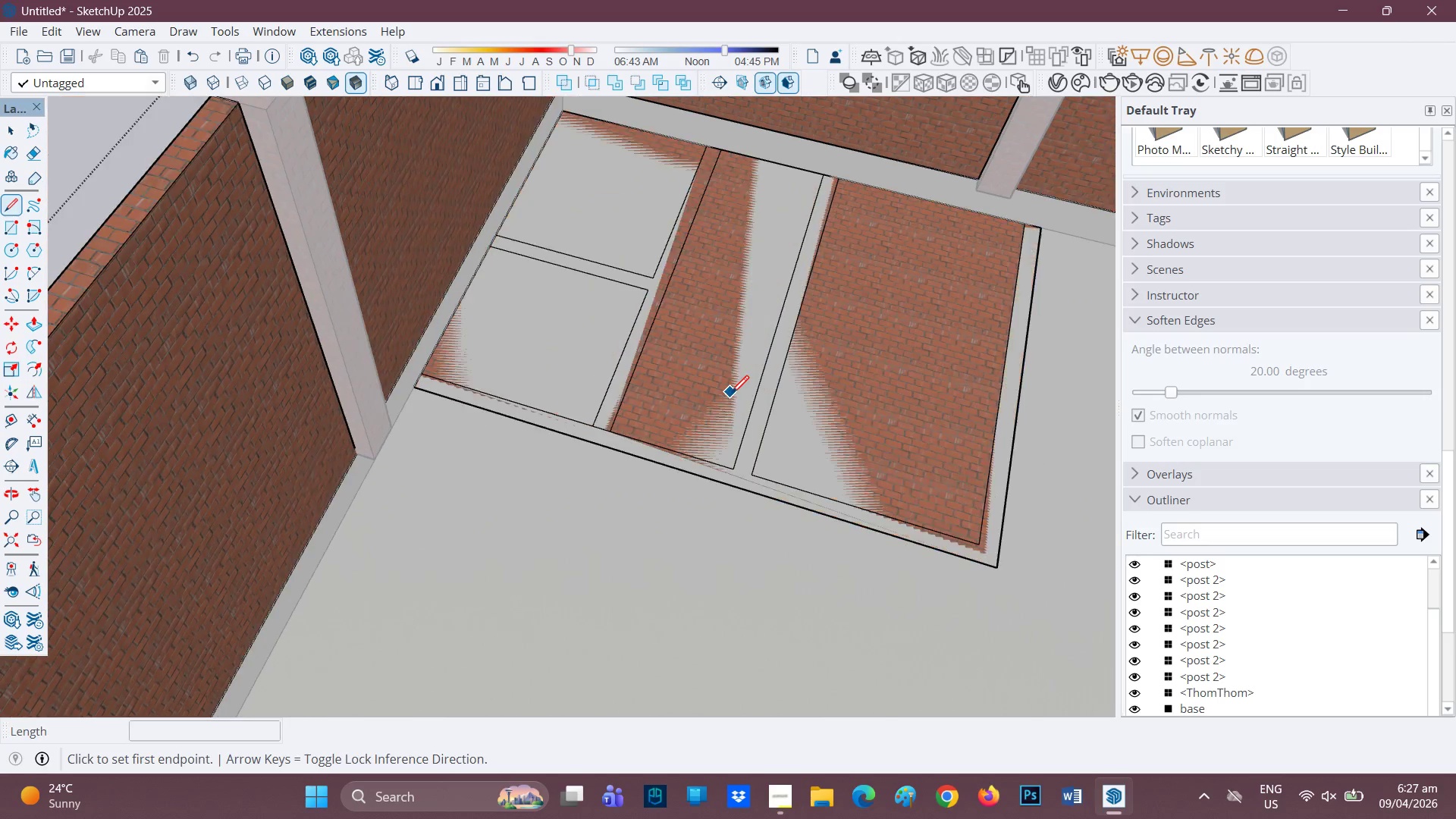 
scroll: coordinate [731, 393], scroll_direction: down, amount: 2.0
 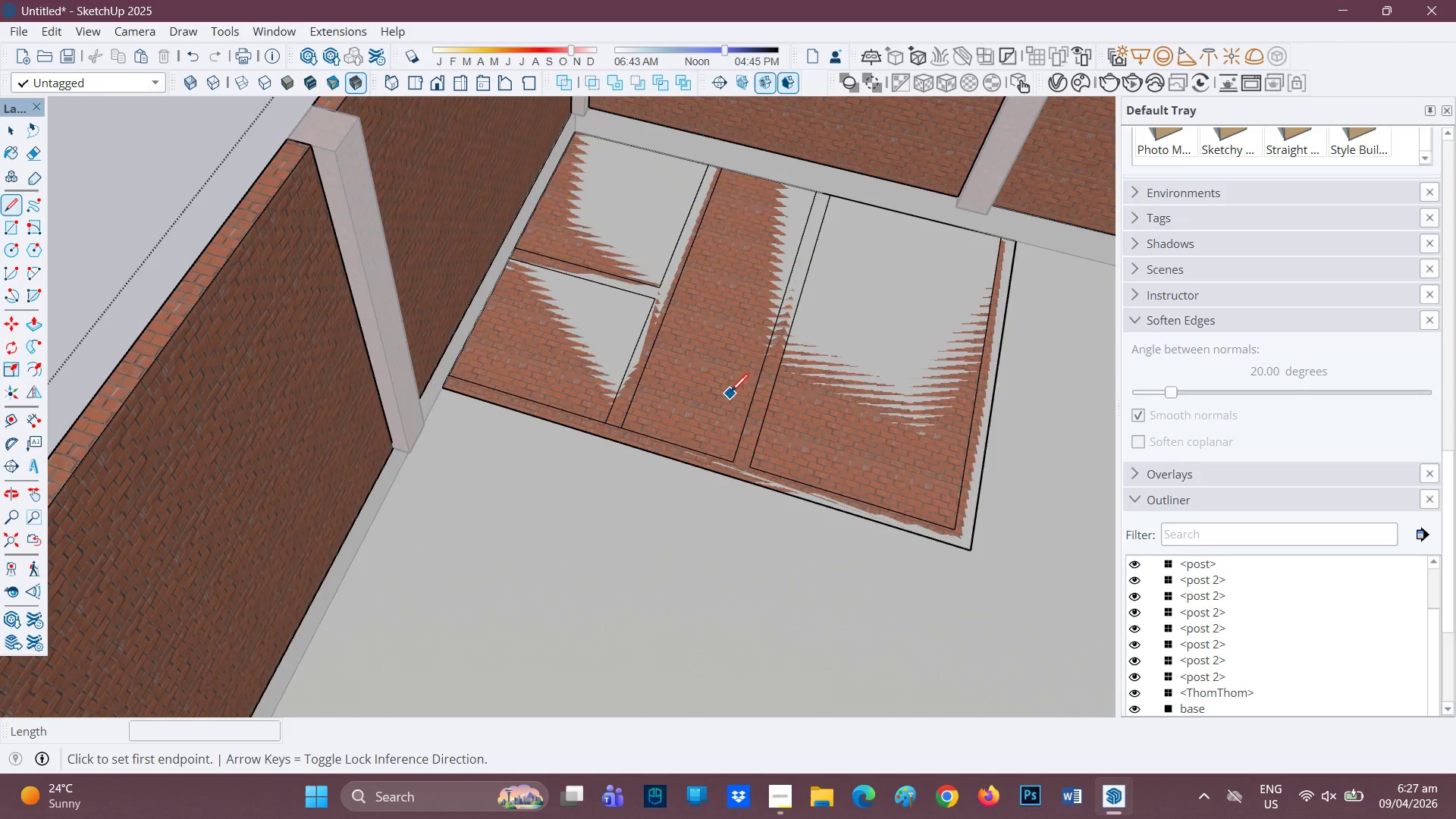 
scroll: coordinate [730, 394], scroll_direction: up, amount: 2.0
 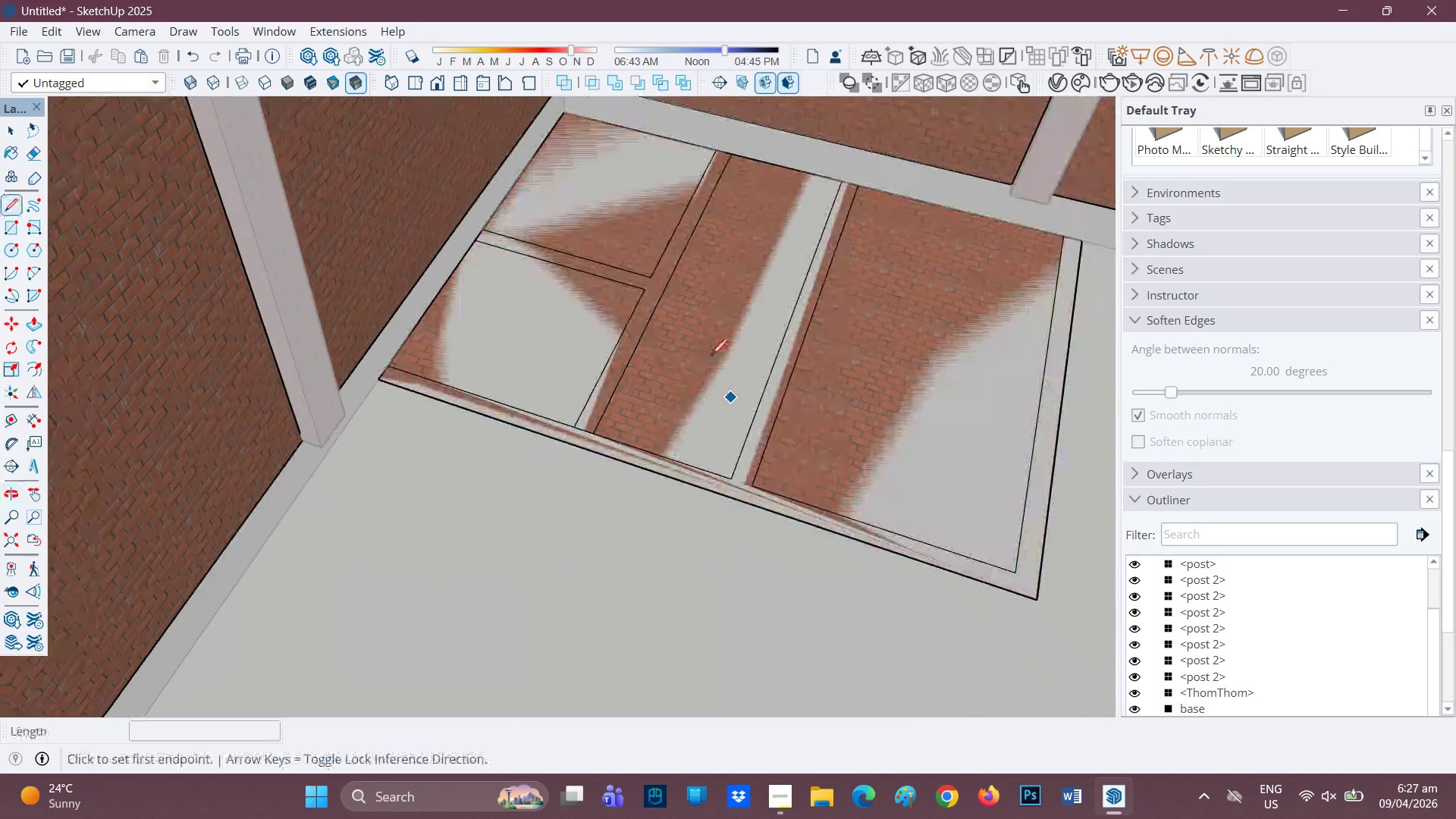 
mouse_move([654, 371])
 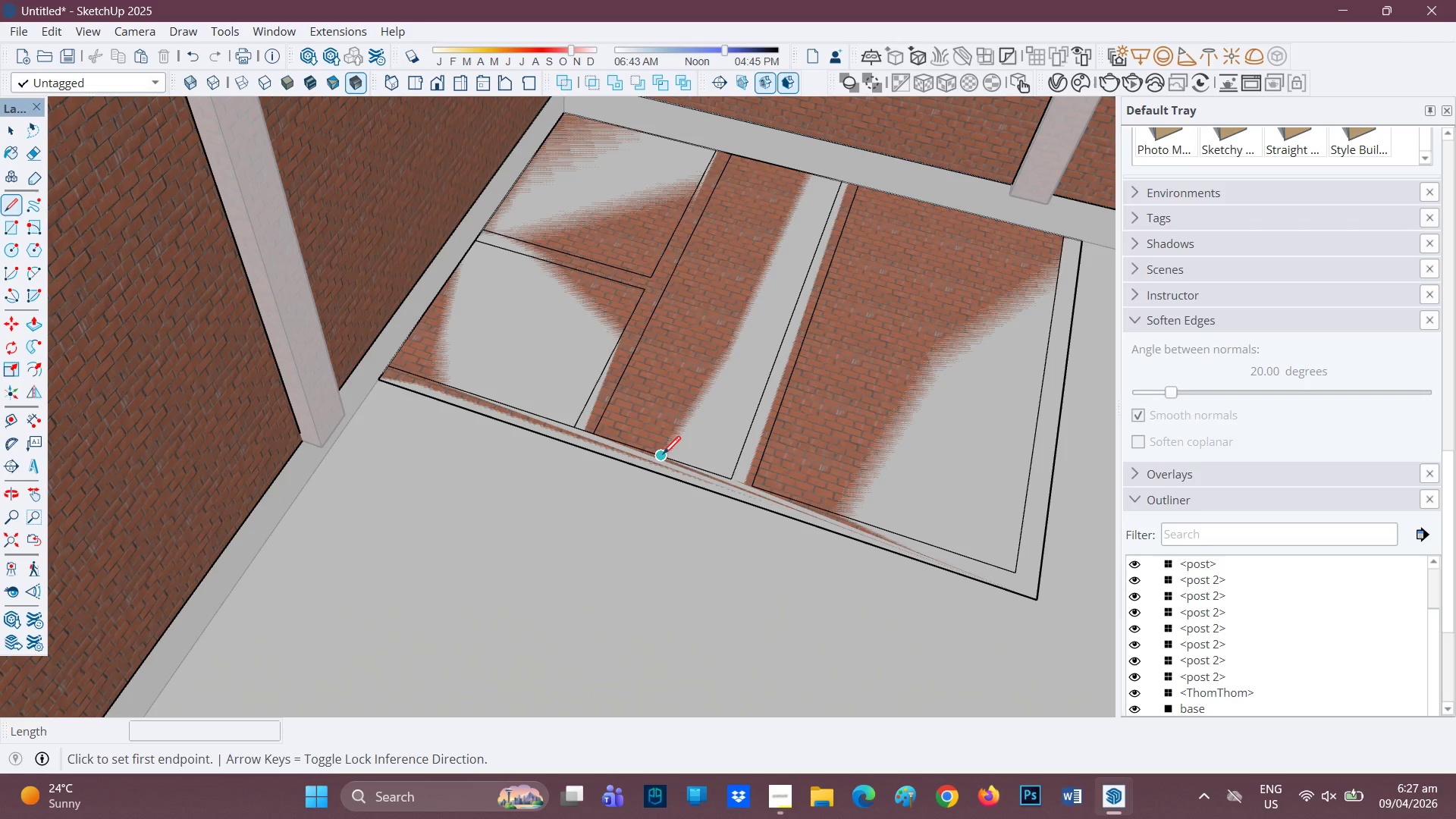 
left_click([651, 473])
 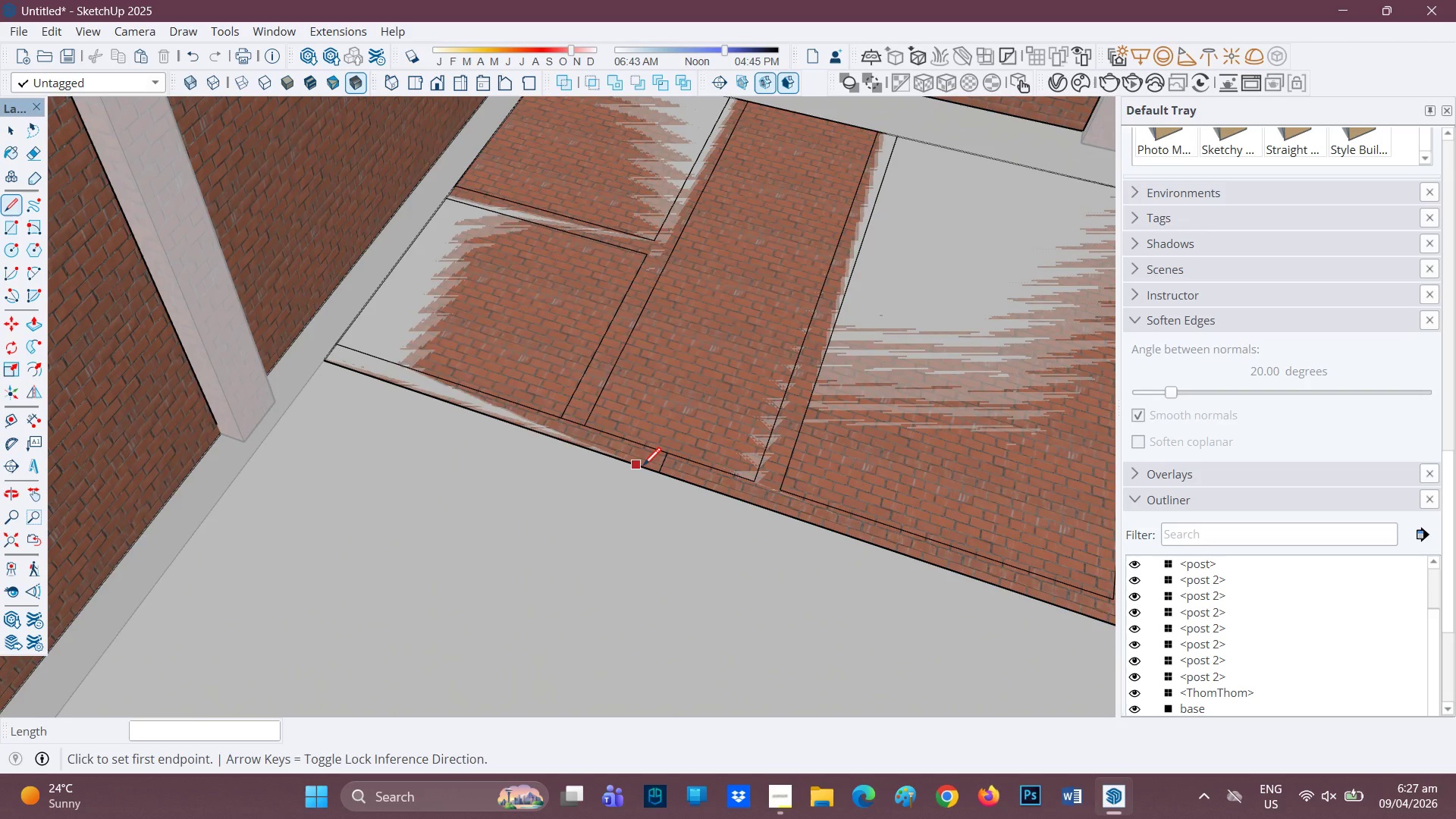 
scroll: coordinate [682, 471], scroll_direction: up, amount: 6.0
 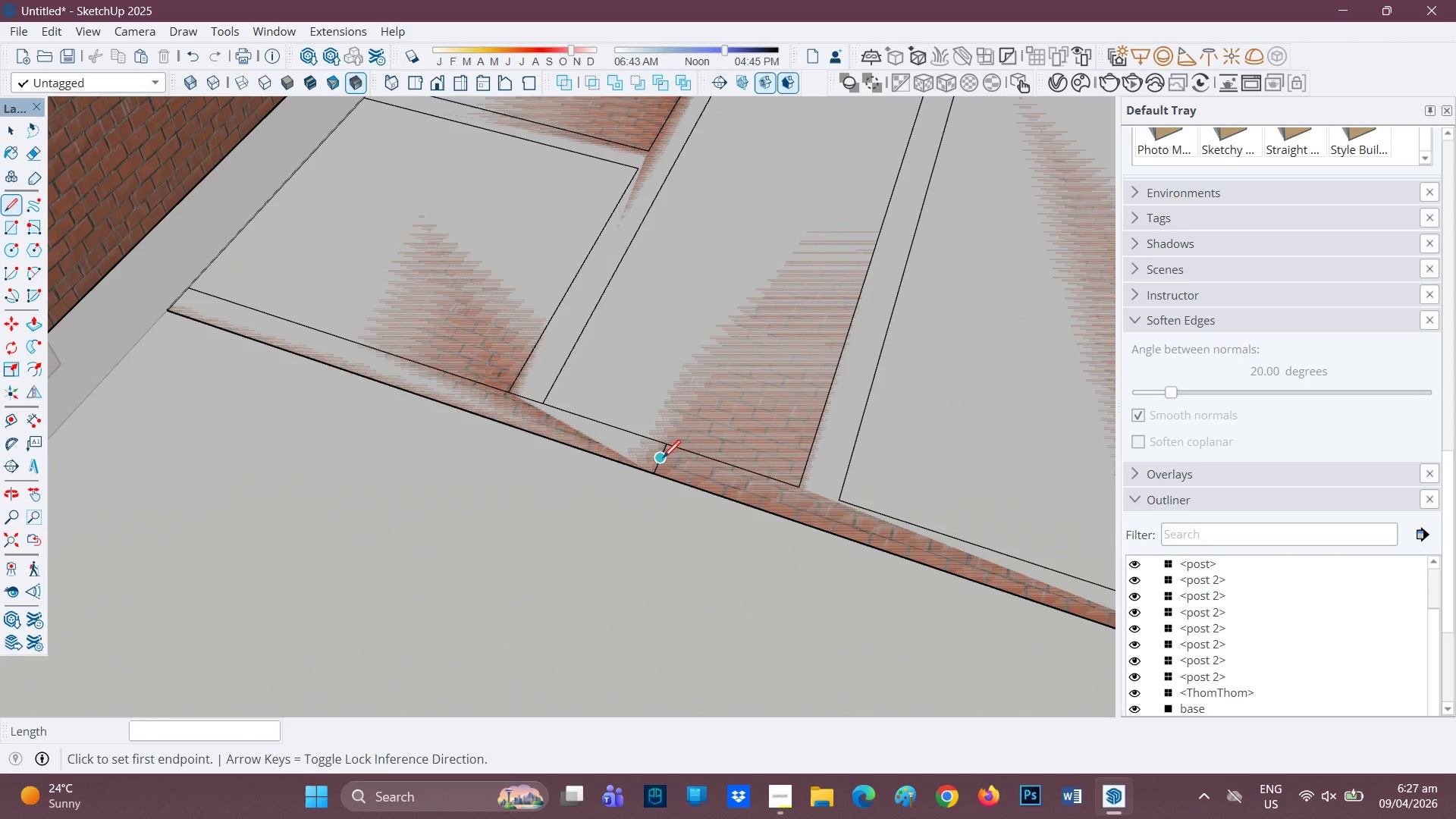 
left_click([663, 460])
 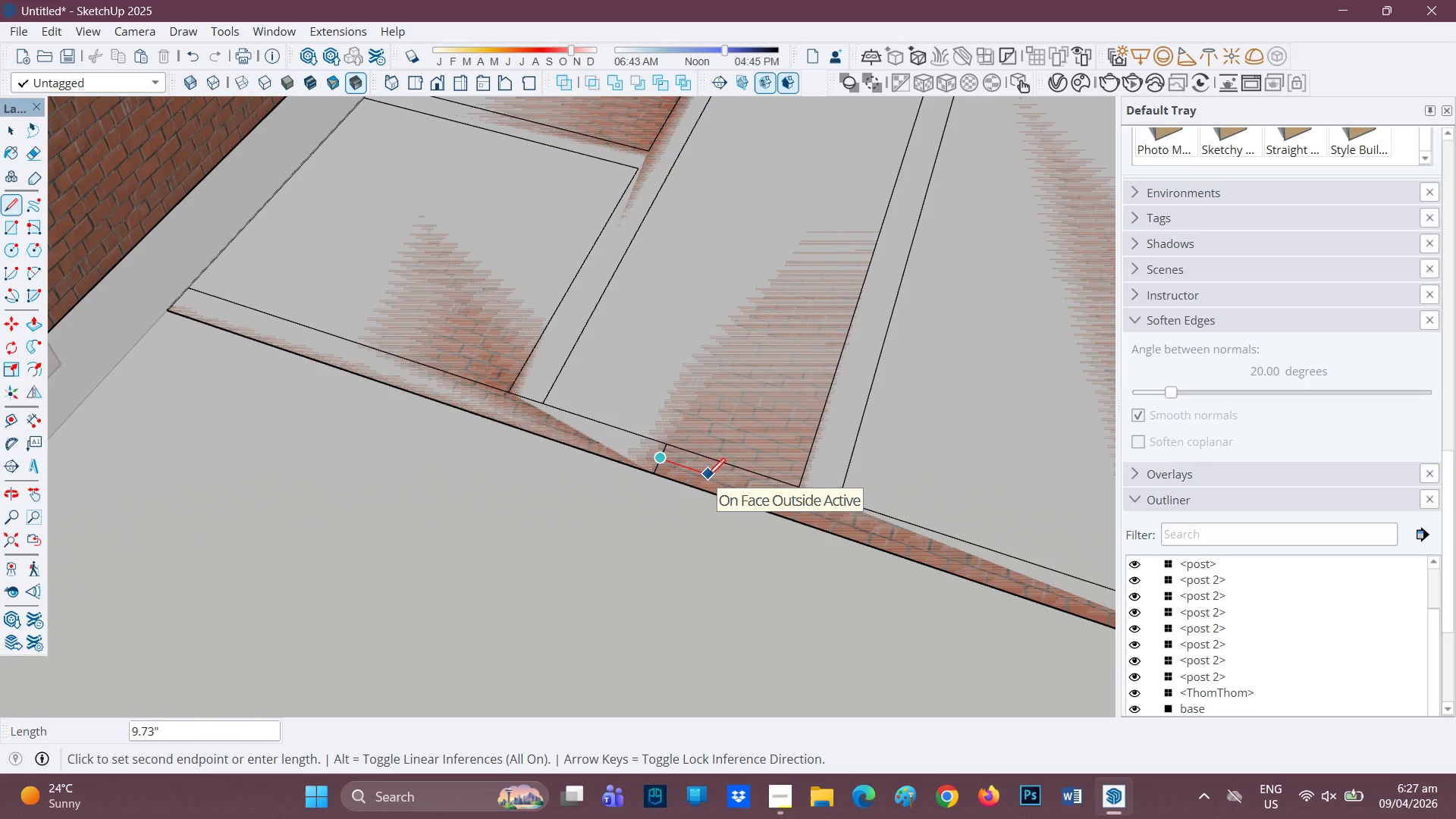 
wait(10.99)
 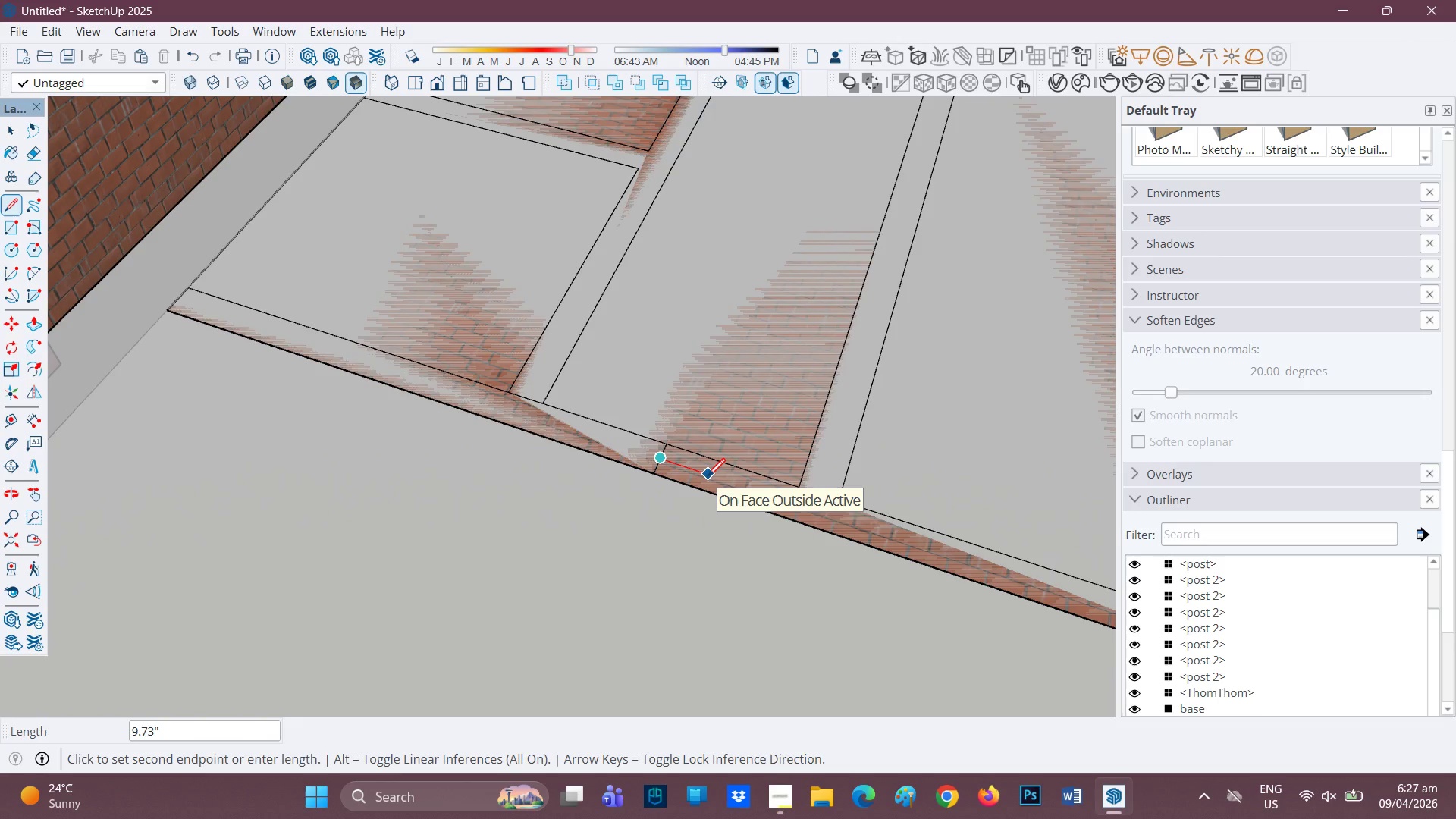 
key(1)
 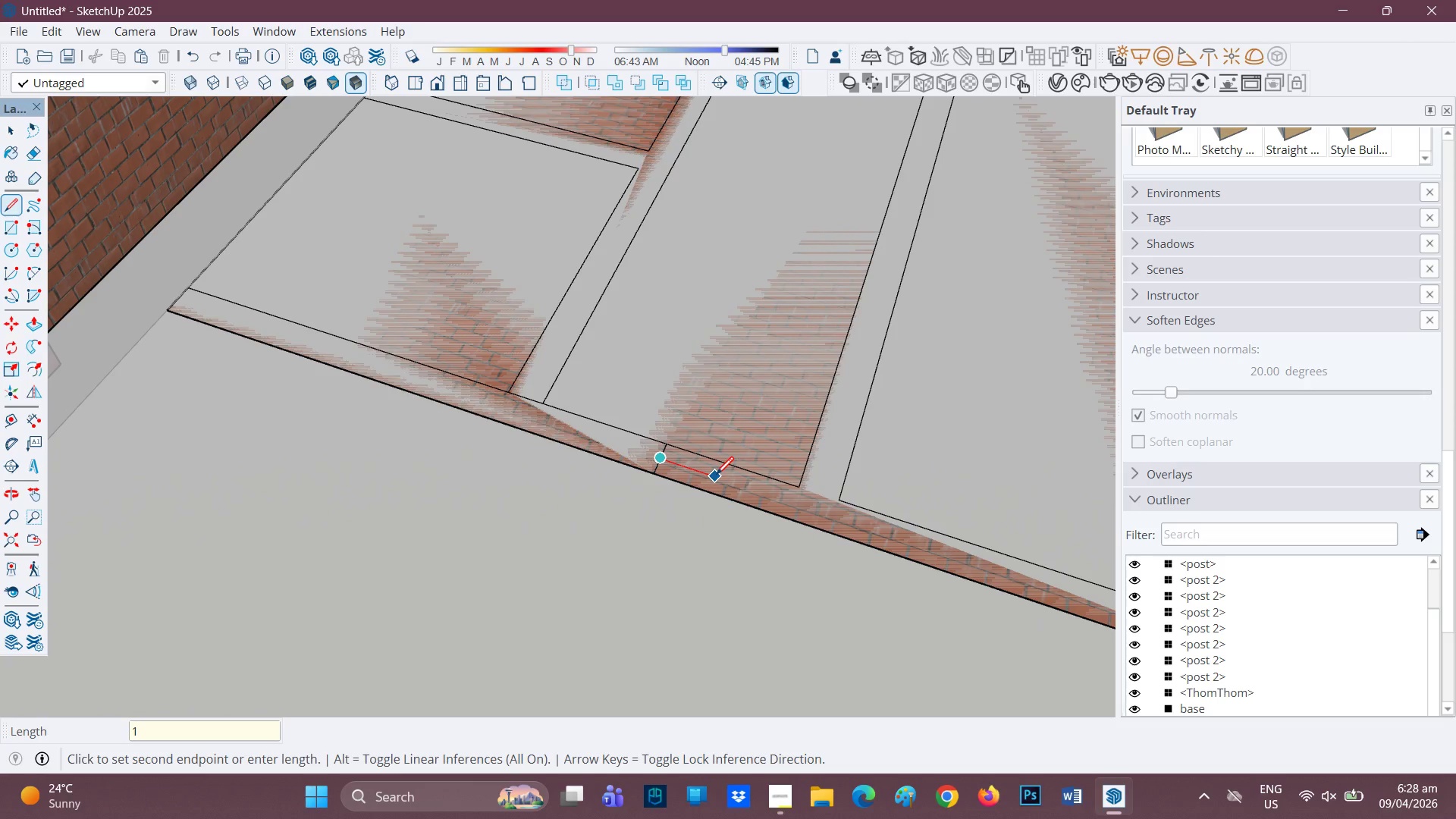 
key(Period)
 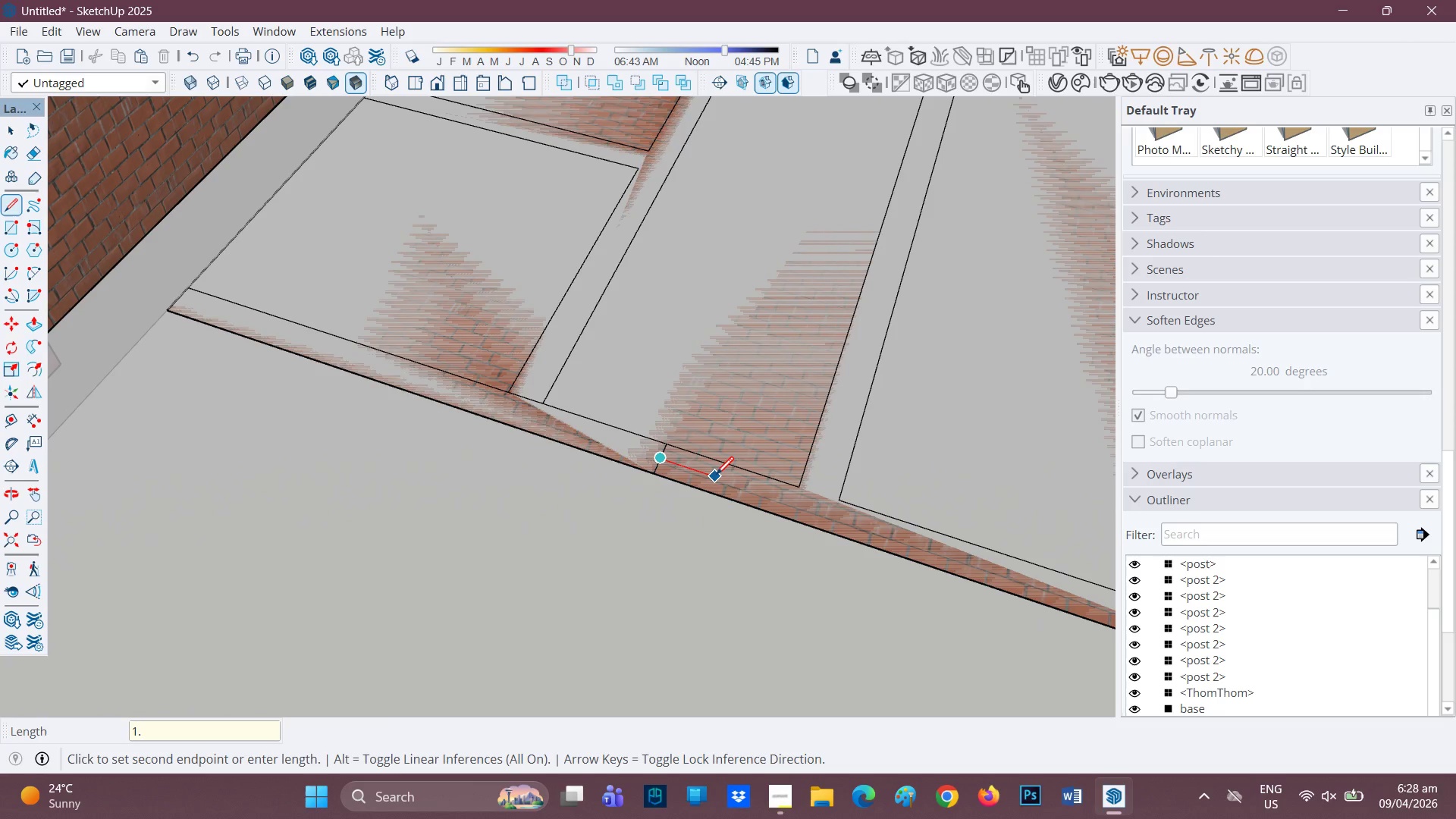 
key(5)
 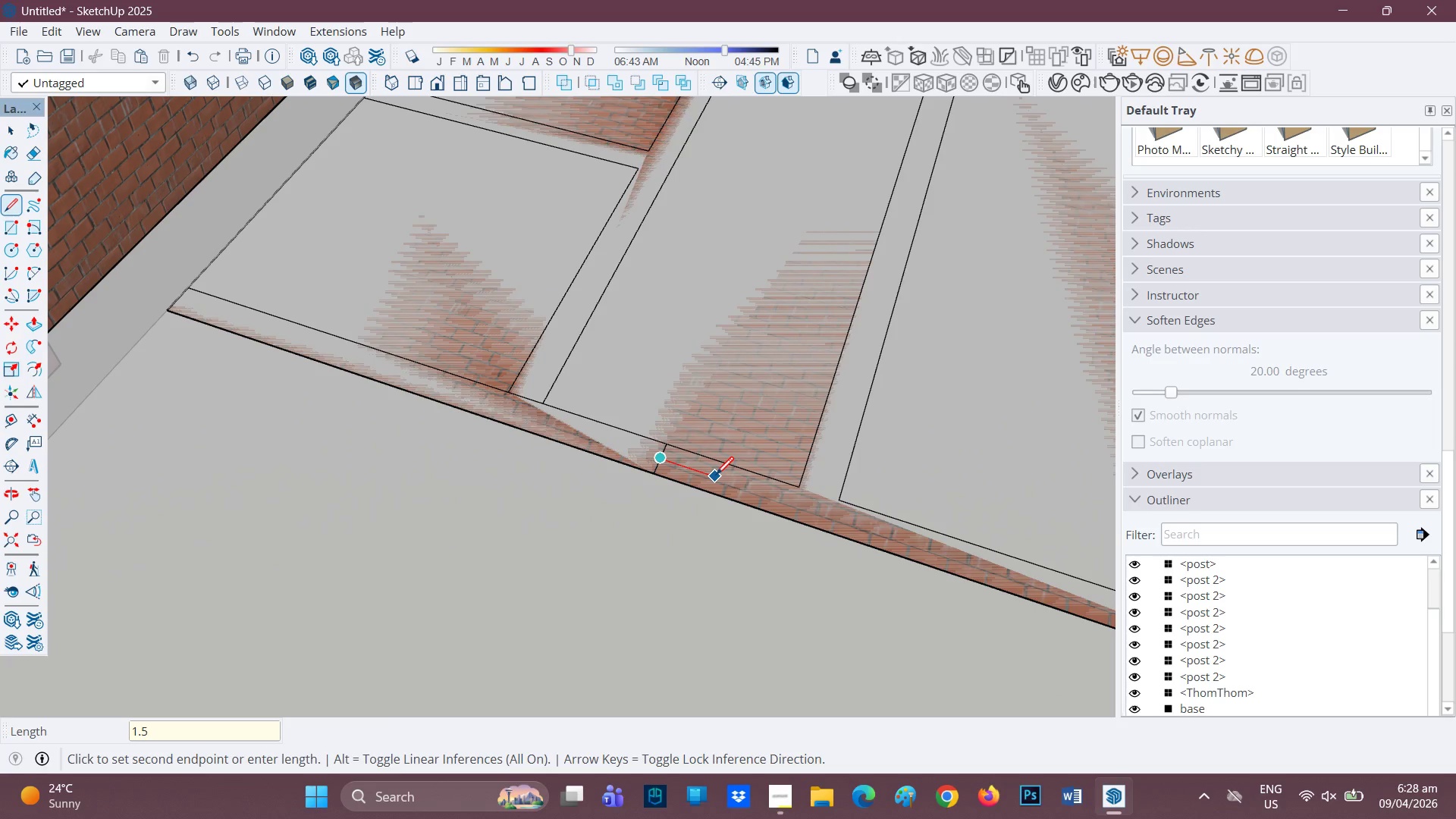 
key(Enter)
 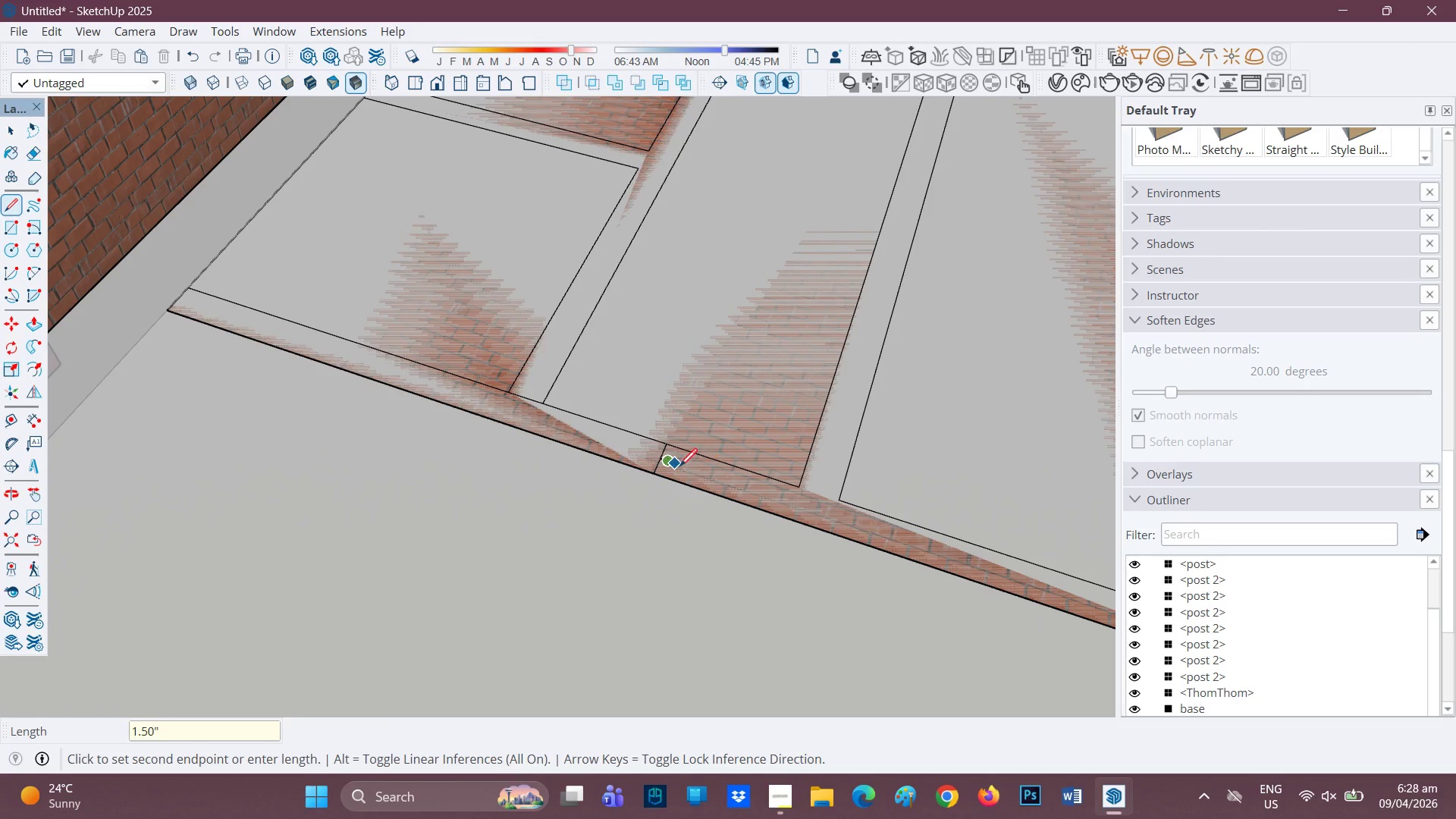 
scroll: coordinate [677, 466], scroll_direction: up, amount: 2.0
 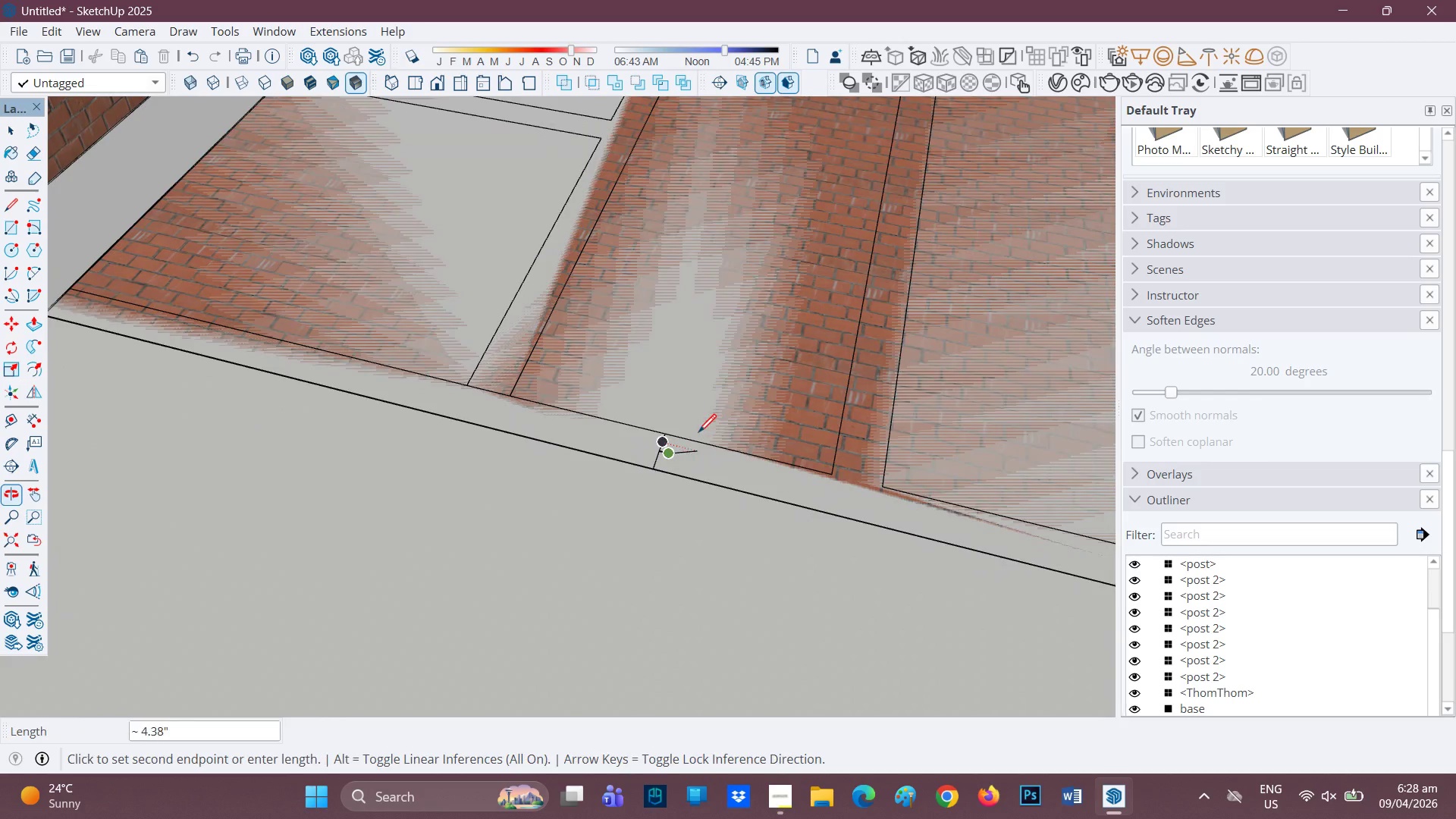 
key(Control+ControlLeft)
 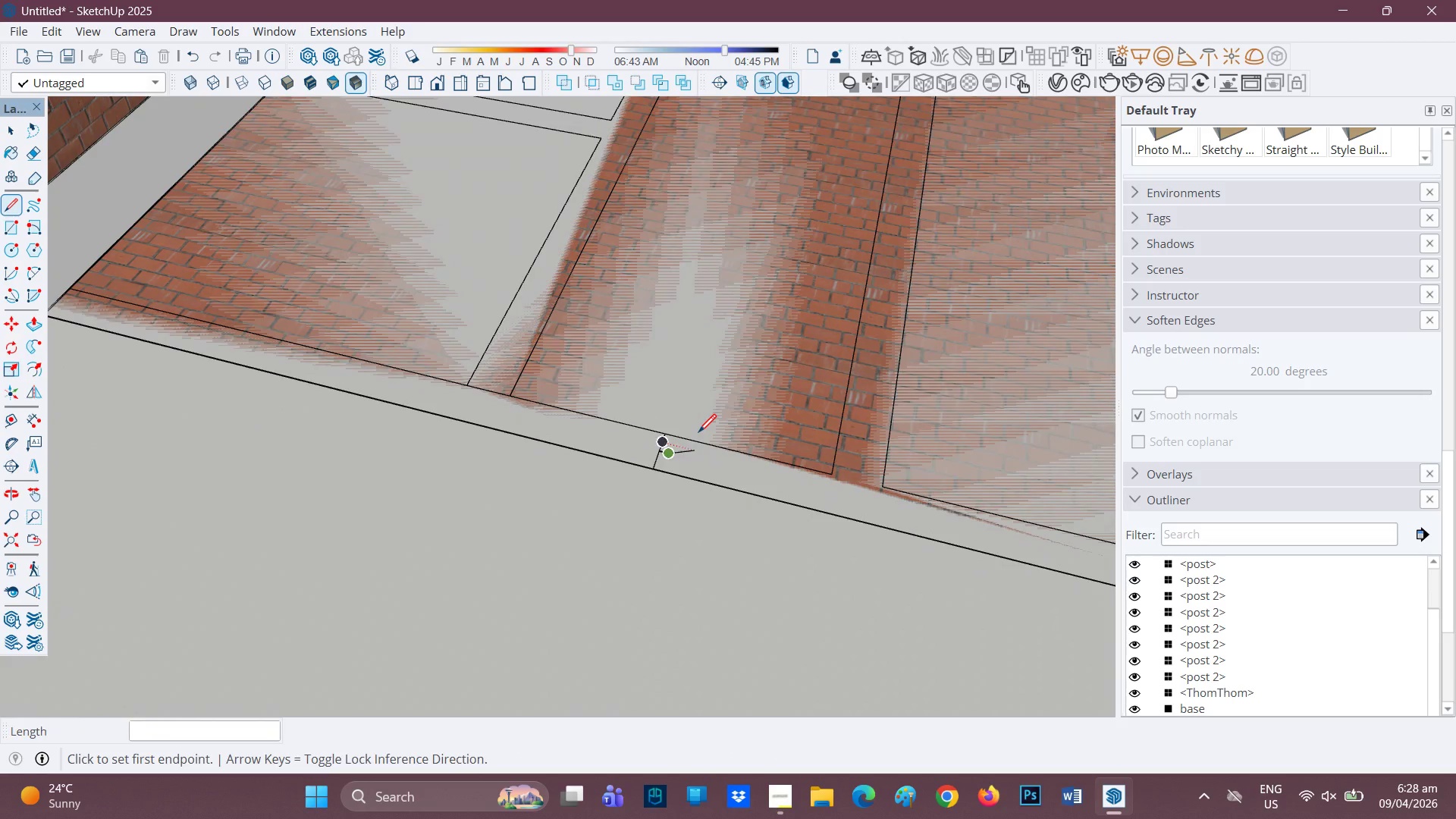 
key(Control+Z)
 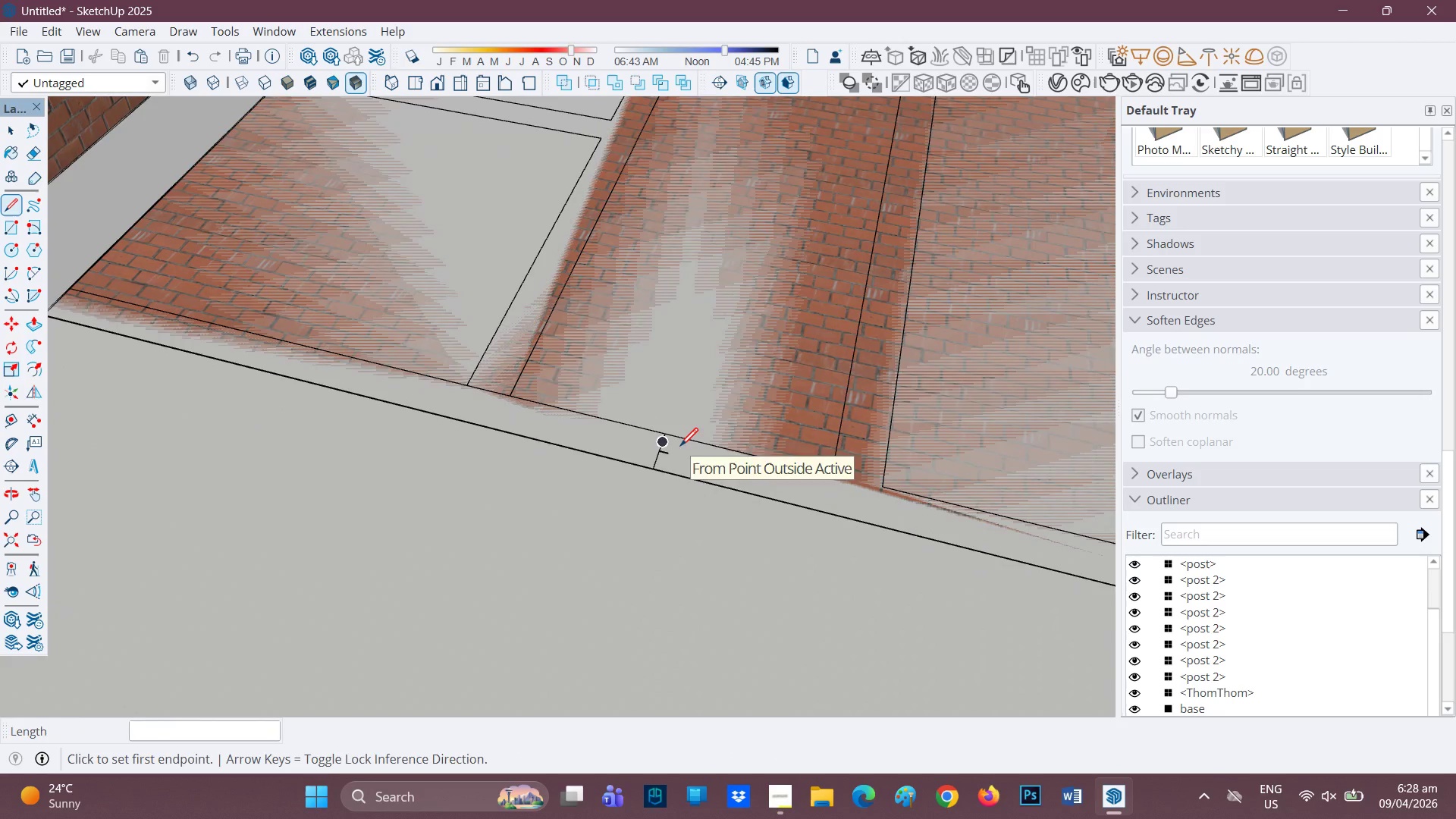 
key(Control+Z)
 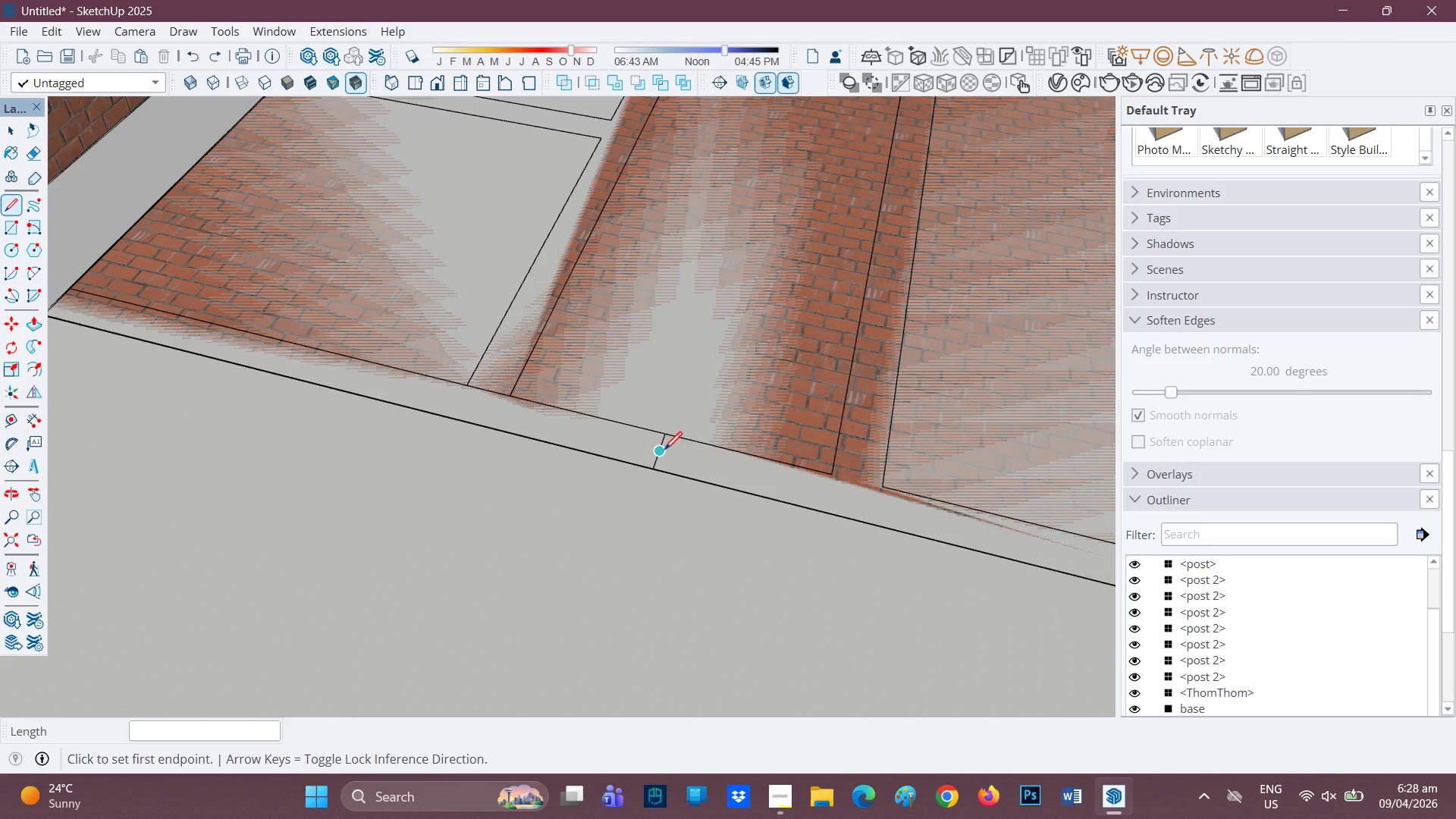 
left_click([664, 453])
 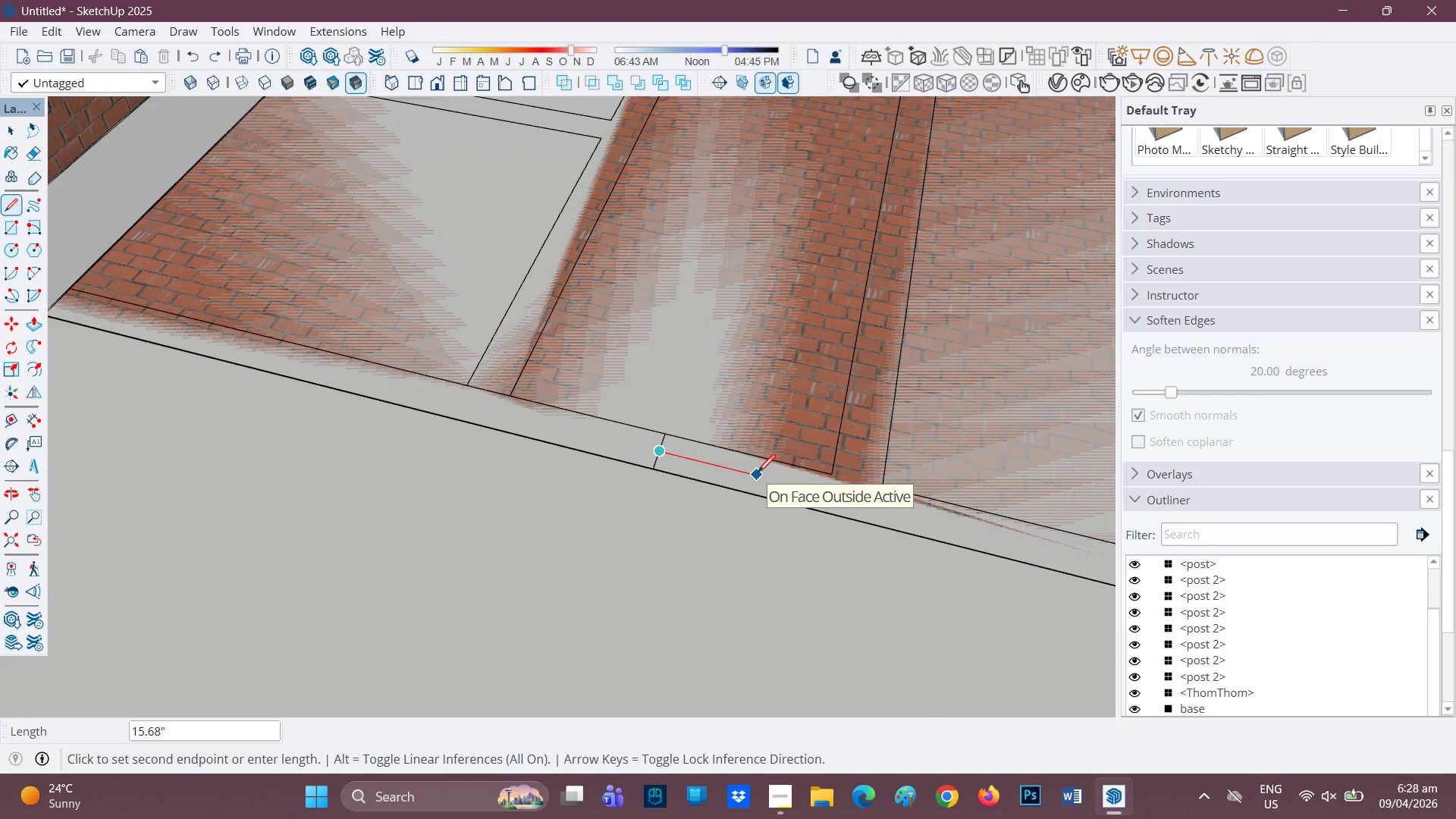 
key(1)
 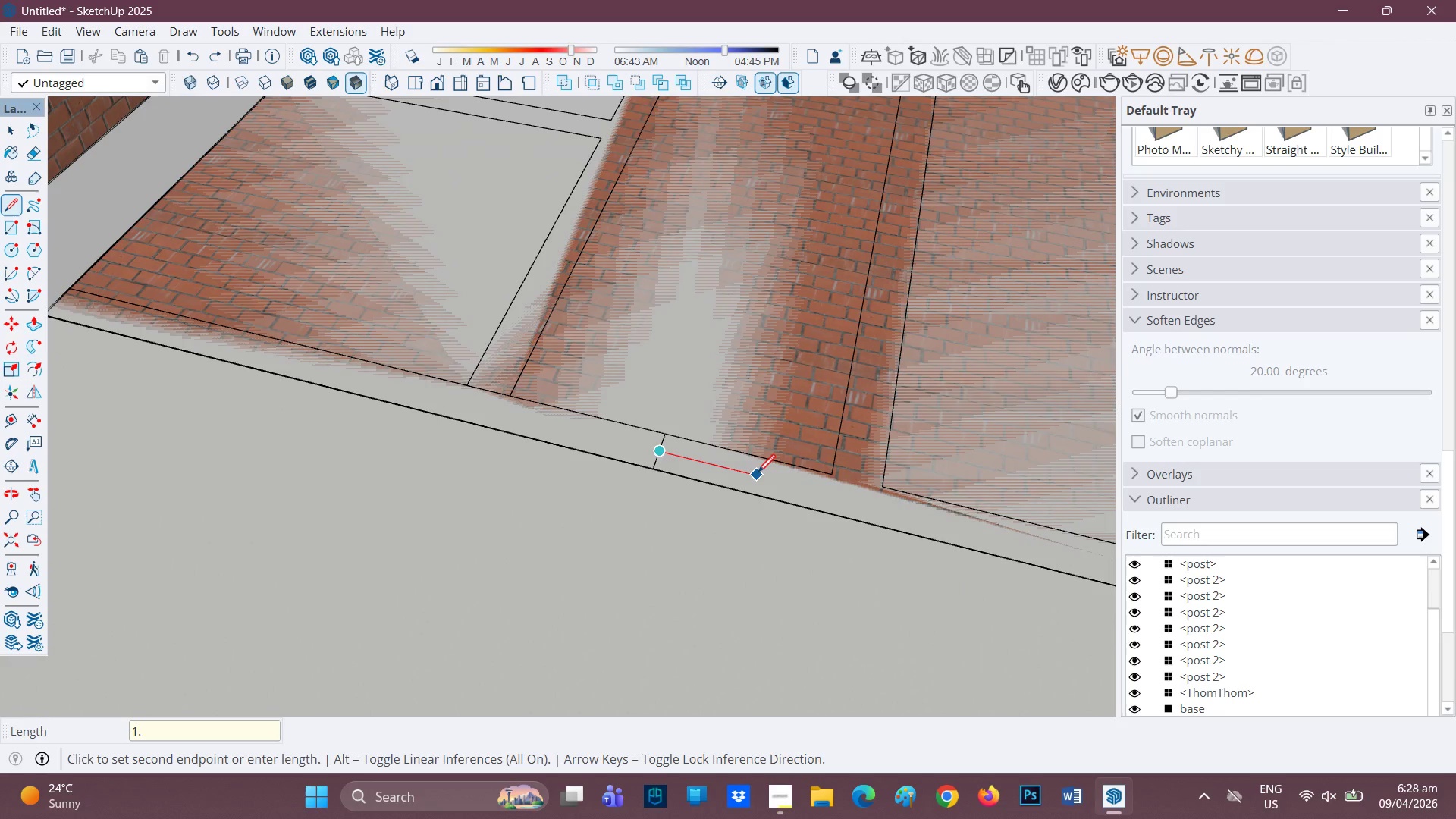 
key(Period)
 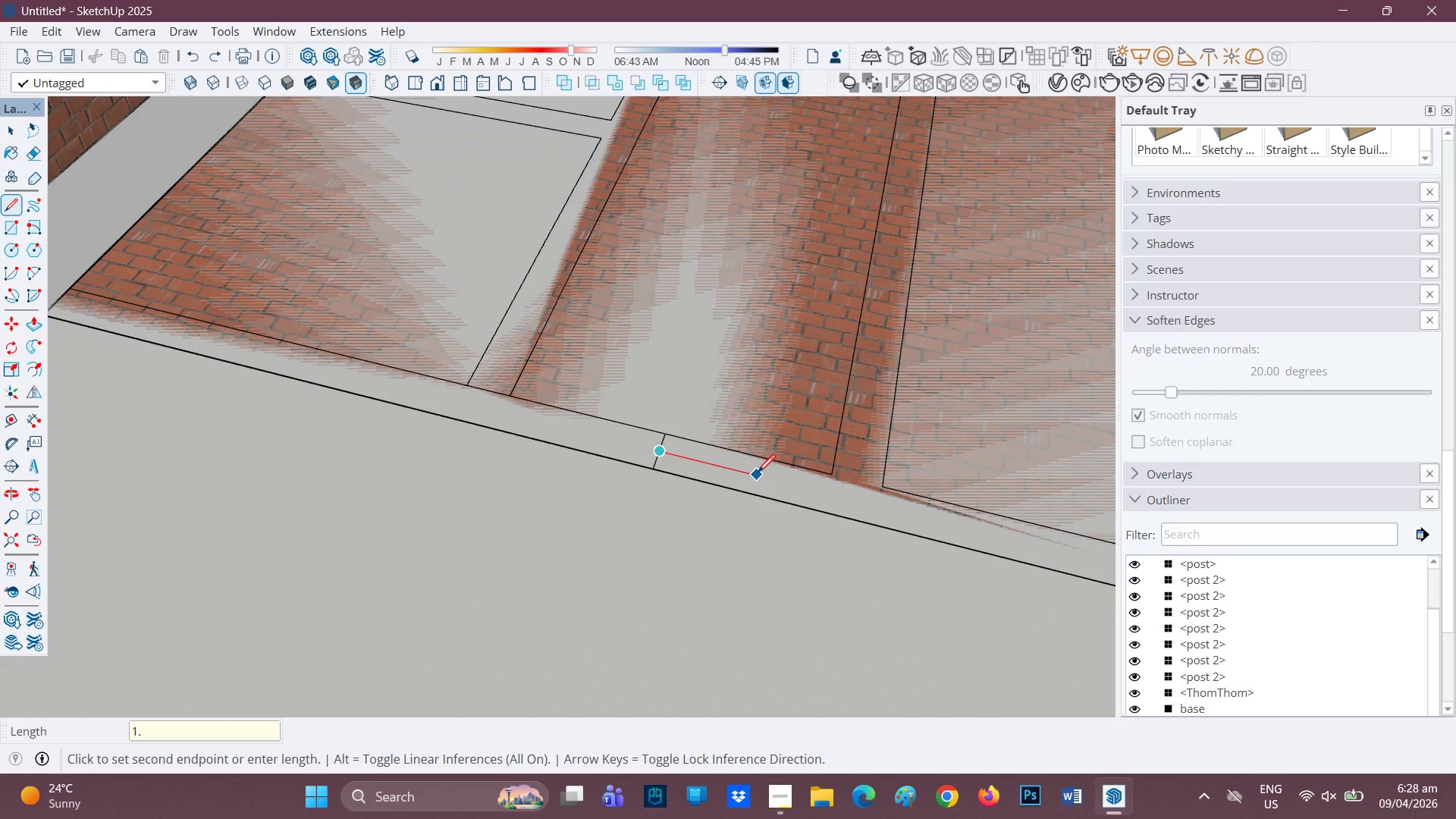 
key(5)
 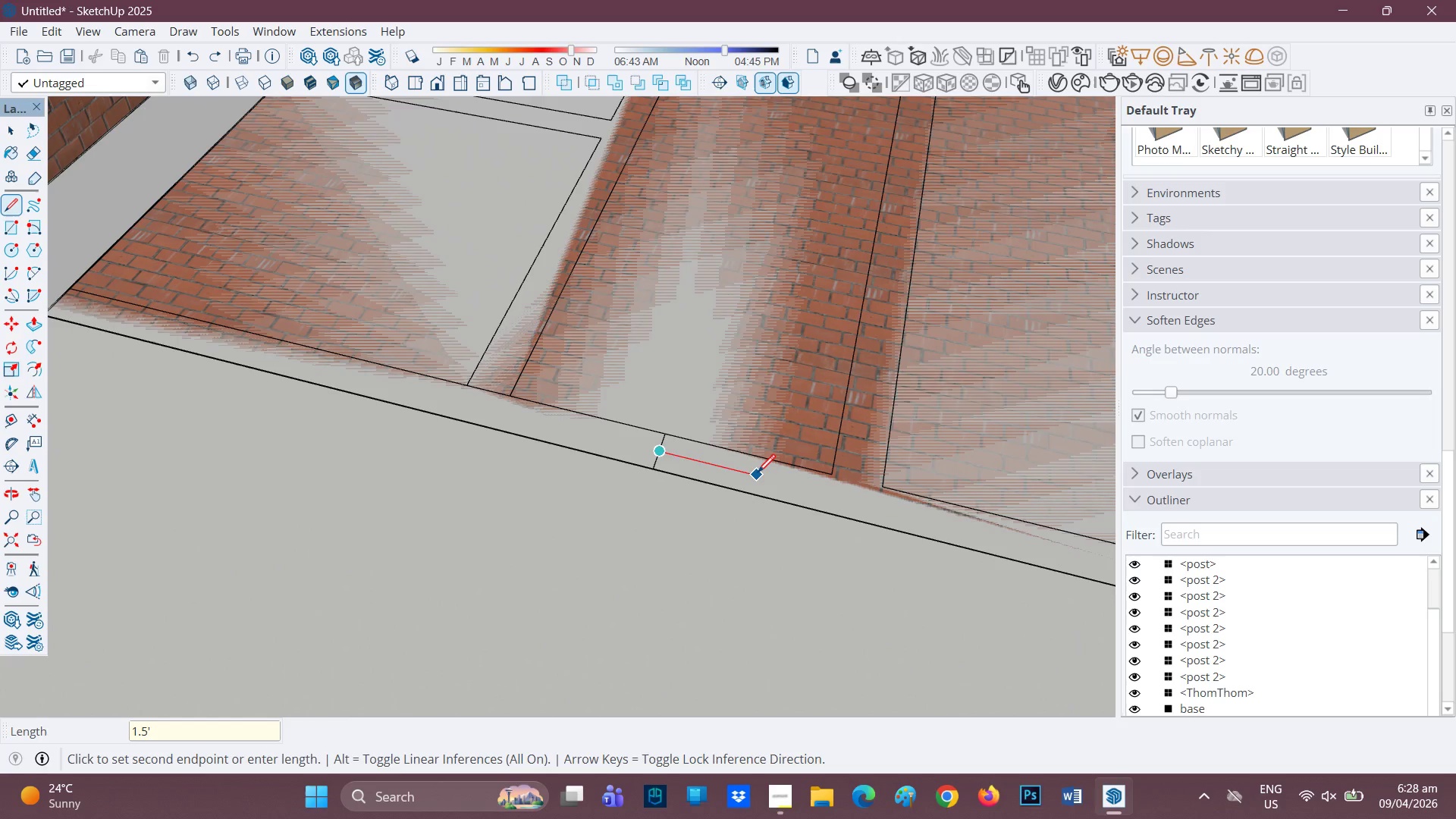 
key(Quote)
 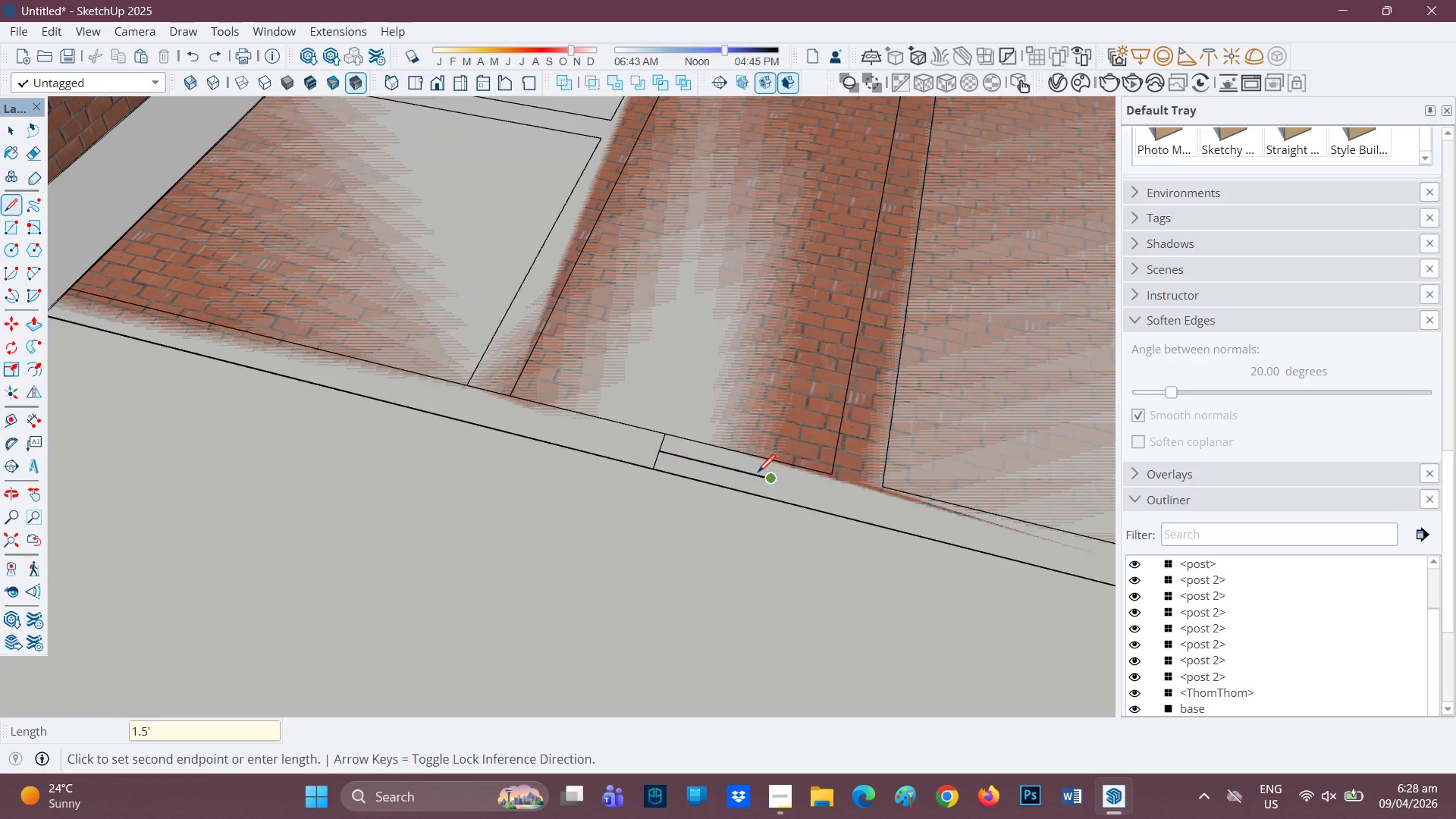 
key(Enter)
 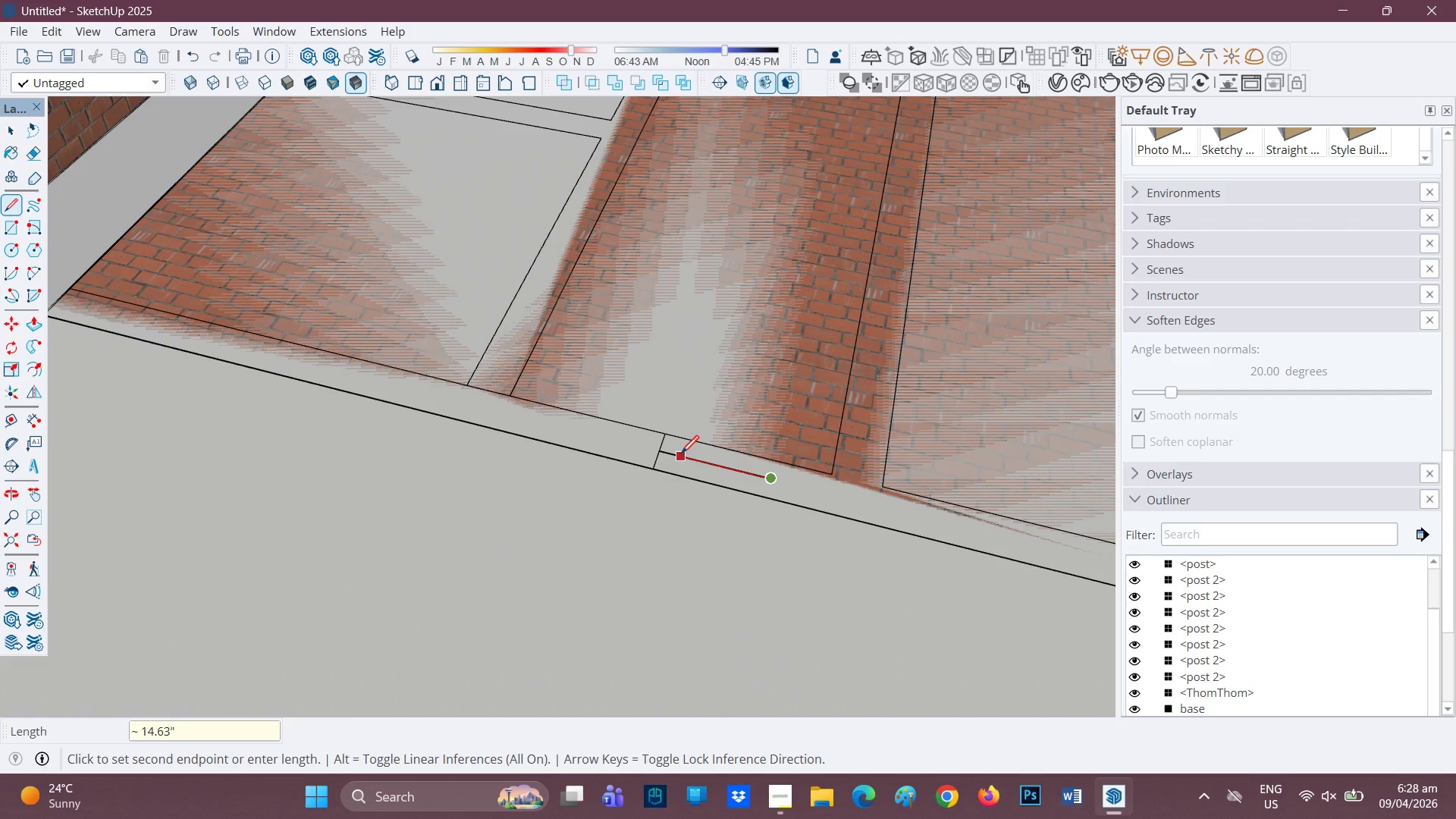 
key(Space)
 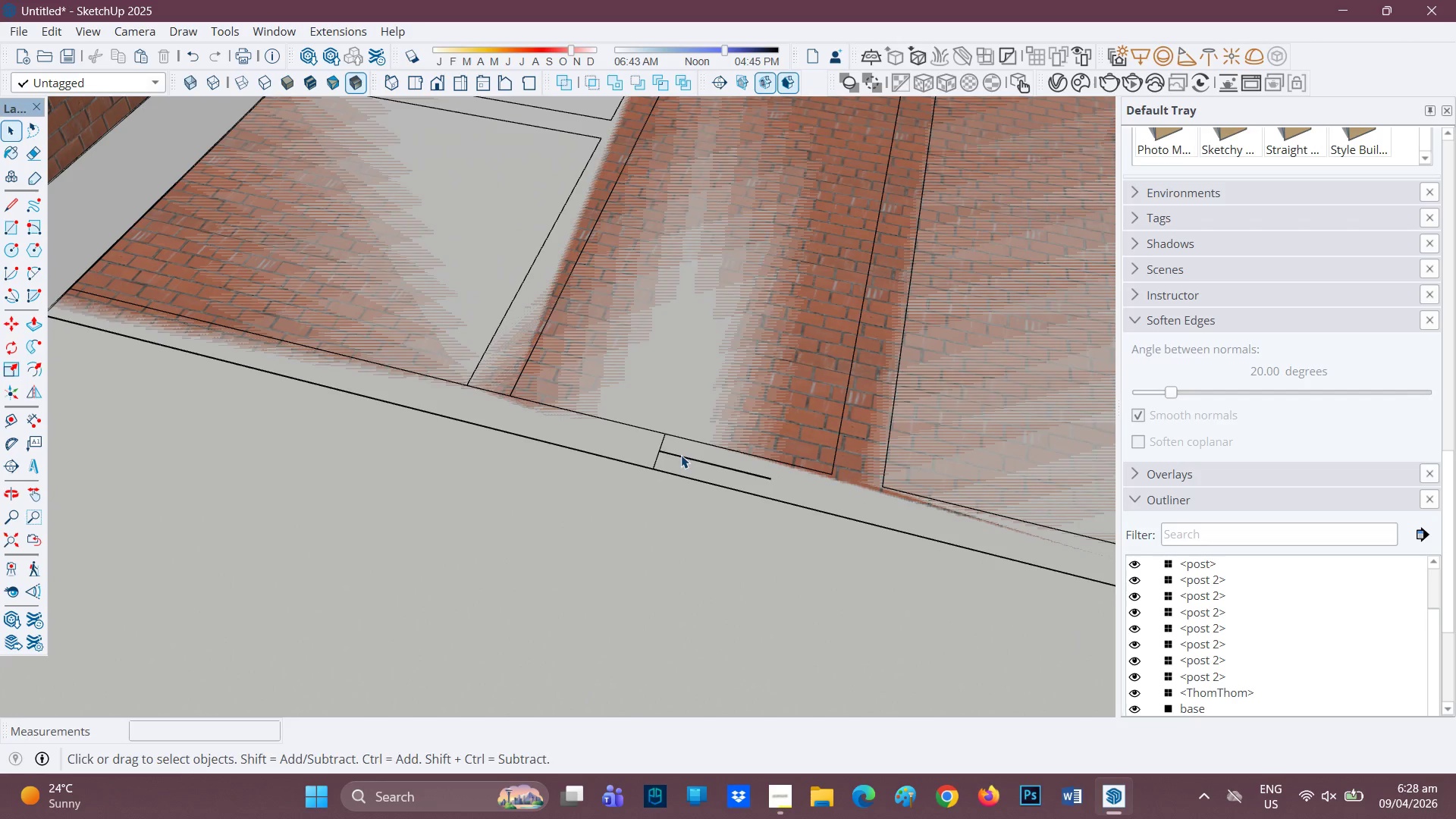 
key(L)
 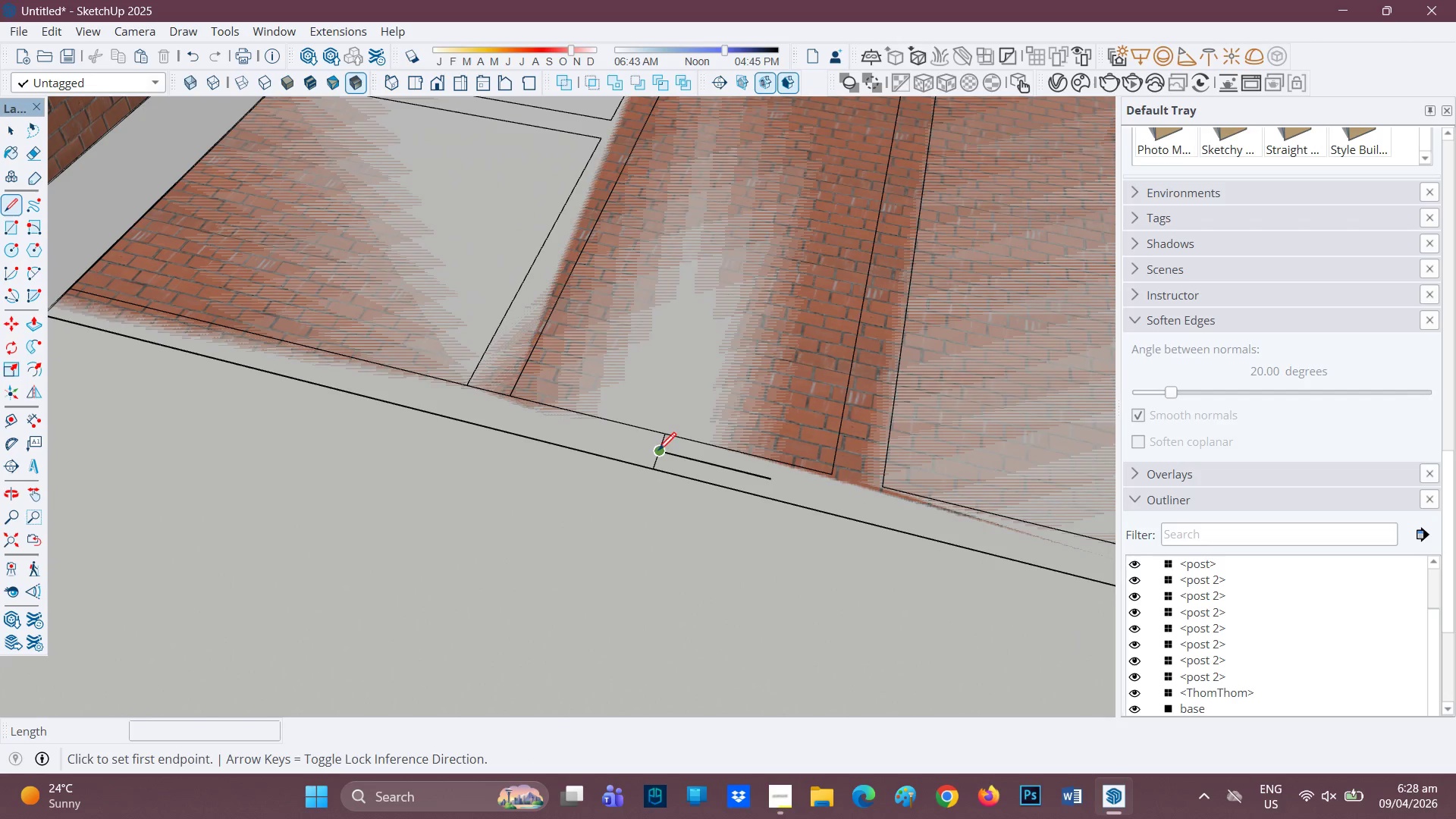 
left_click_drag(start_coordinate=[658, 452], to_coordinate=[650, 452])
 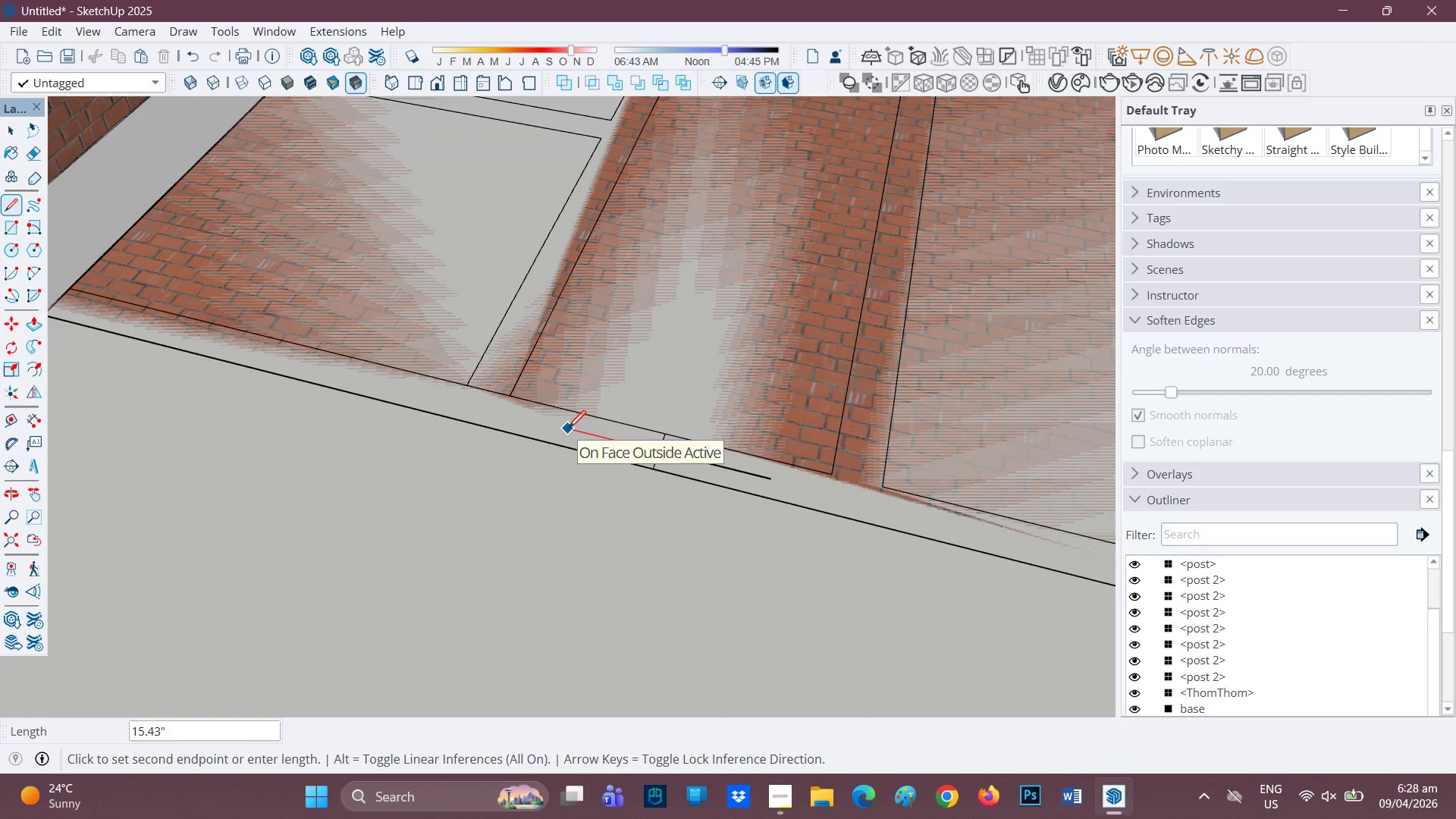 
key(1)
 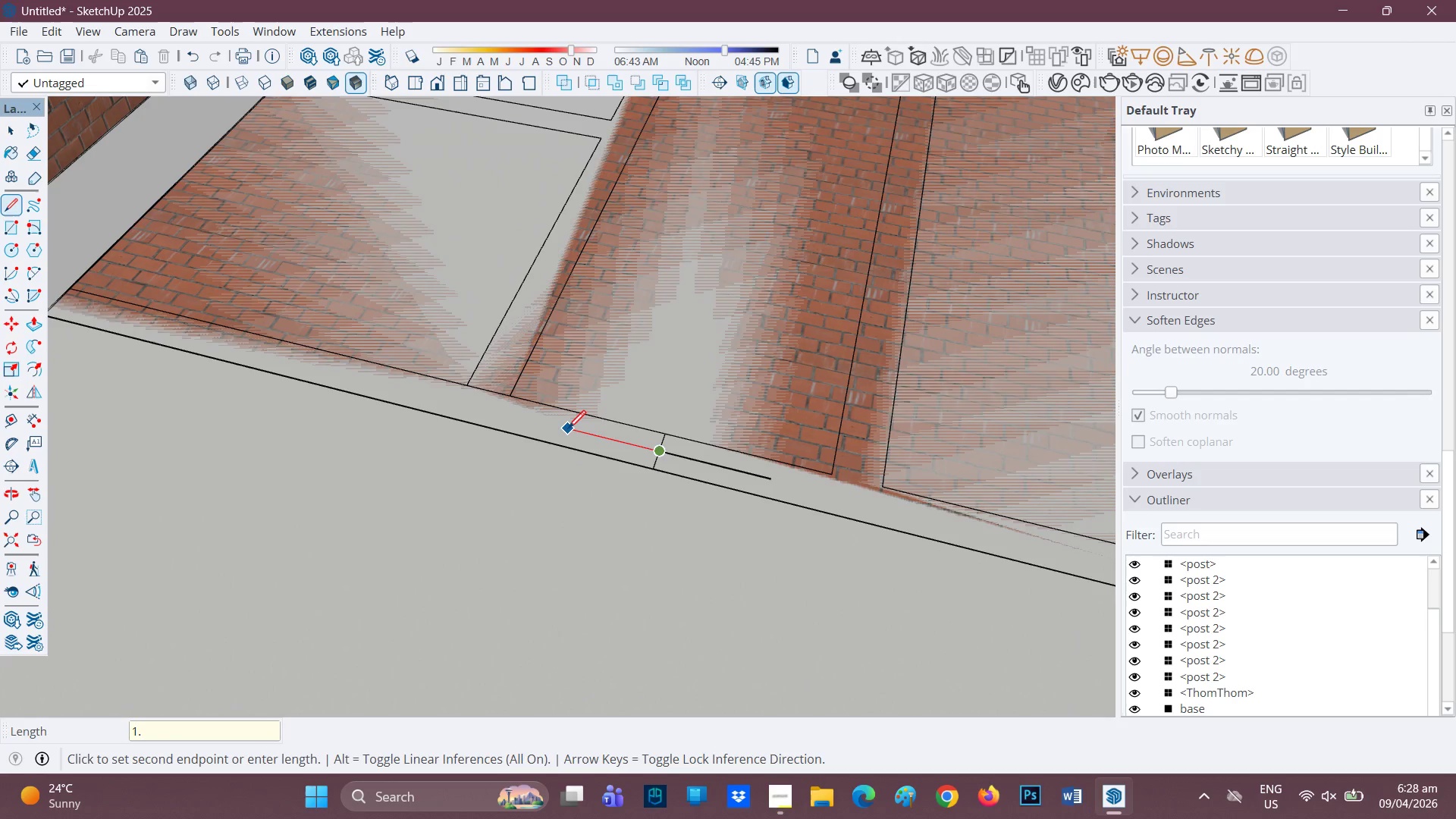 
key(Period)
 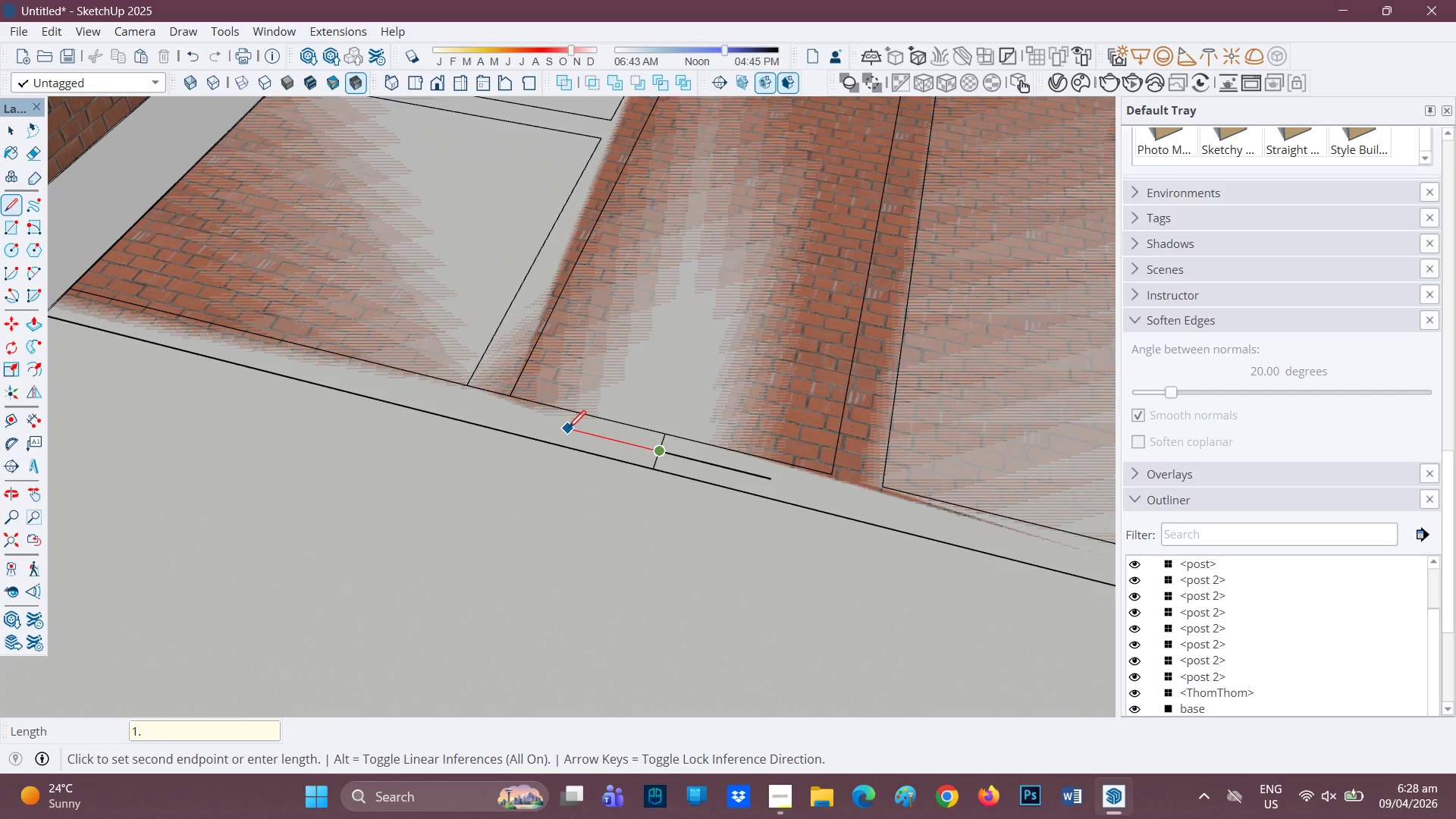 
key(5)
 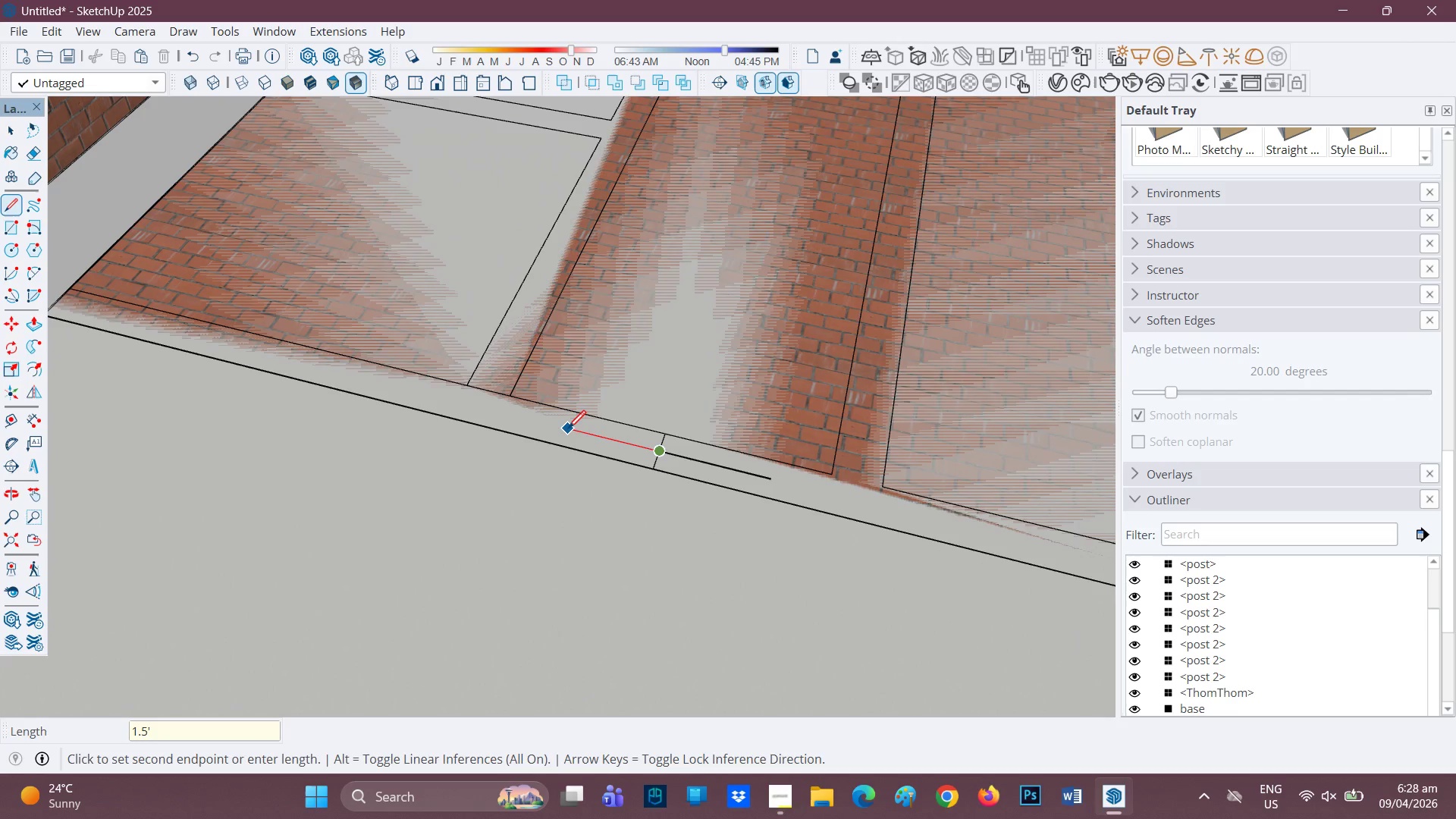 
key(Quote)
 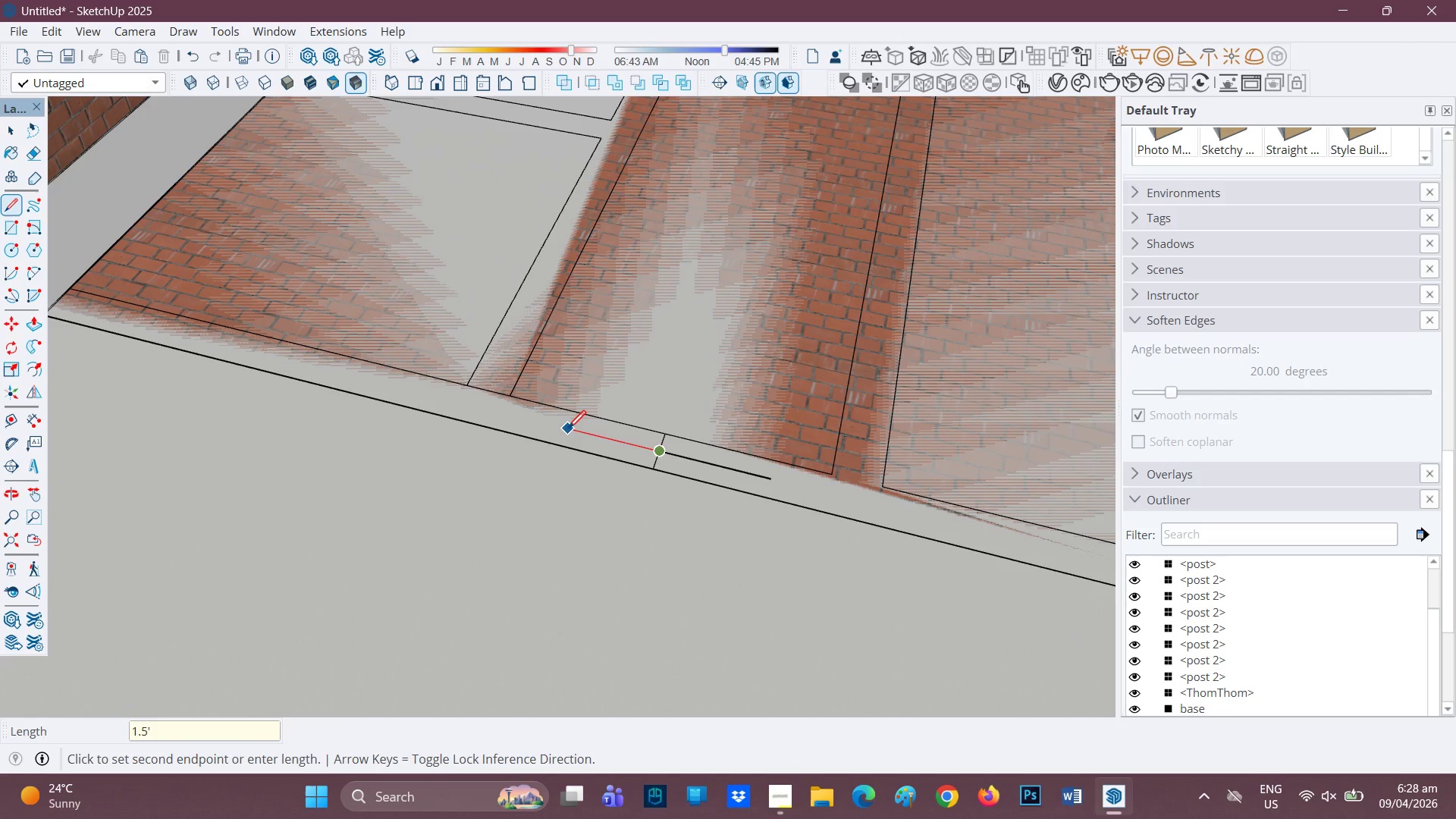 
key(Enter)
 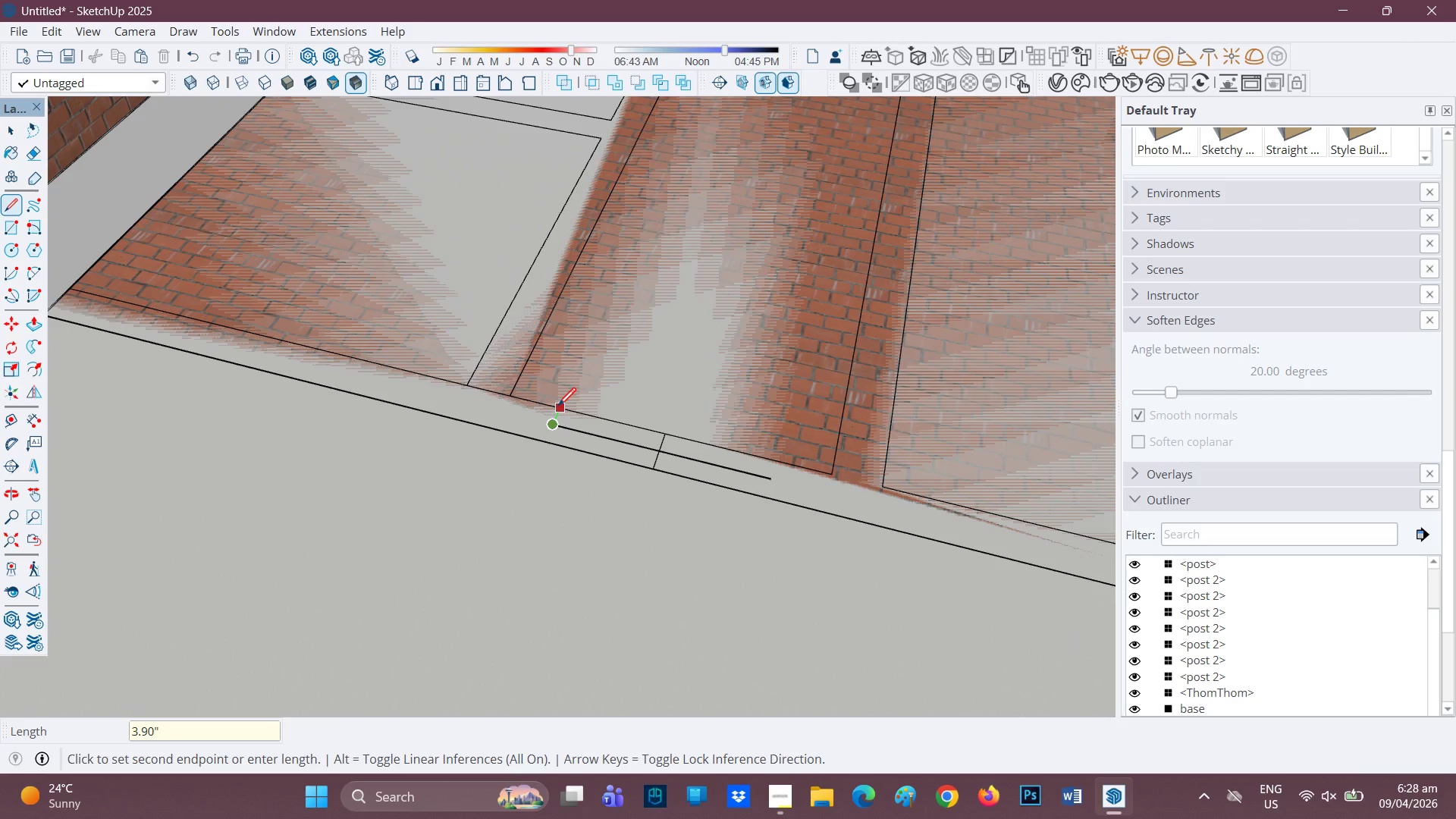 
left_click([560, 407])
 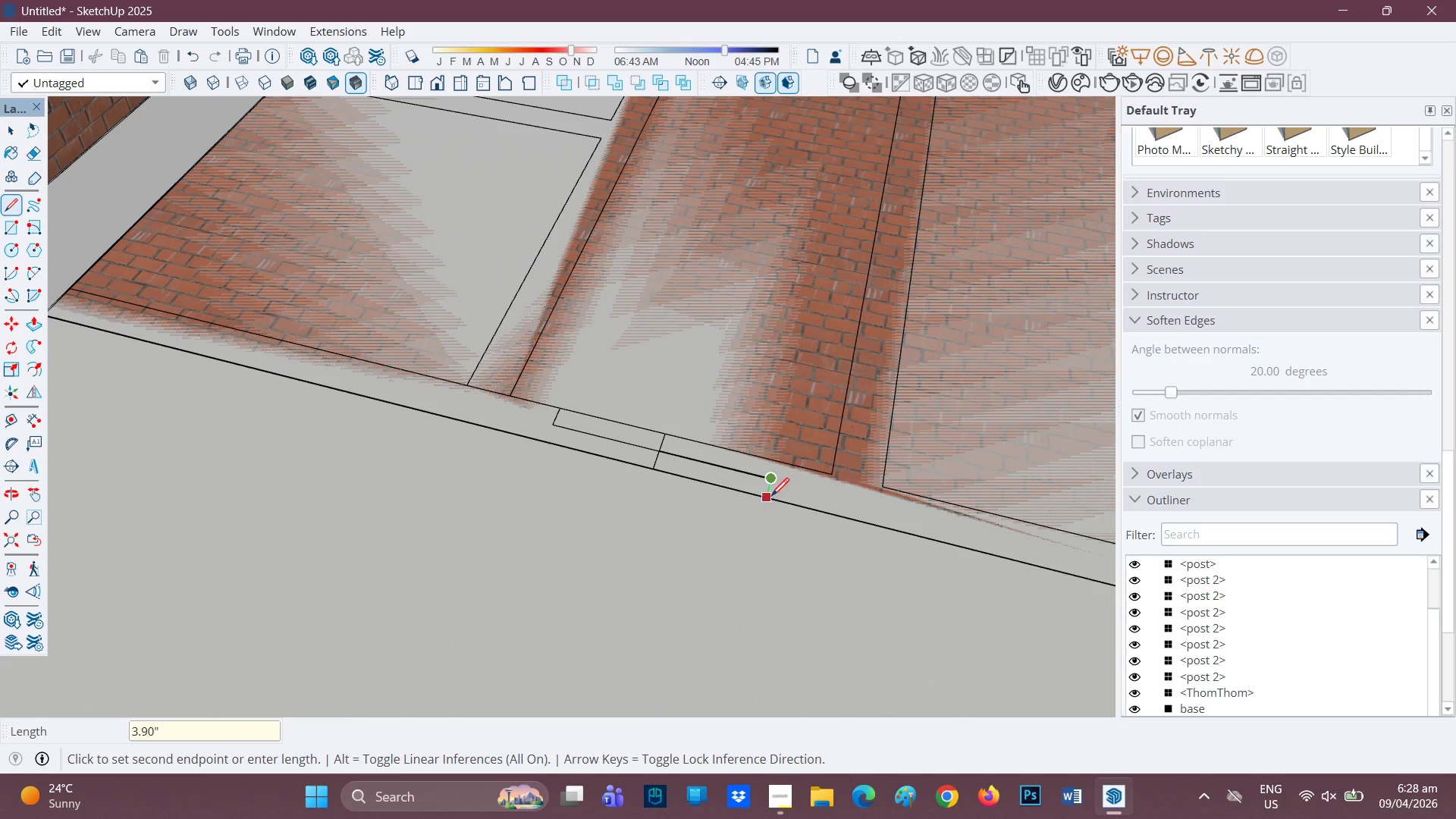 
left_click([770, 498])
 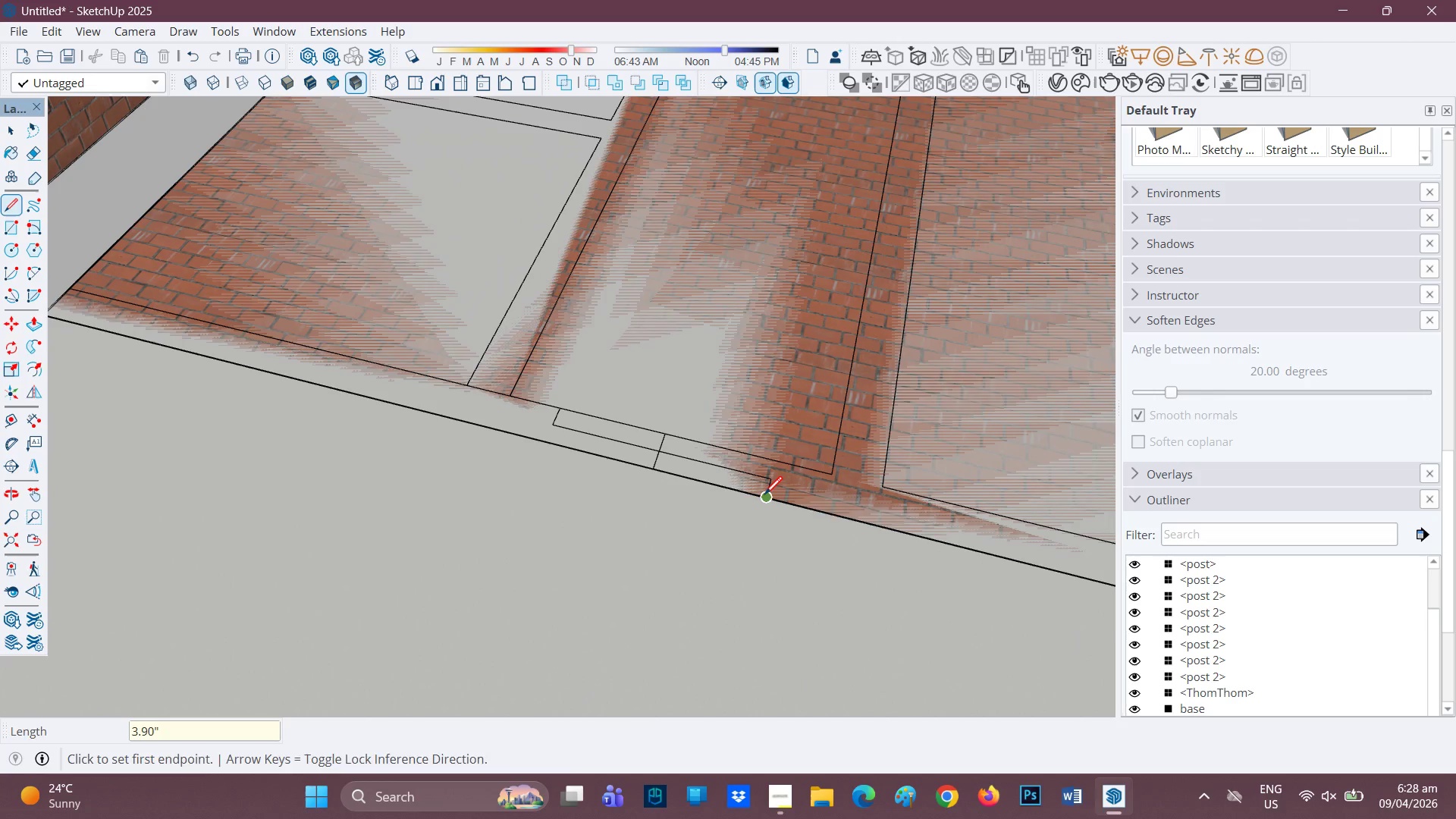 
key(R)
 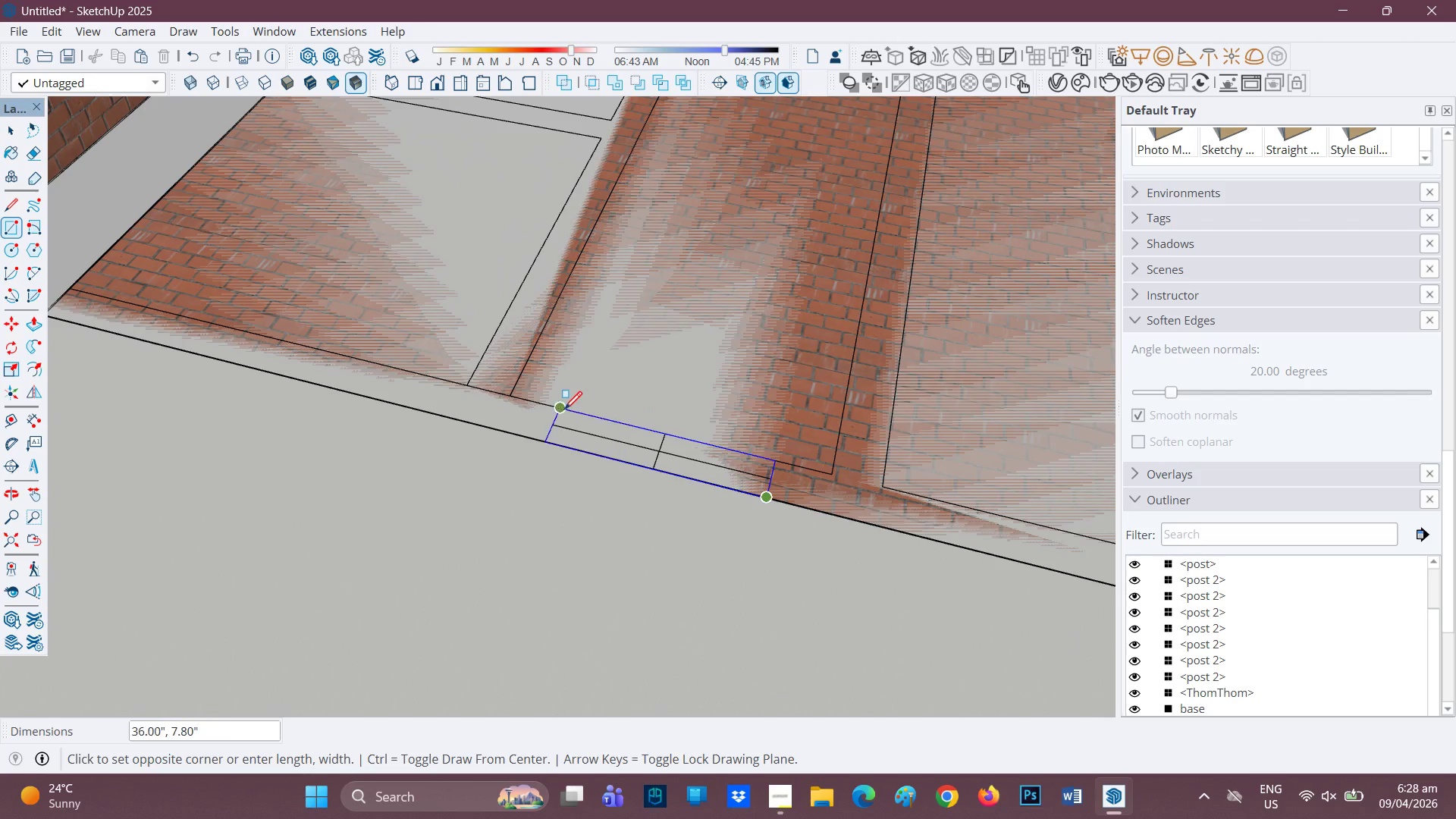 
left_click([558, 411])
 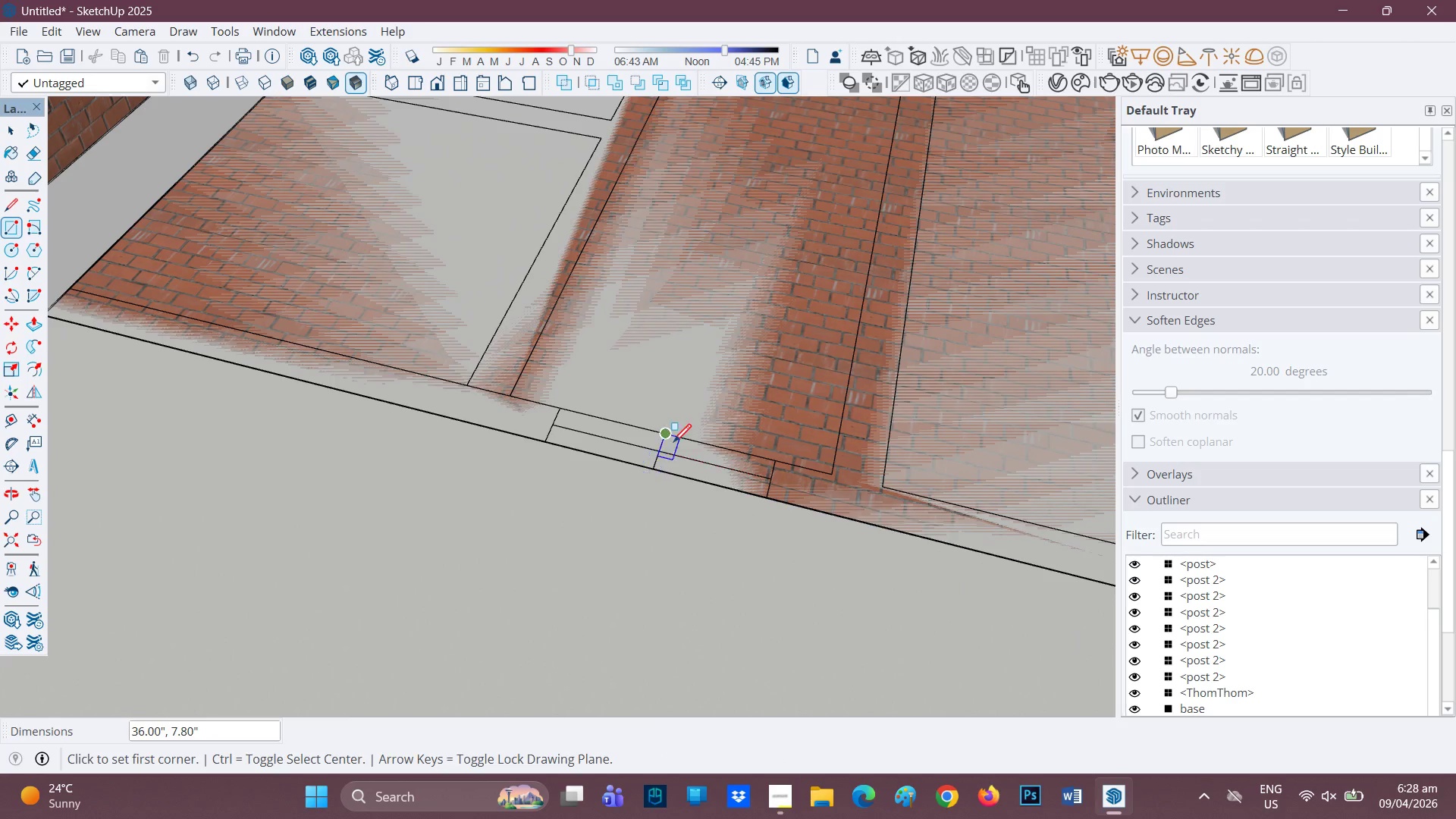 
key(E)
 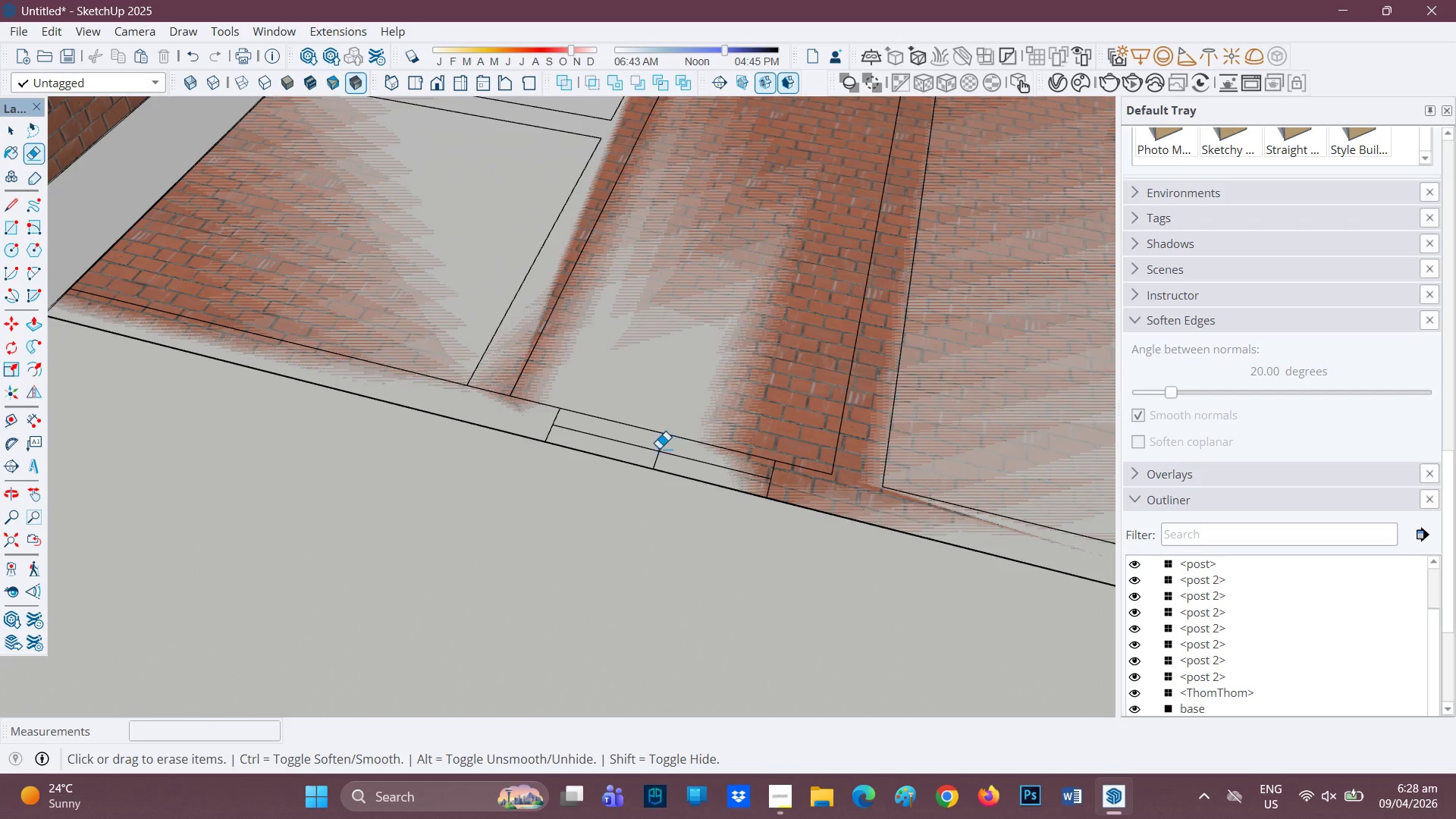 
left_click_drag(start_coordinate=[658, 448], to_coordinate=[660, 463])
 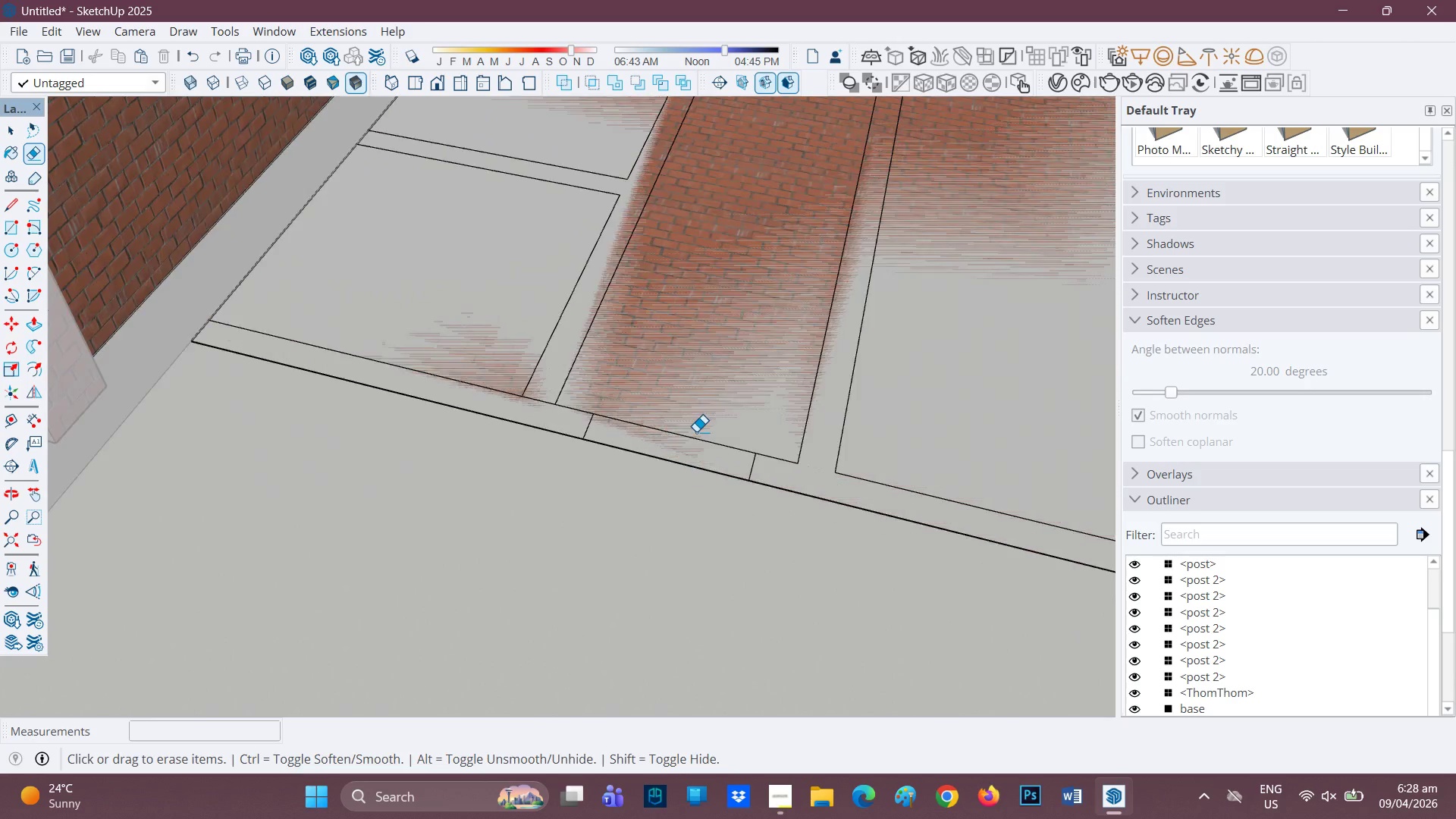 
scroll: coordinate [697, 431], scroll_direction: down, amount: 4.0
 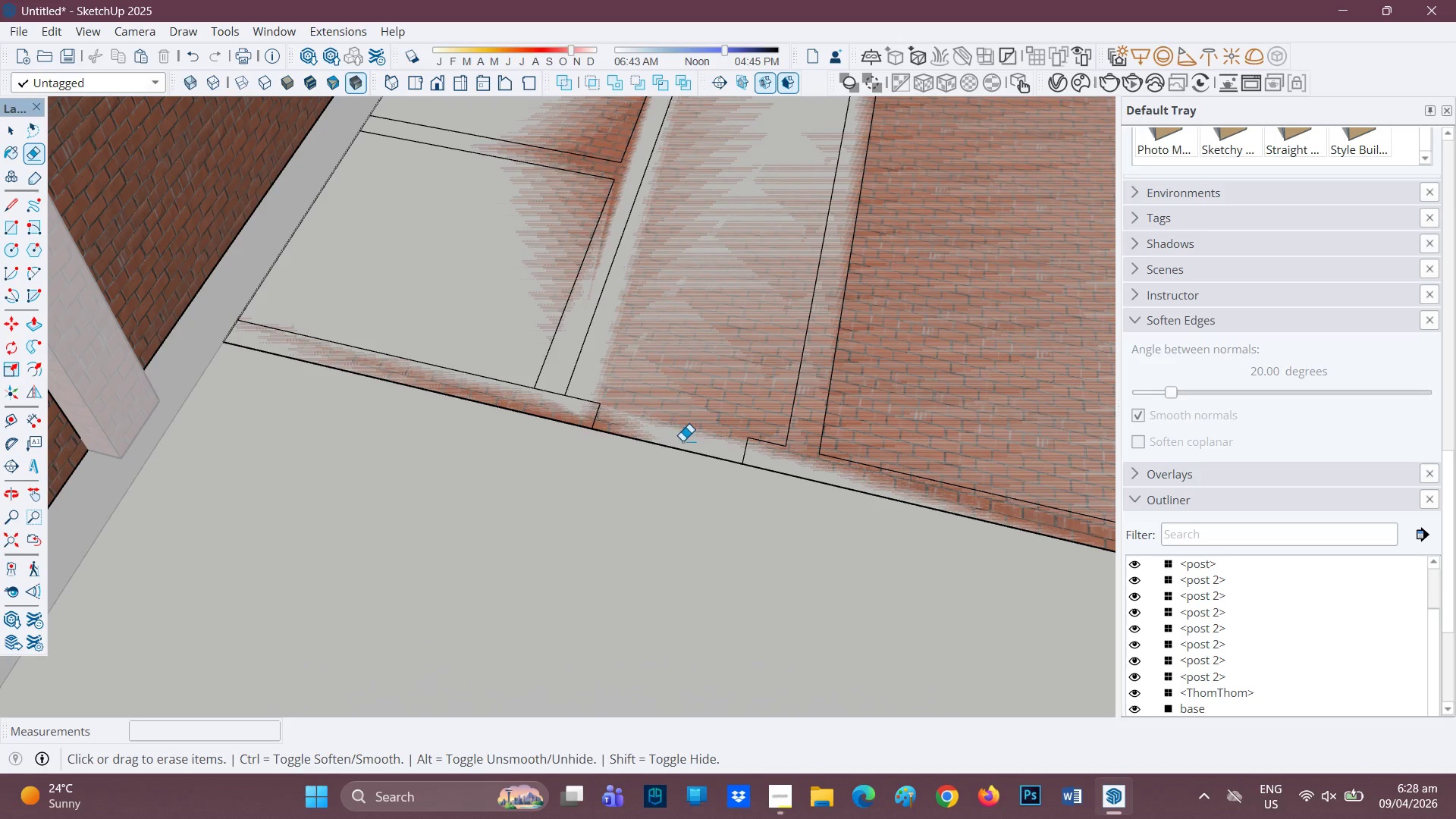 
left_click([682, 448])
 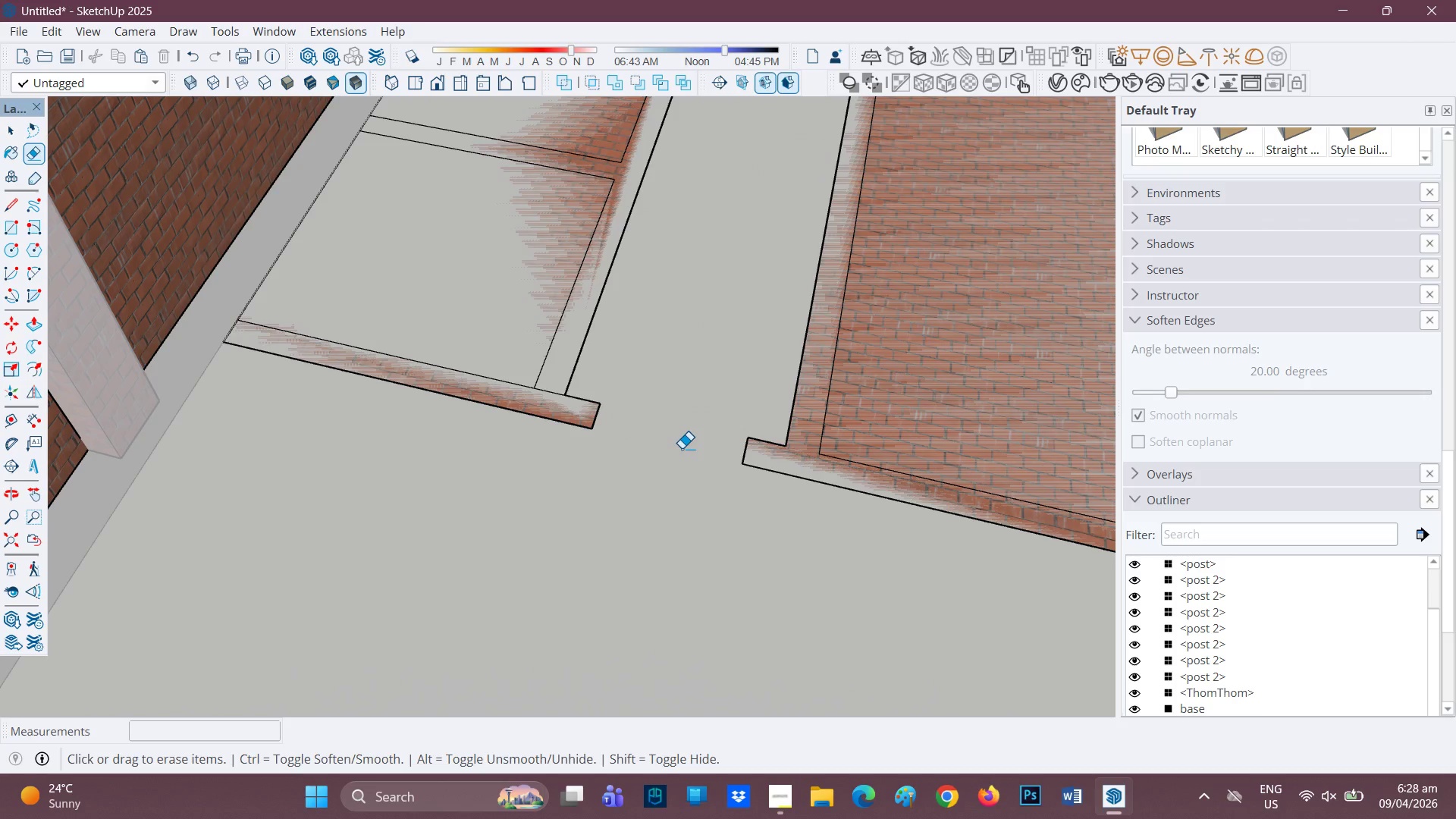 
scroll: coordinate [683, 432], scroll_direction: down, amount: 4.0
 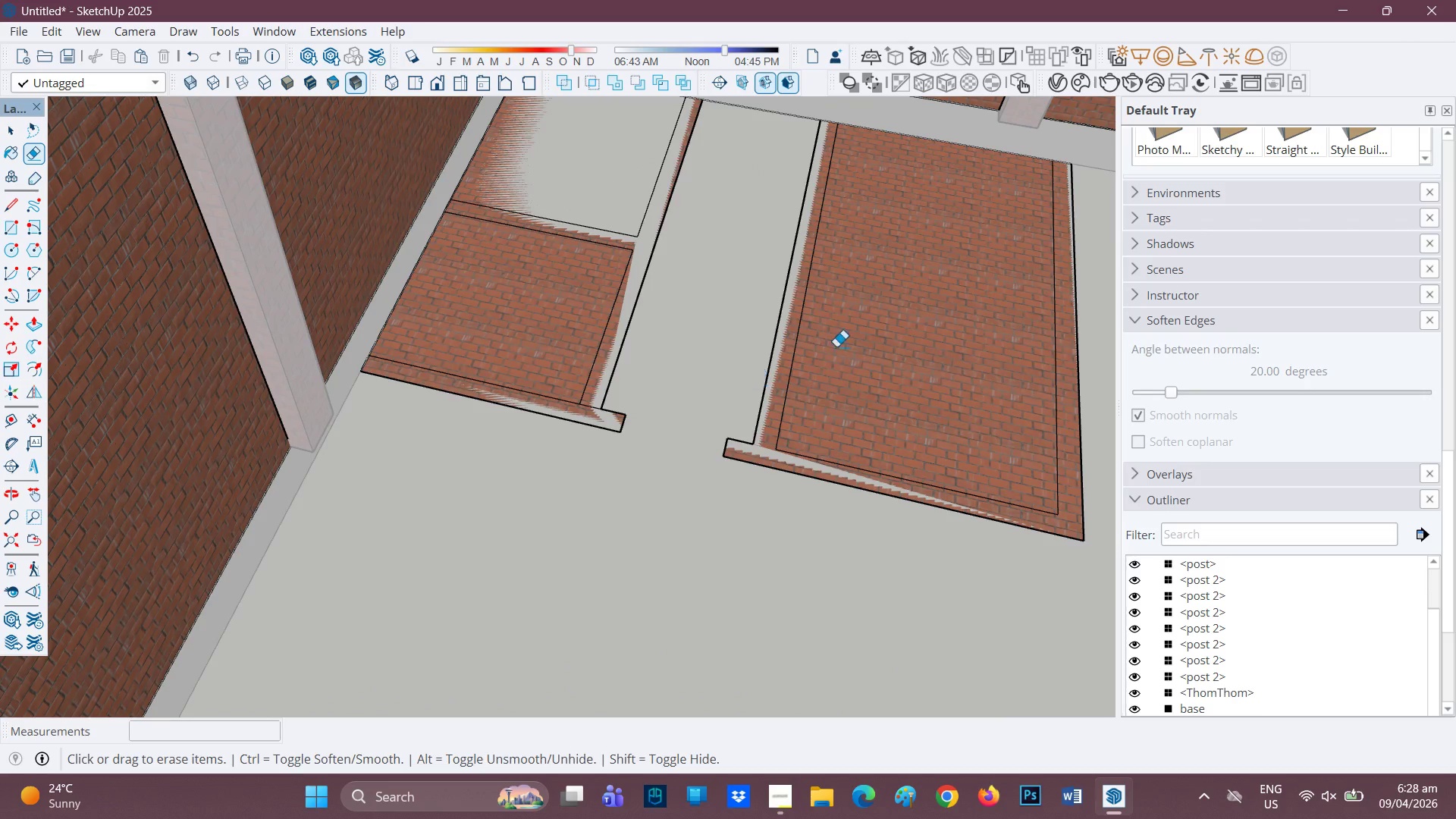 
scroll: coordinate [824, 349], scroll_direction: up, amount: 1.0
 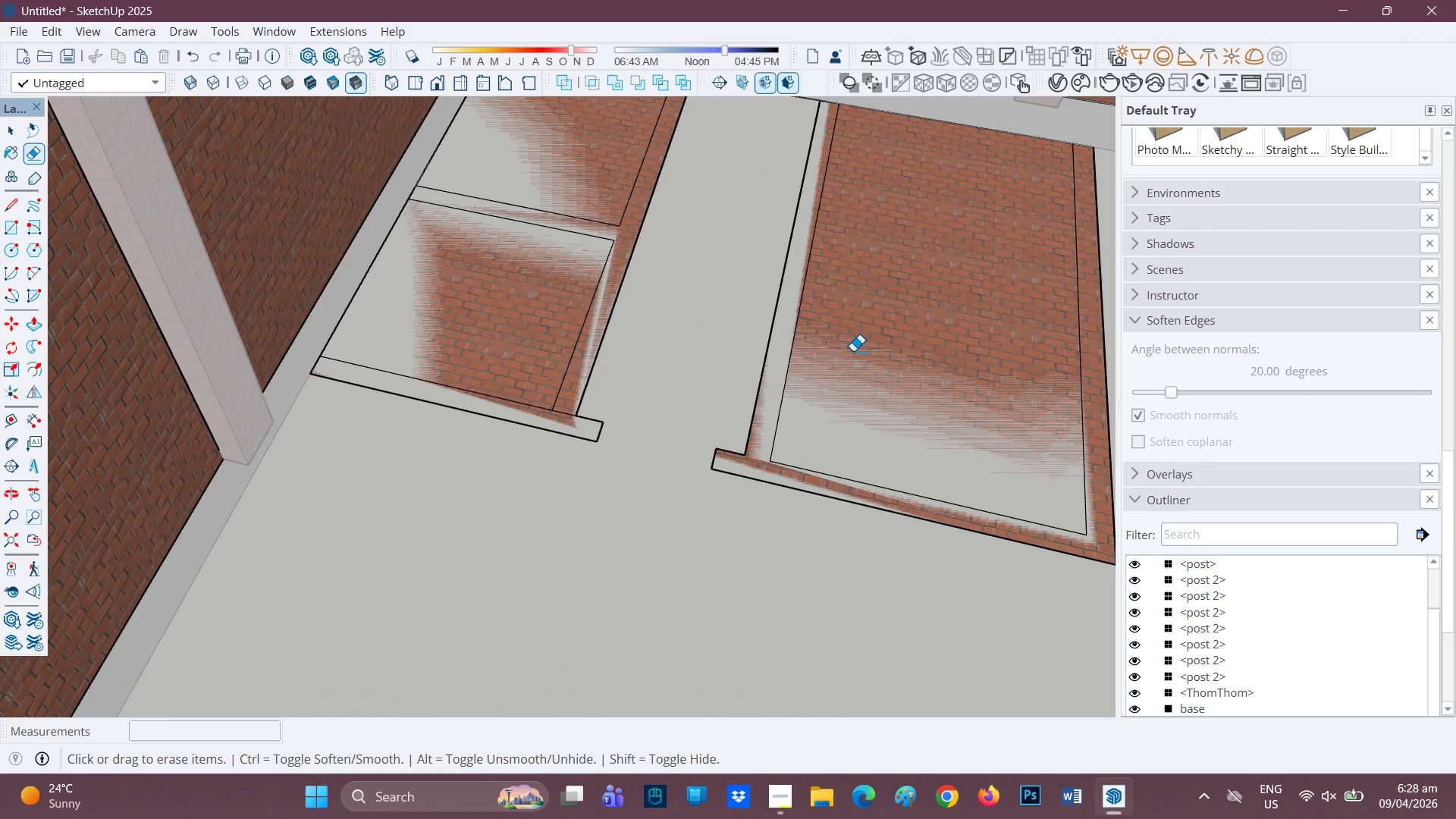 
key(H)
 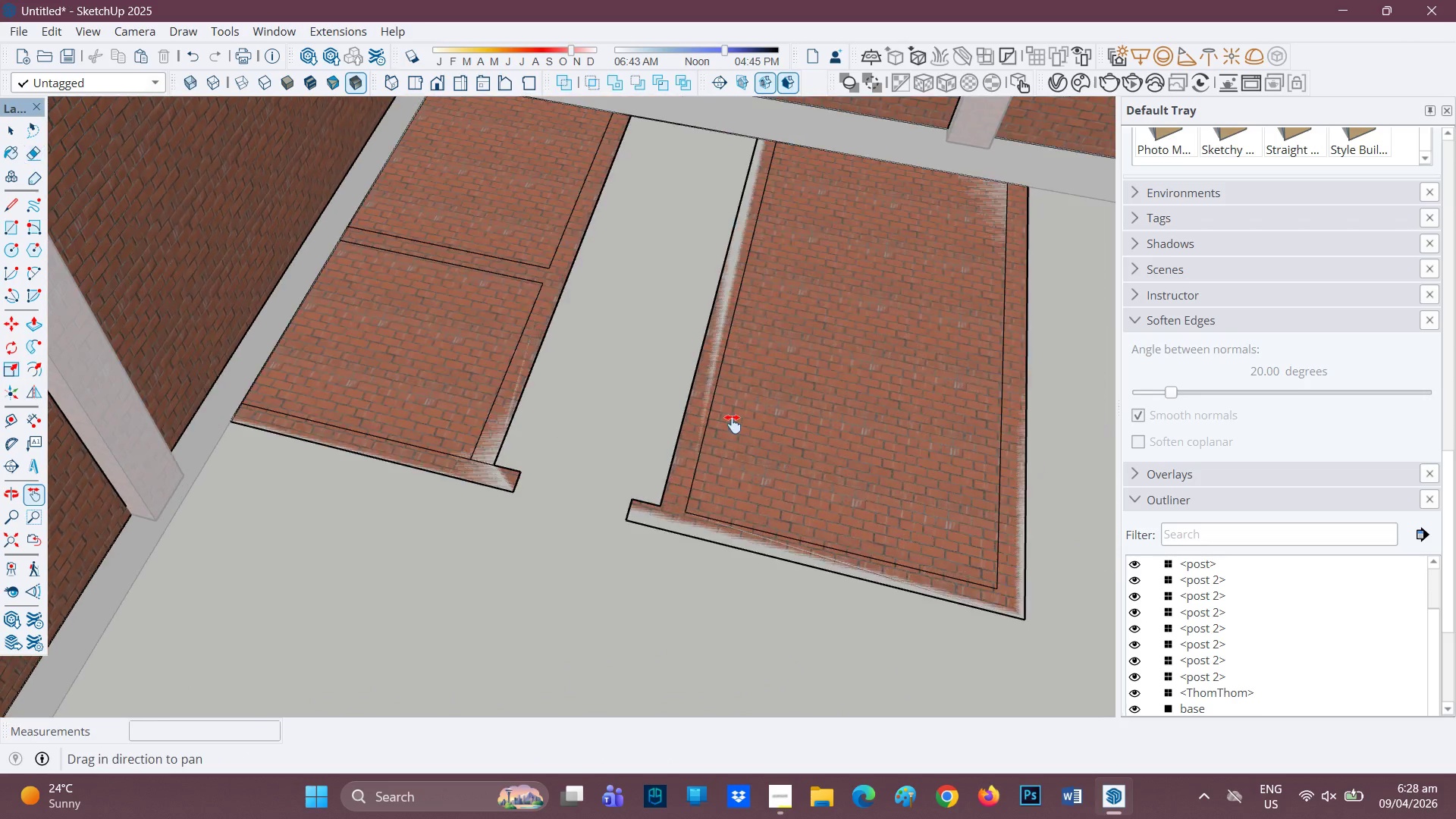 
left_click_drag(start_coordinate=[853, 351], to_coordinate=[675, 447])
 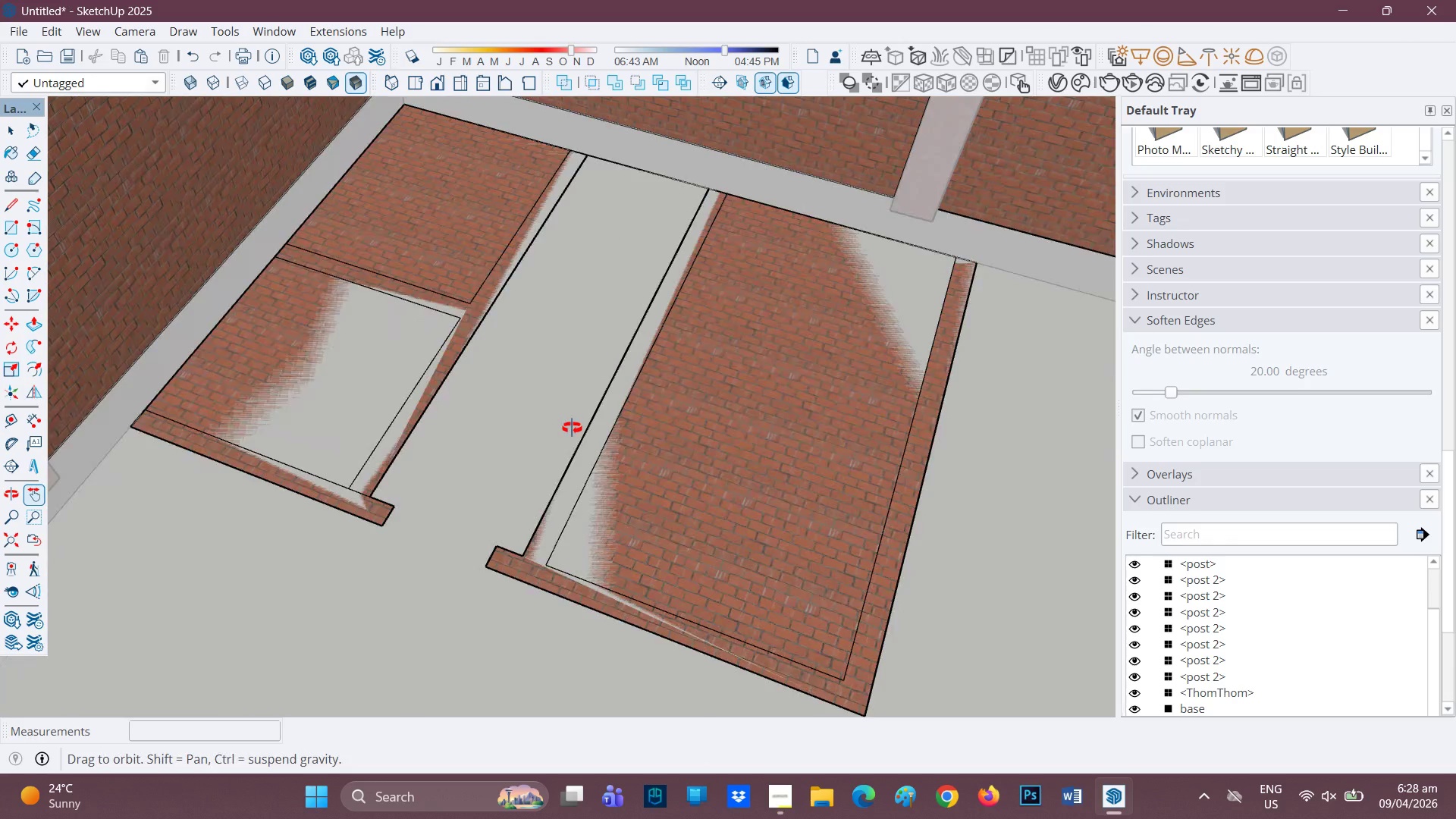 
scroll: coordinate [582, 431], scroll_direction: down, amount: 1.0
 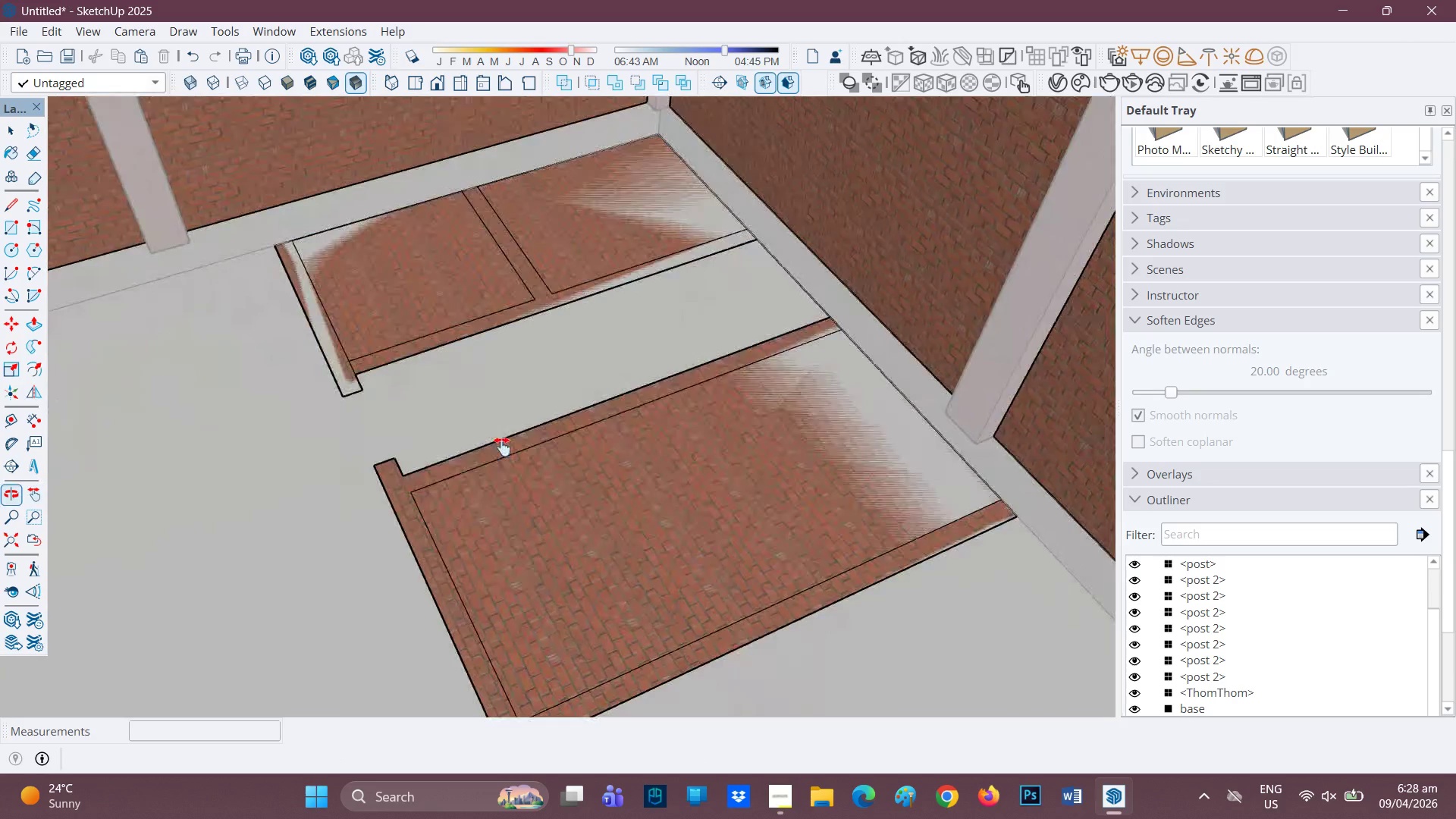 
scroll: coordinate [527, 443], scroll_direction: up, amount: 3.0
 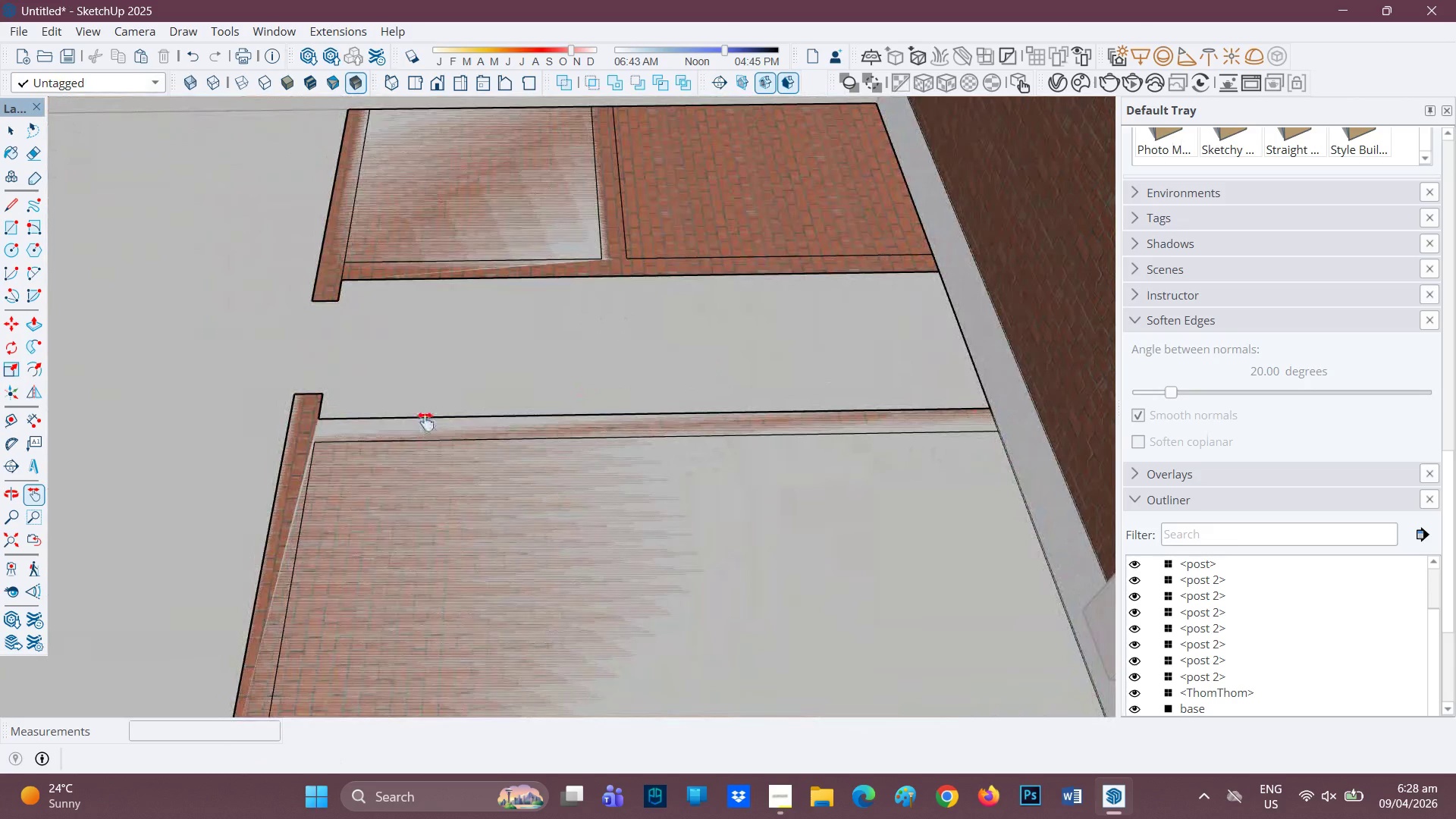 
scroll: coordinate [442, 421], scroll_direction: down, amount: 1.0
 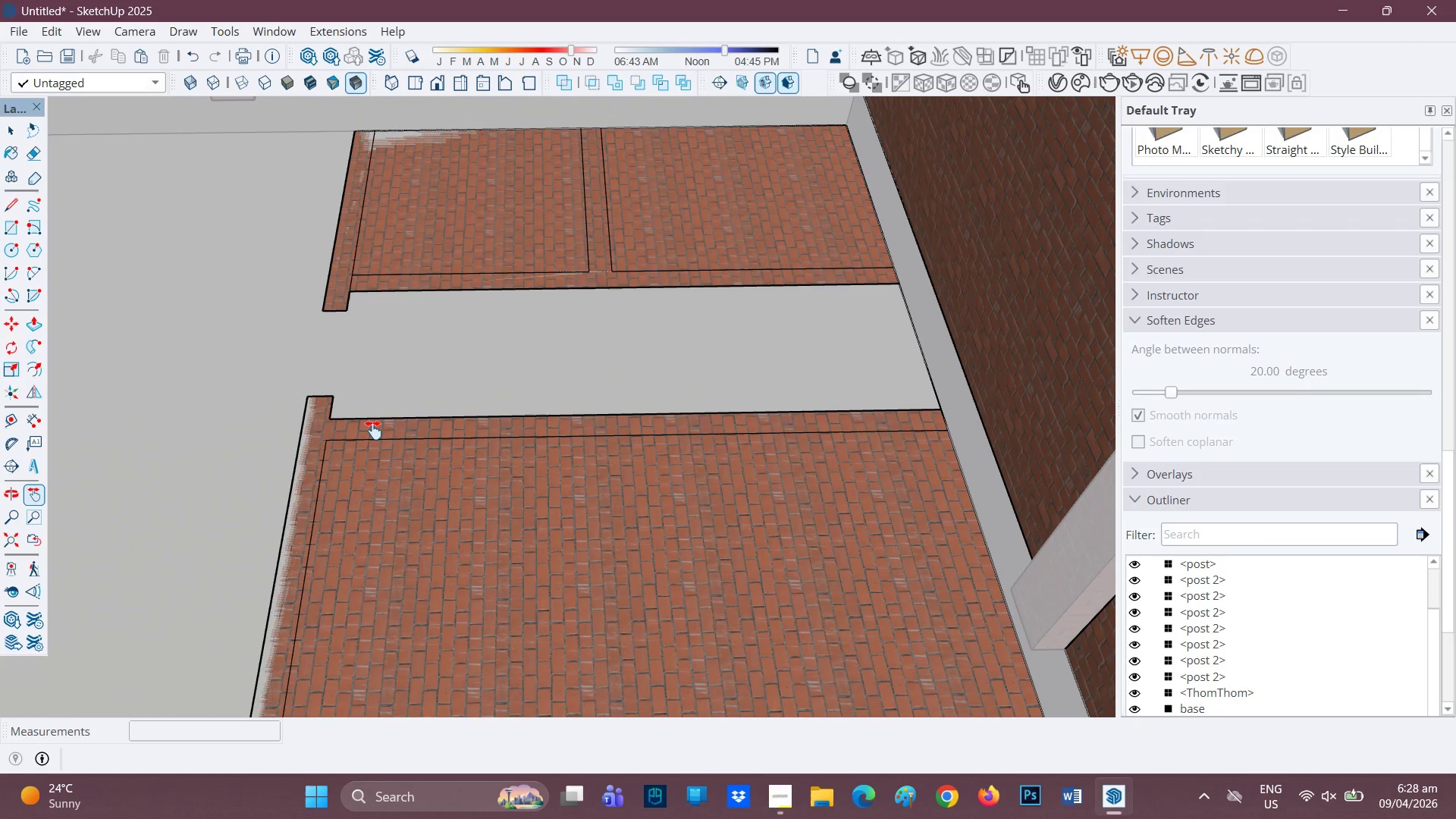 
wait(14.58)
 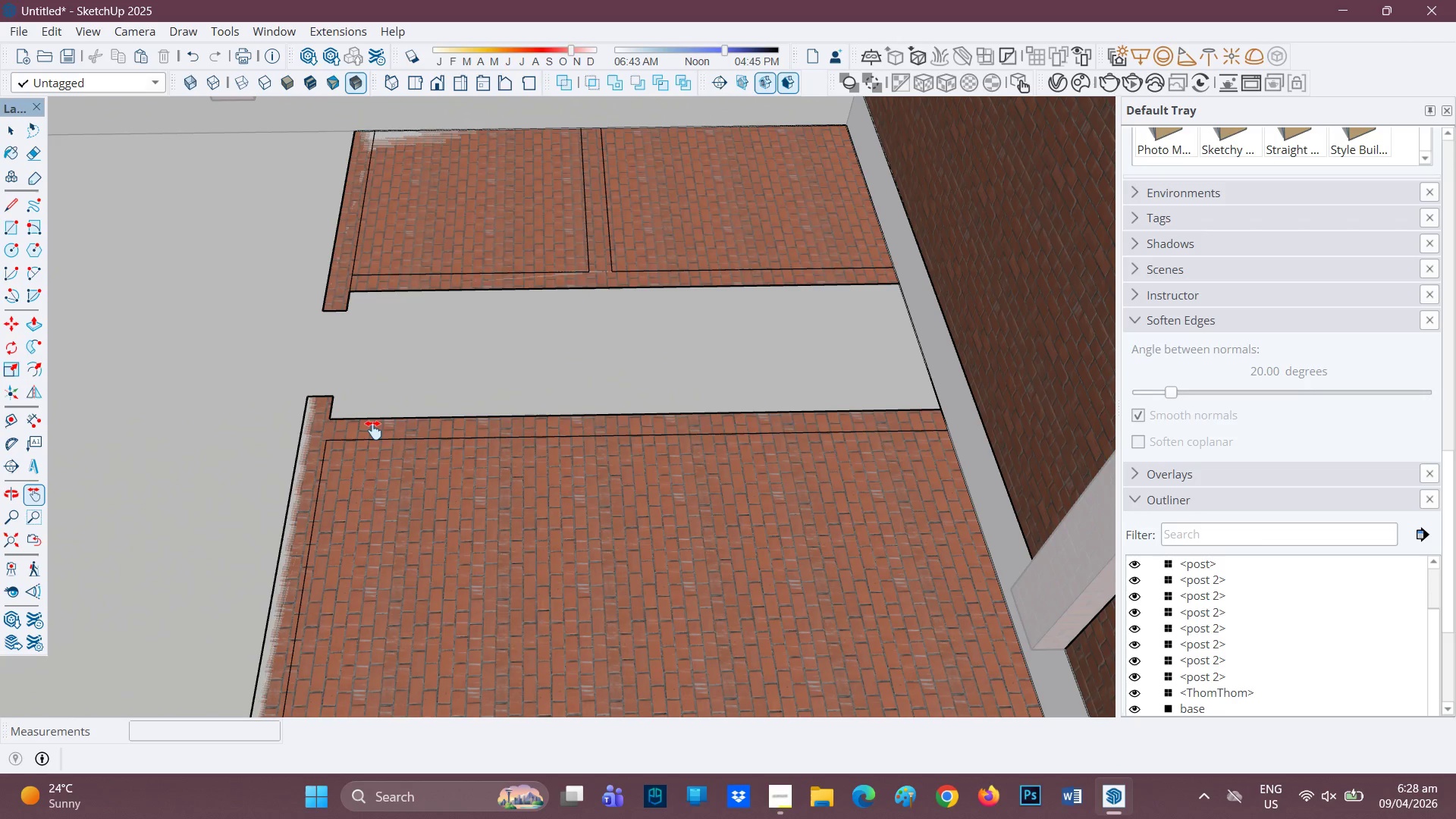 
key(L)
 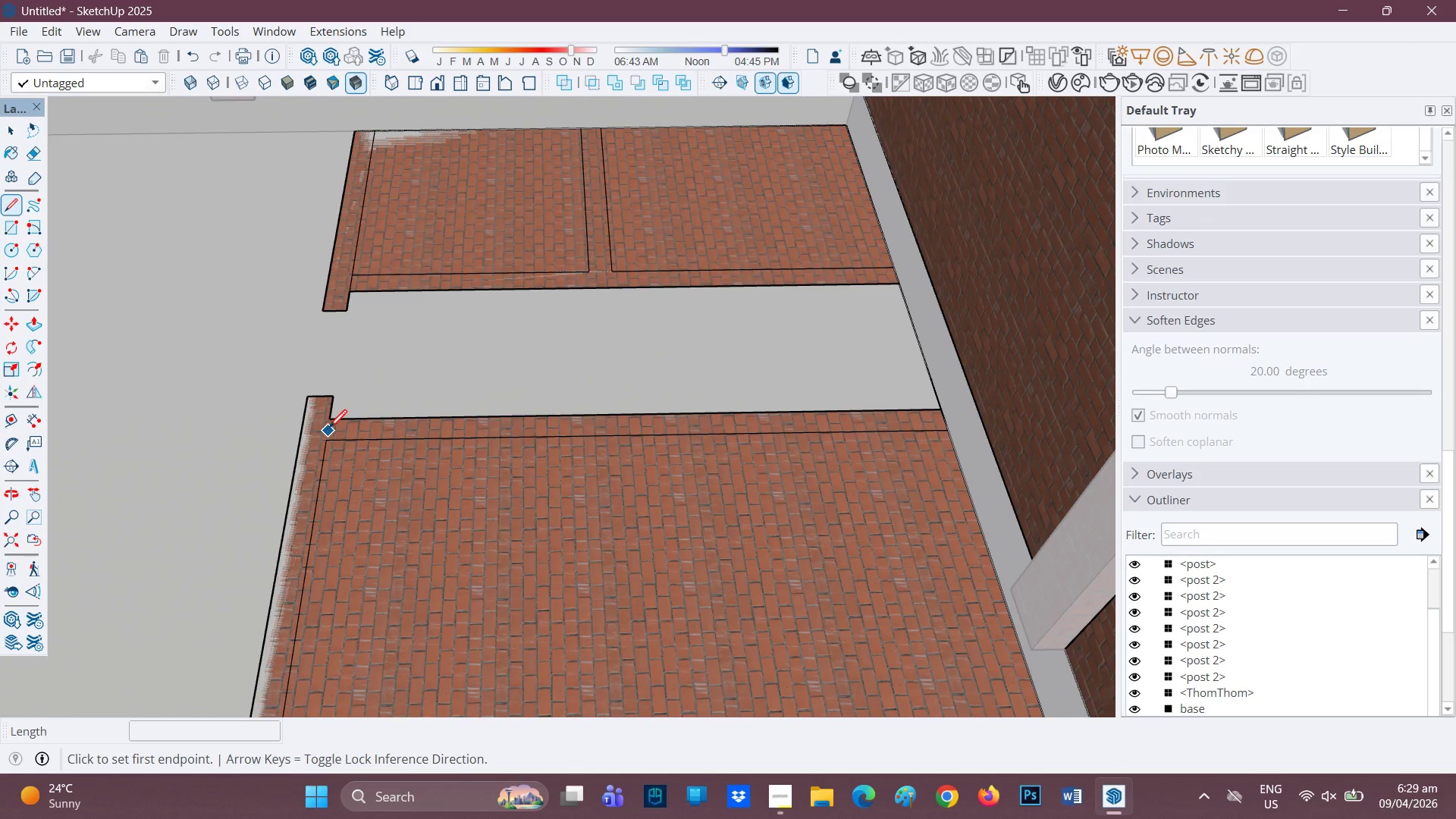 
scroll: coordinate [329, 429], scroll_direction: up, amount: 2.0
 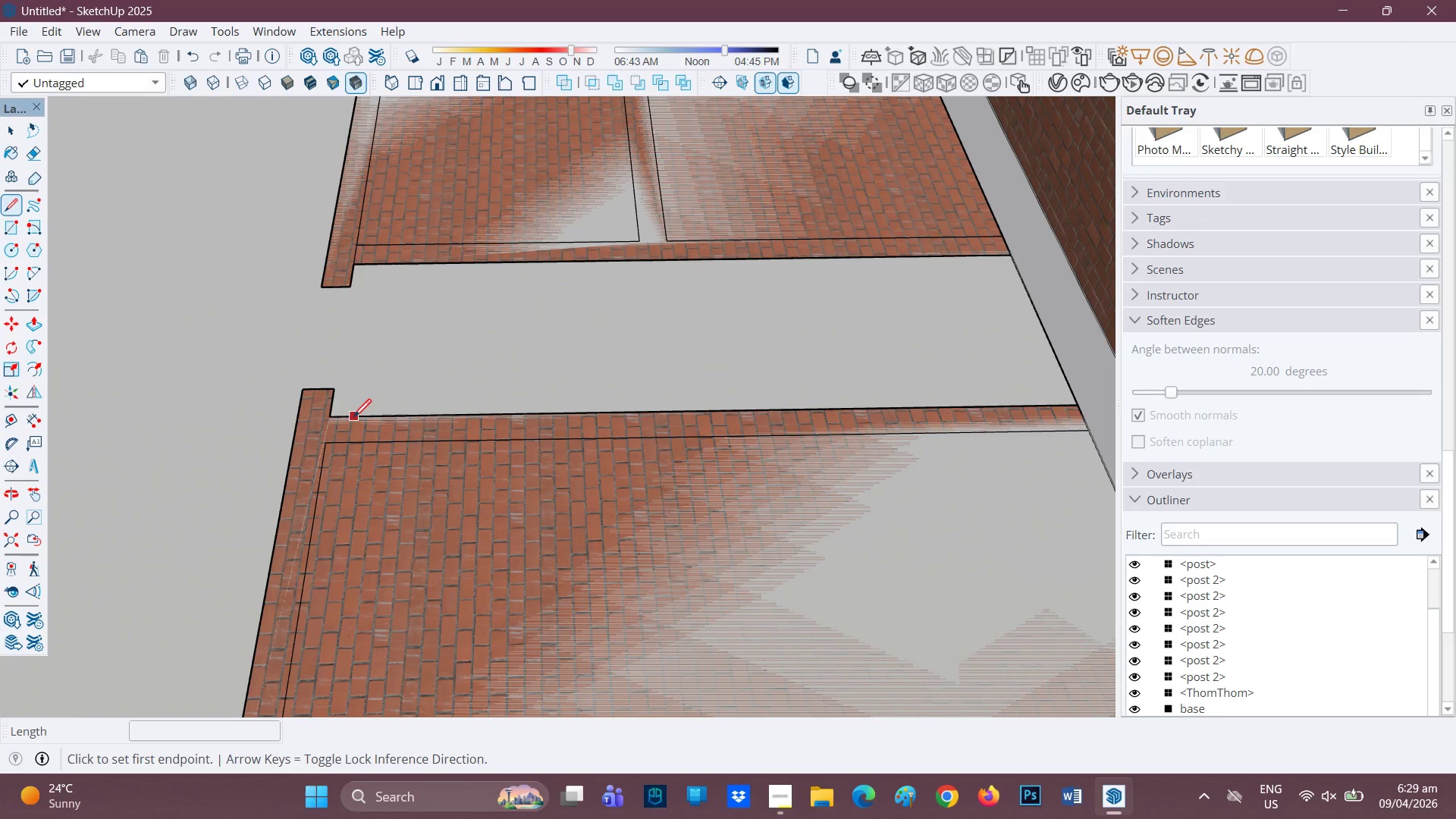 
left_click([352, 419])
 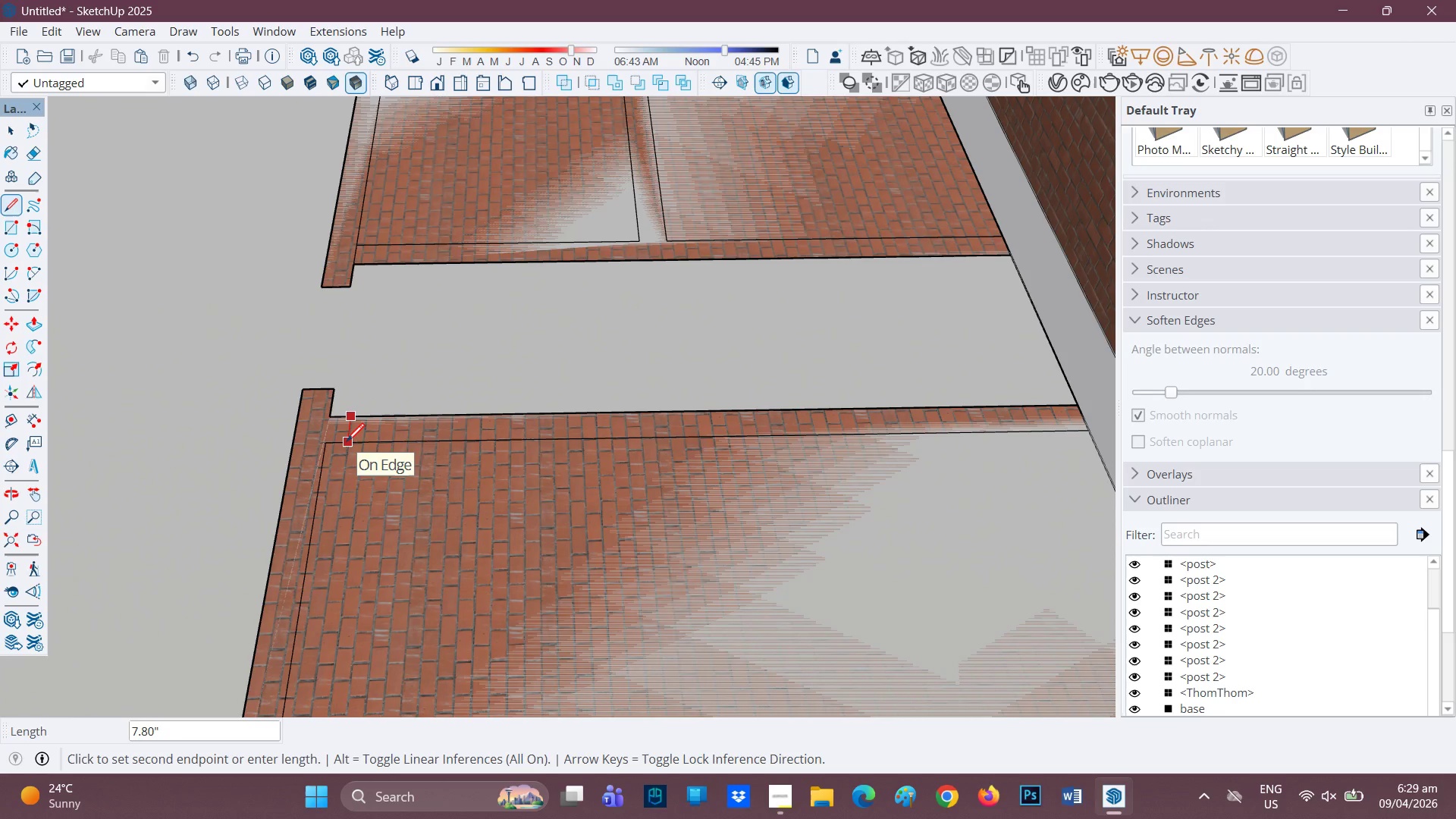 
left_click([347, 443])
 